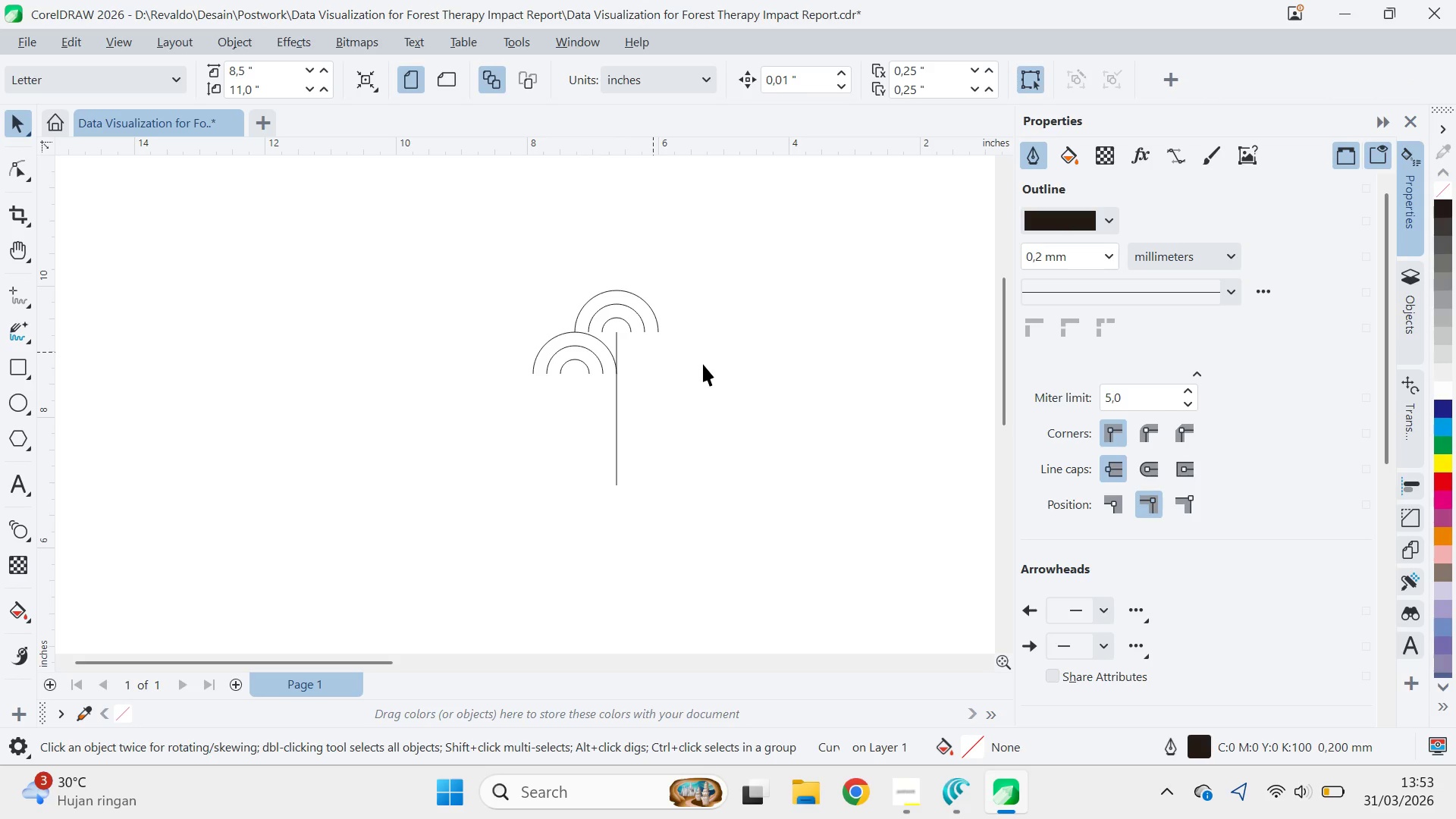 
key(Alt+AltLeft)
 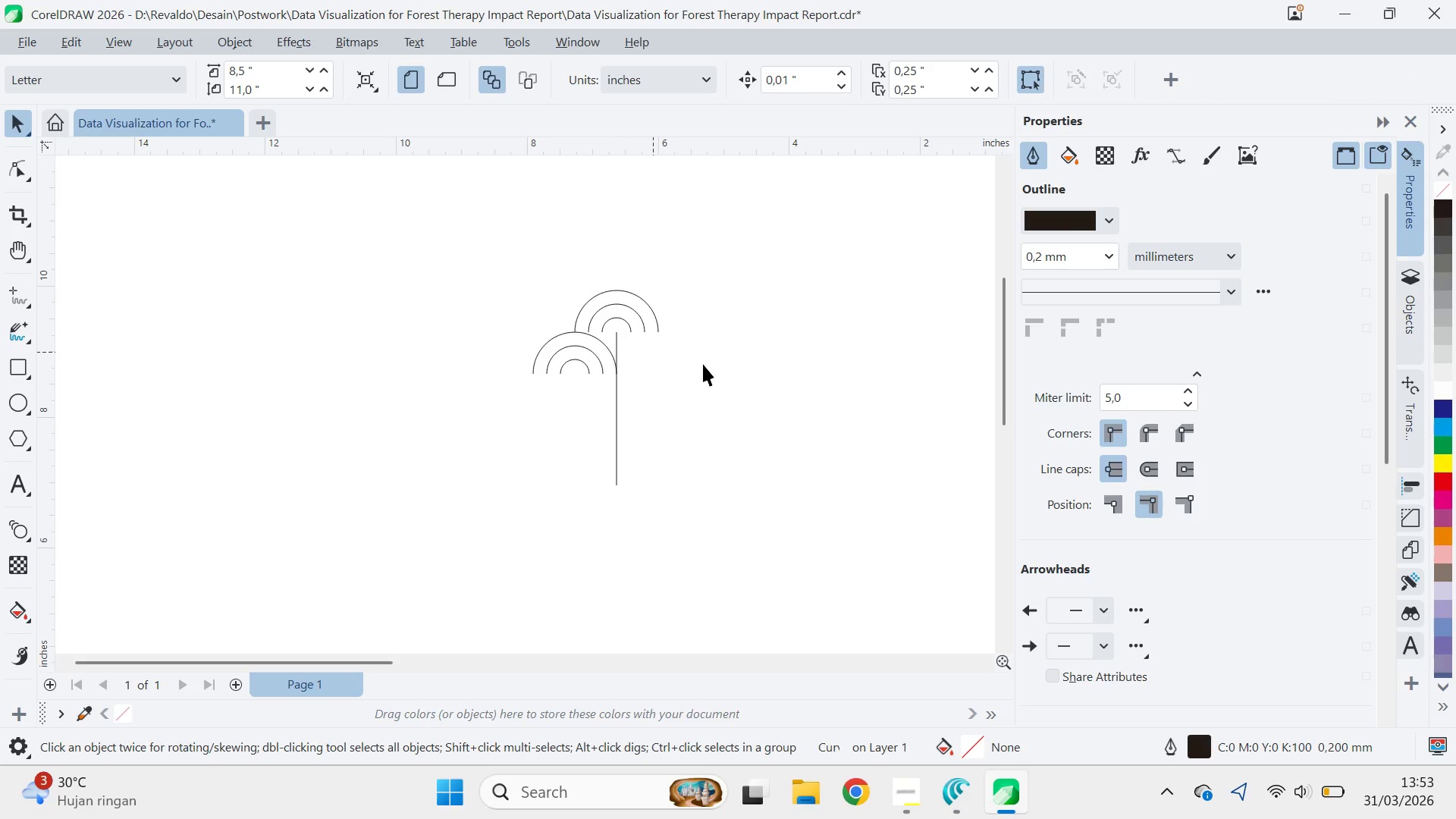 
key(Alt+Tab)
 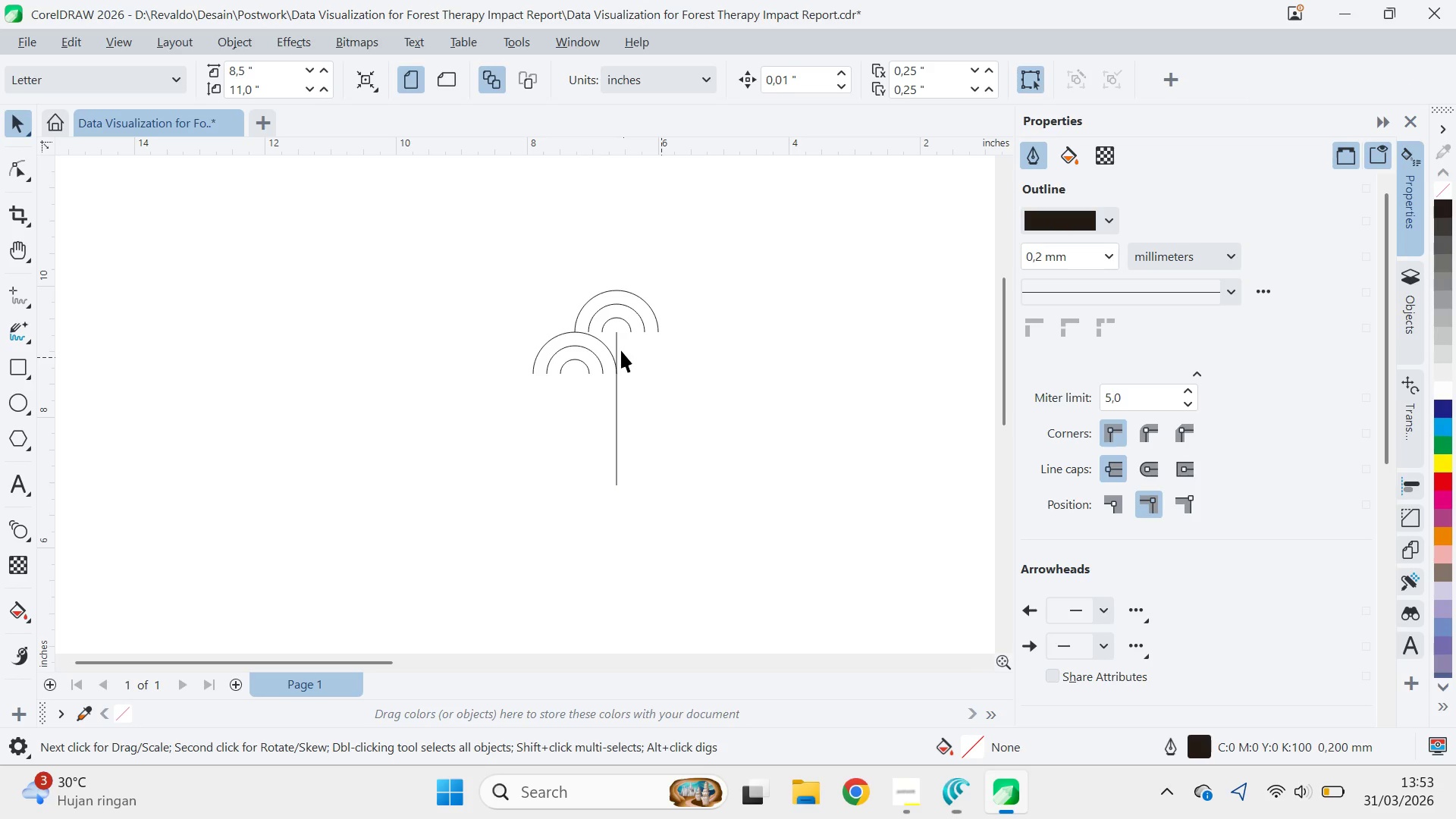 
left_click([617, 347])
 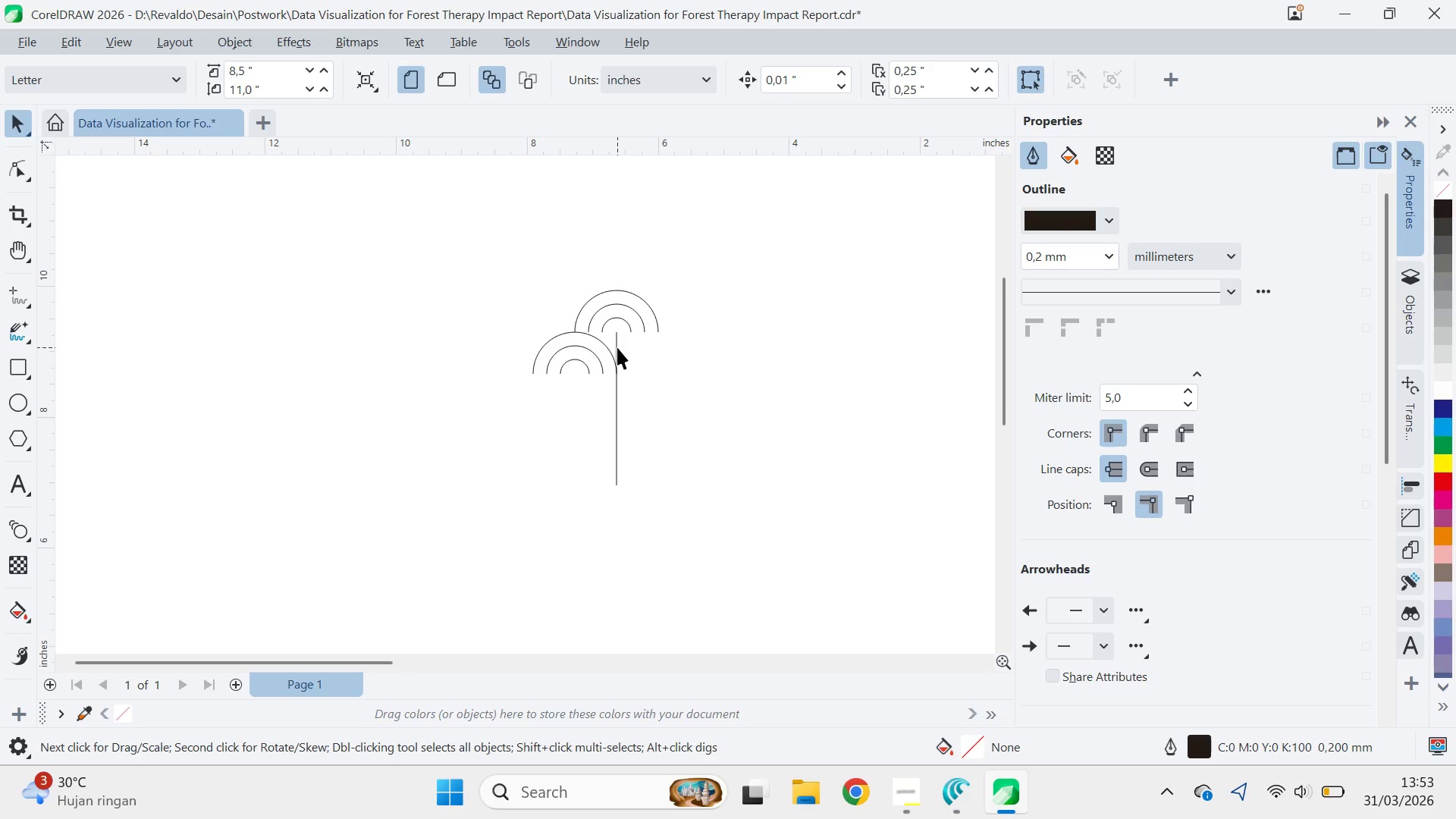 
left_click_drag(start_coordinate=[617, 334], to_coordinate=[576, 375])
 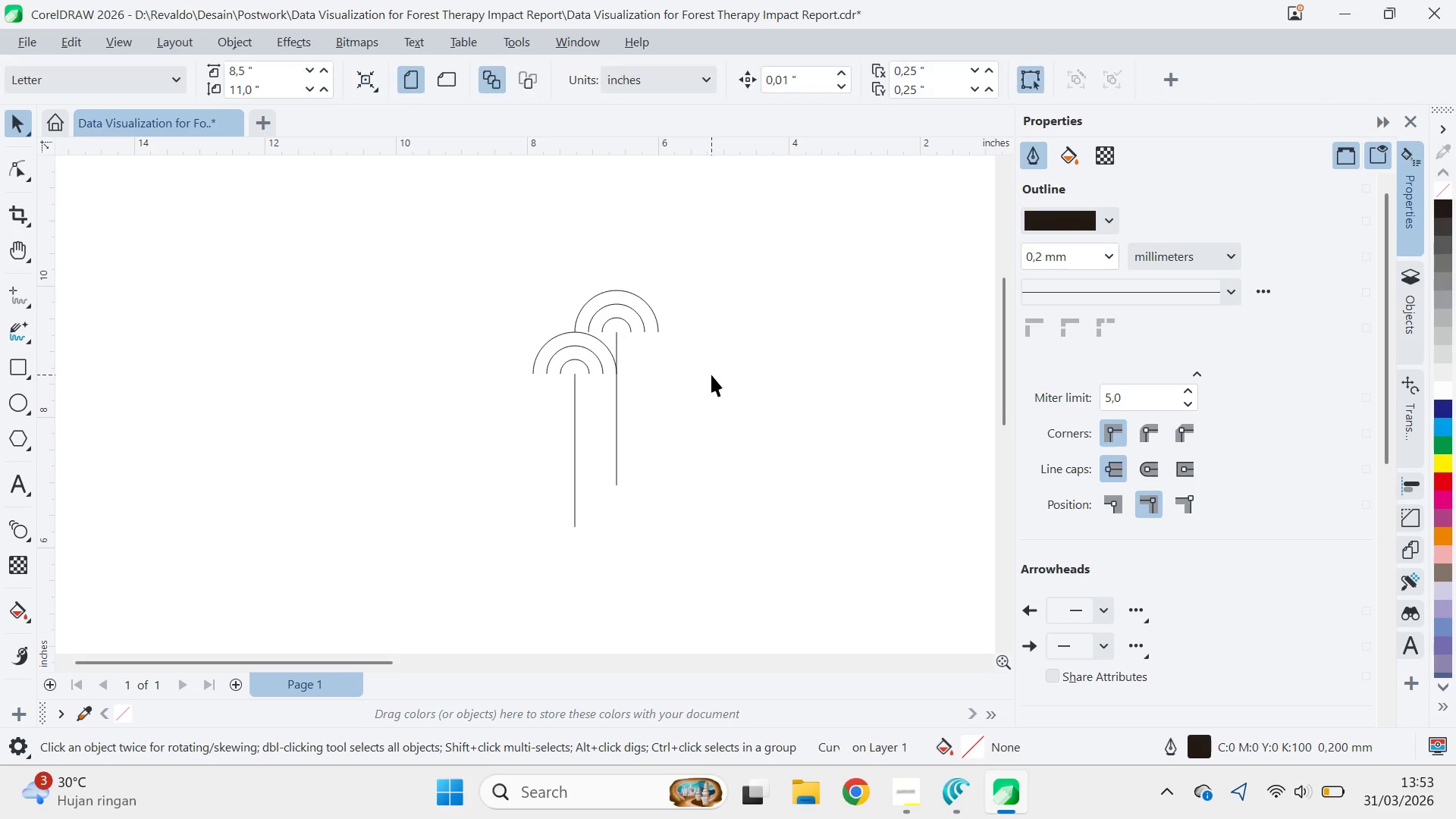 
left_click([576, 375])
 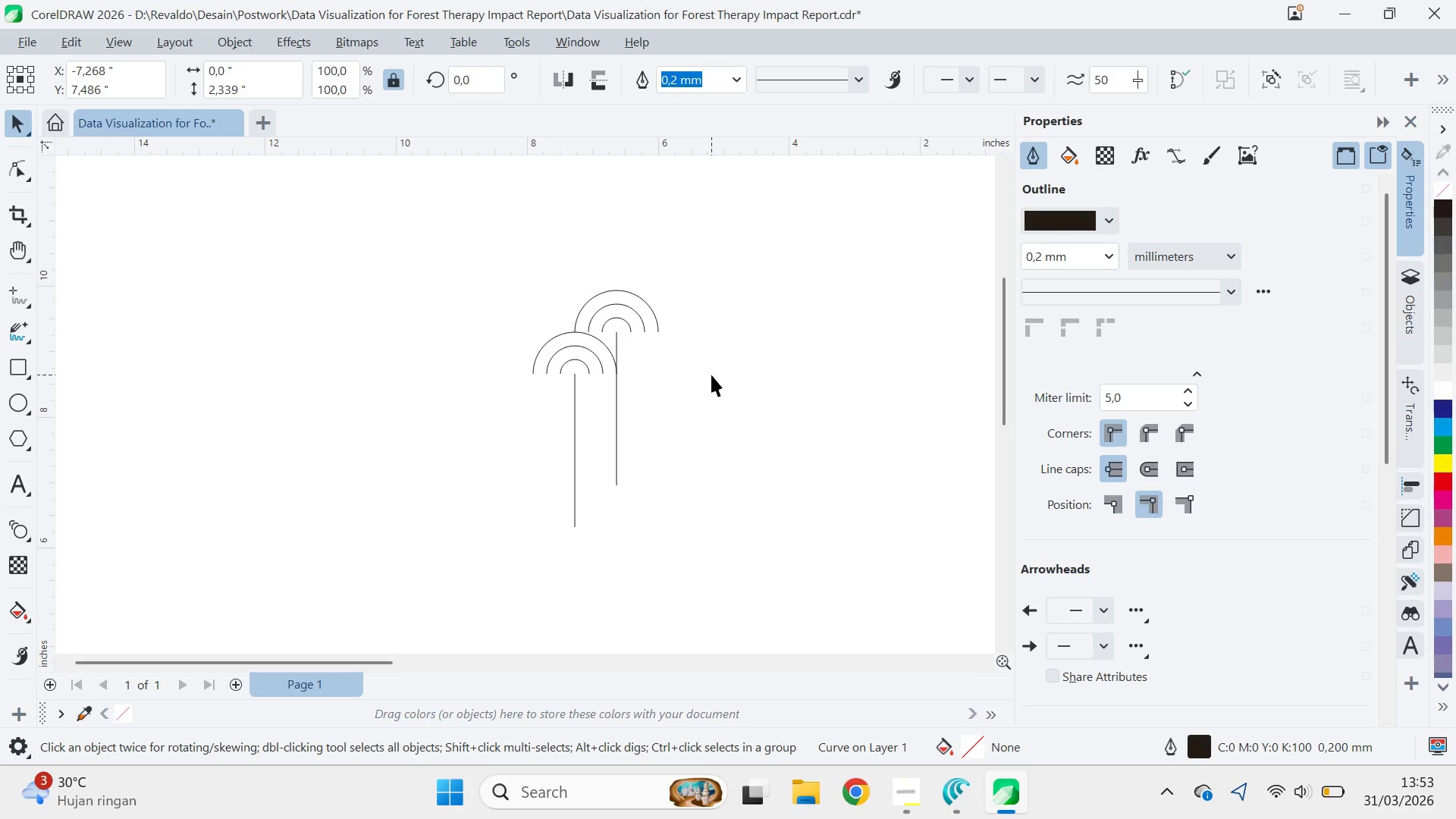 
right_click([576, 375])
 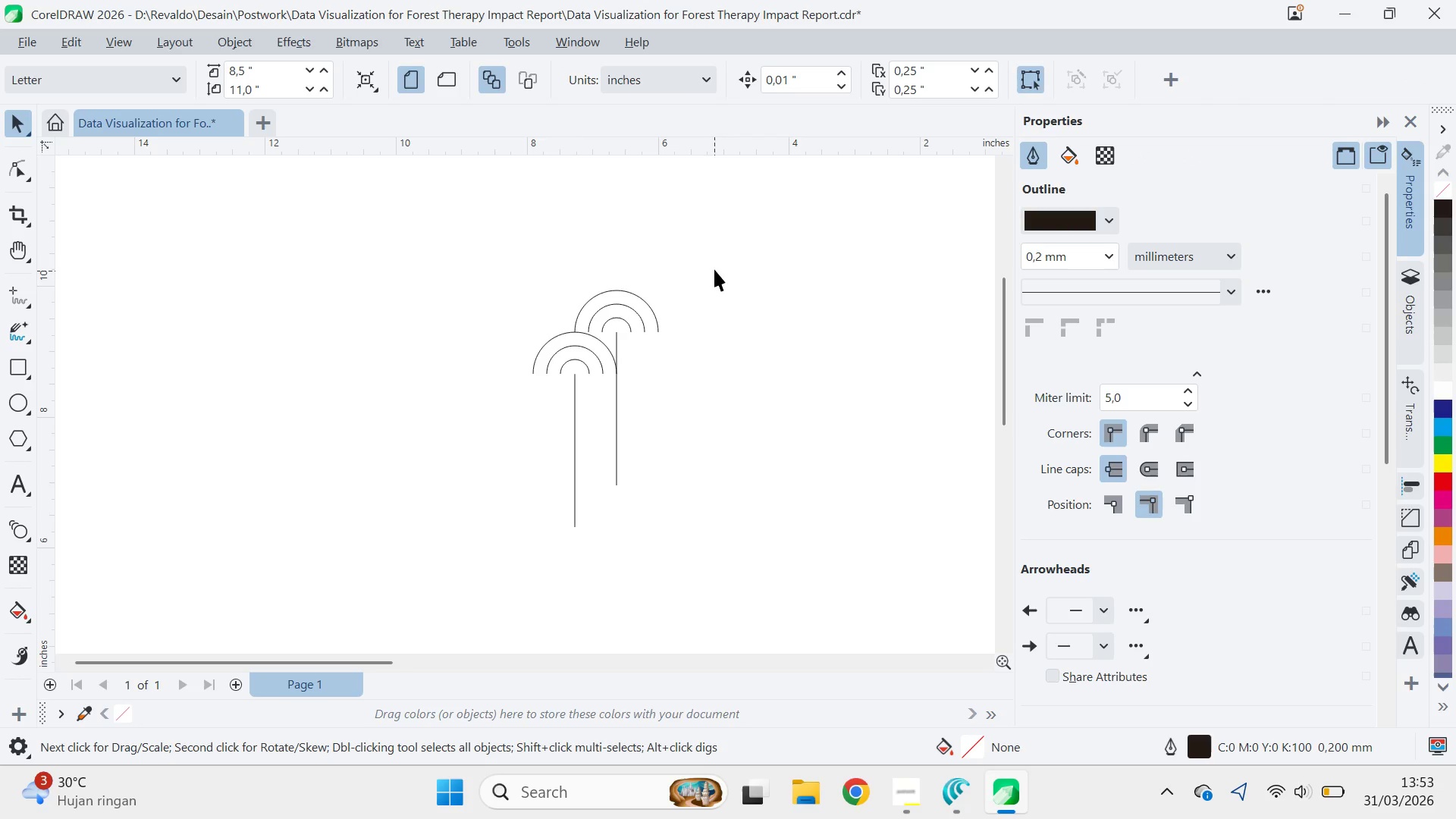 
left_click_drag(start_coordinate=[714, 260], to_coordinate=[421, 449])
 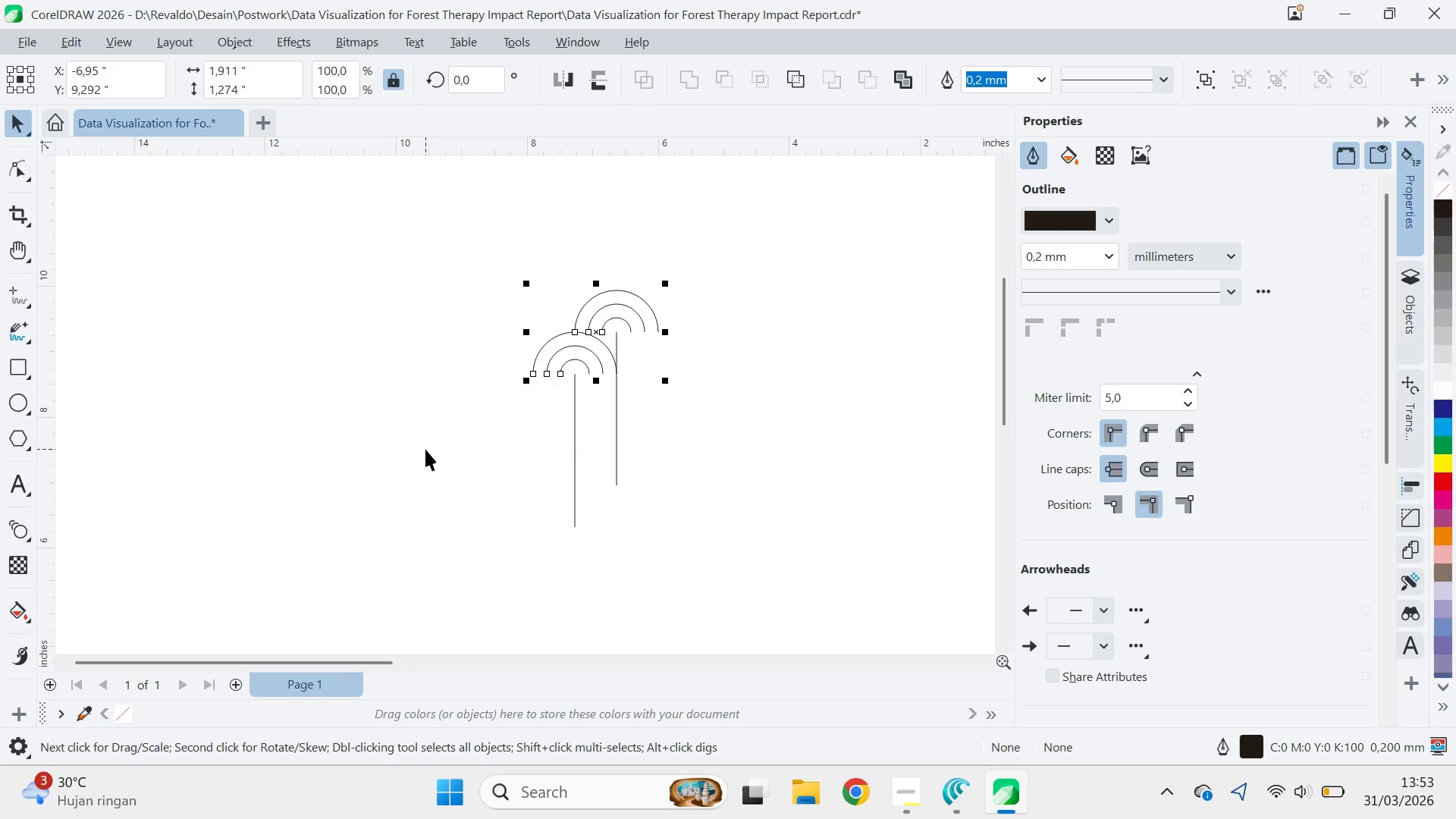 
key(Control+K)
 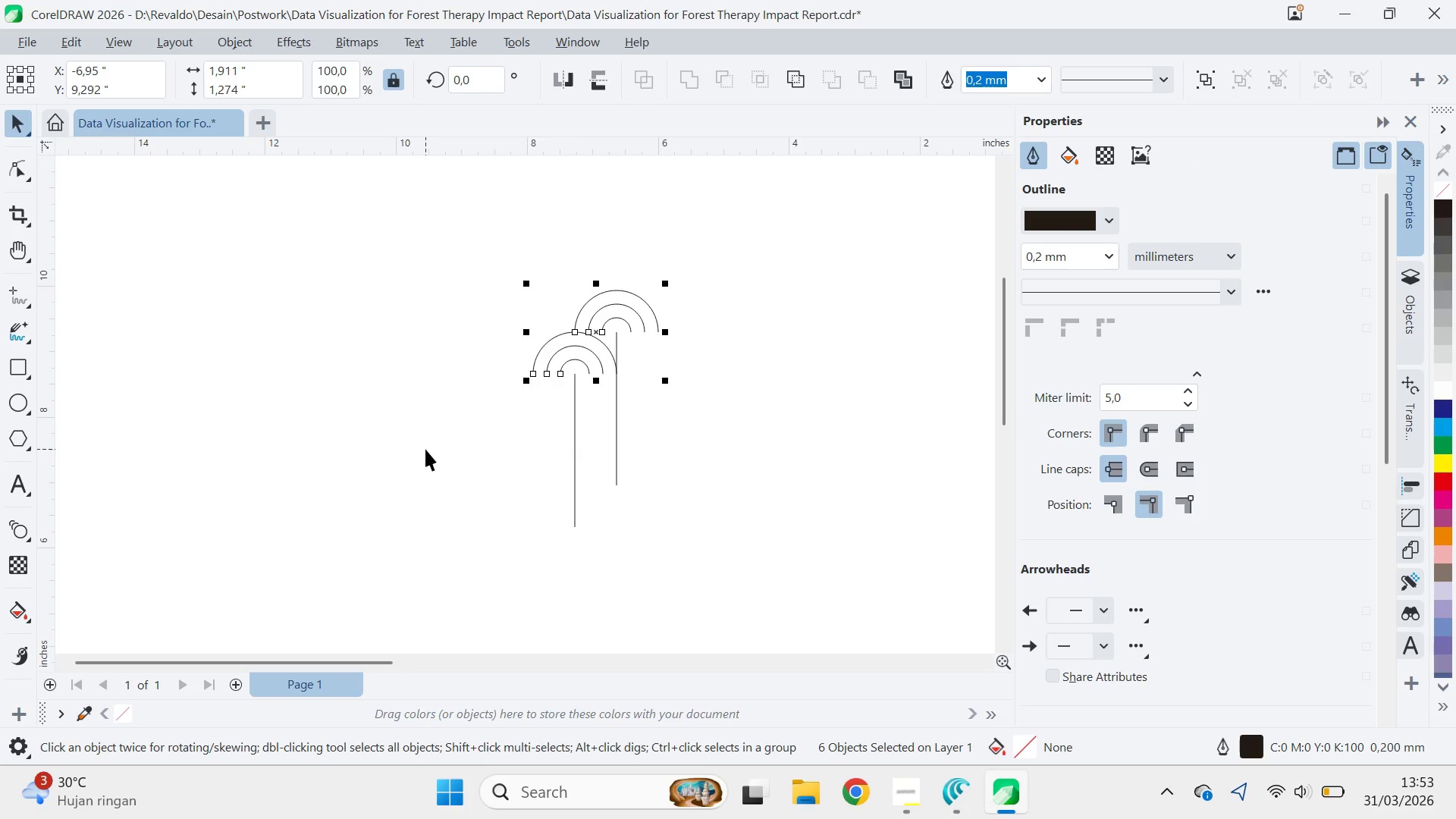 
key(Control+K)
 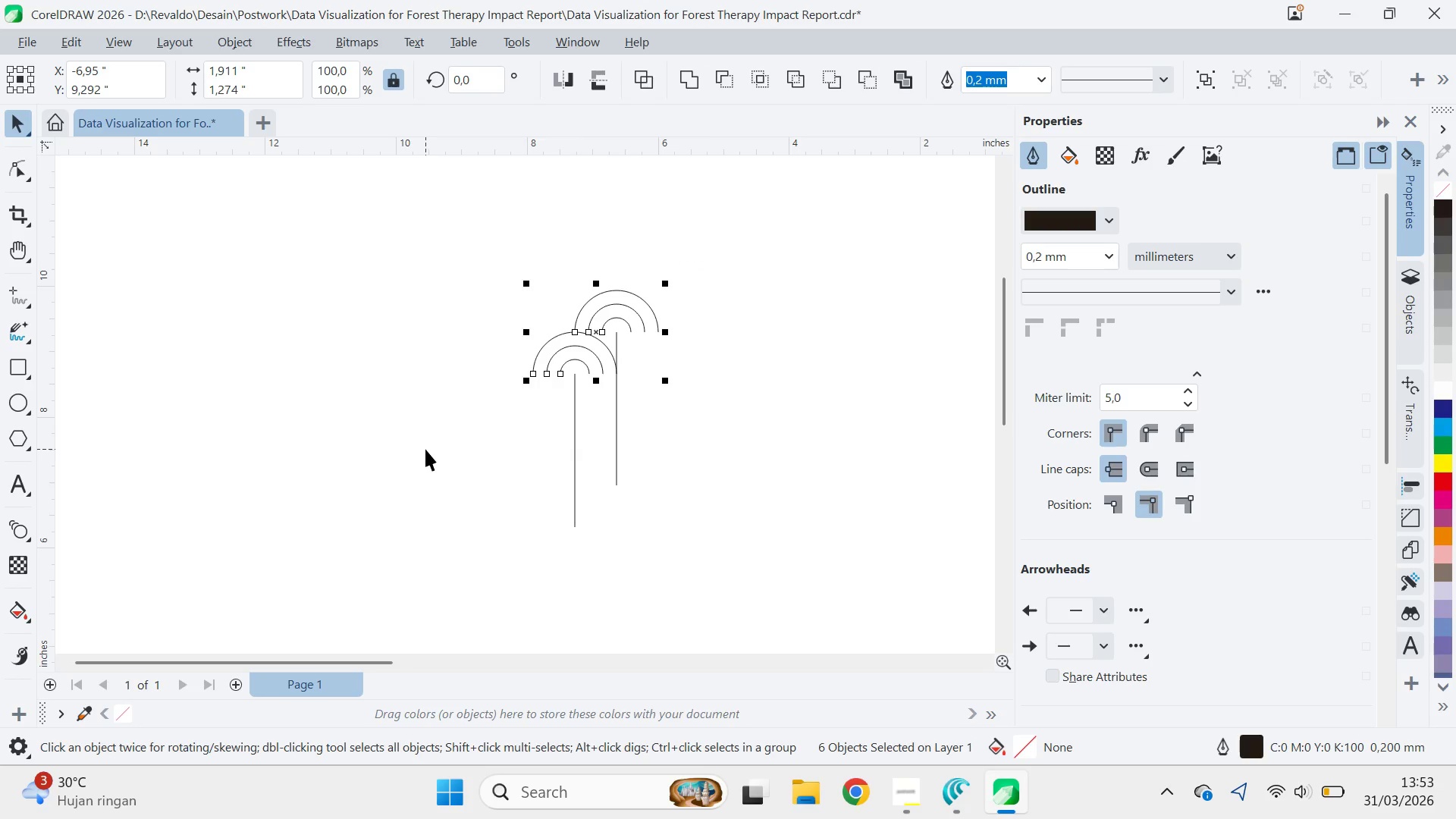 
key(Control+K)
 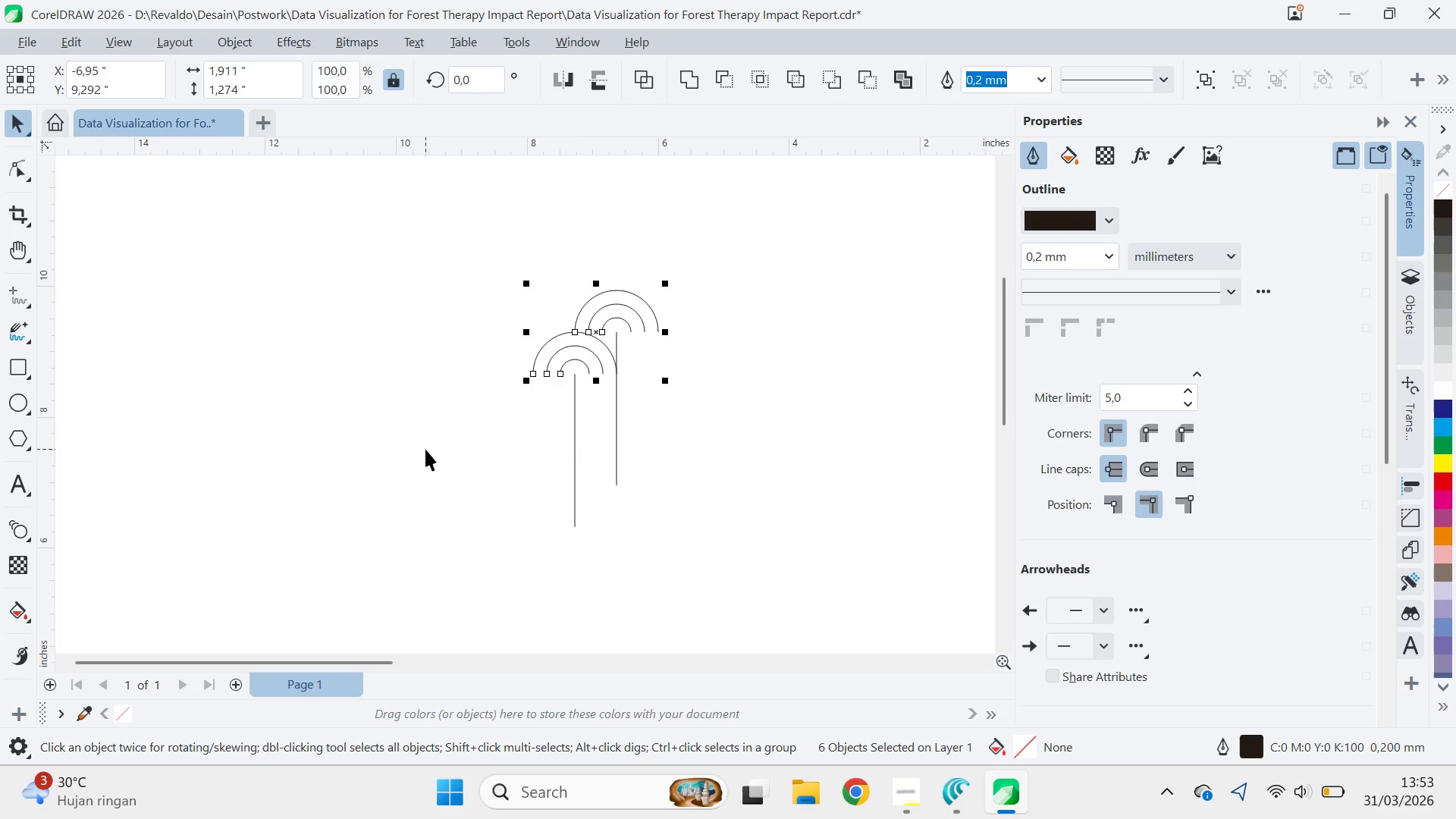 
key(Control+K)
 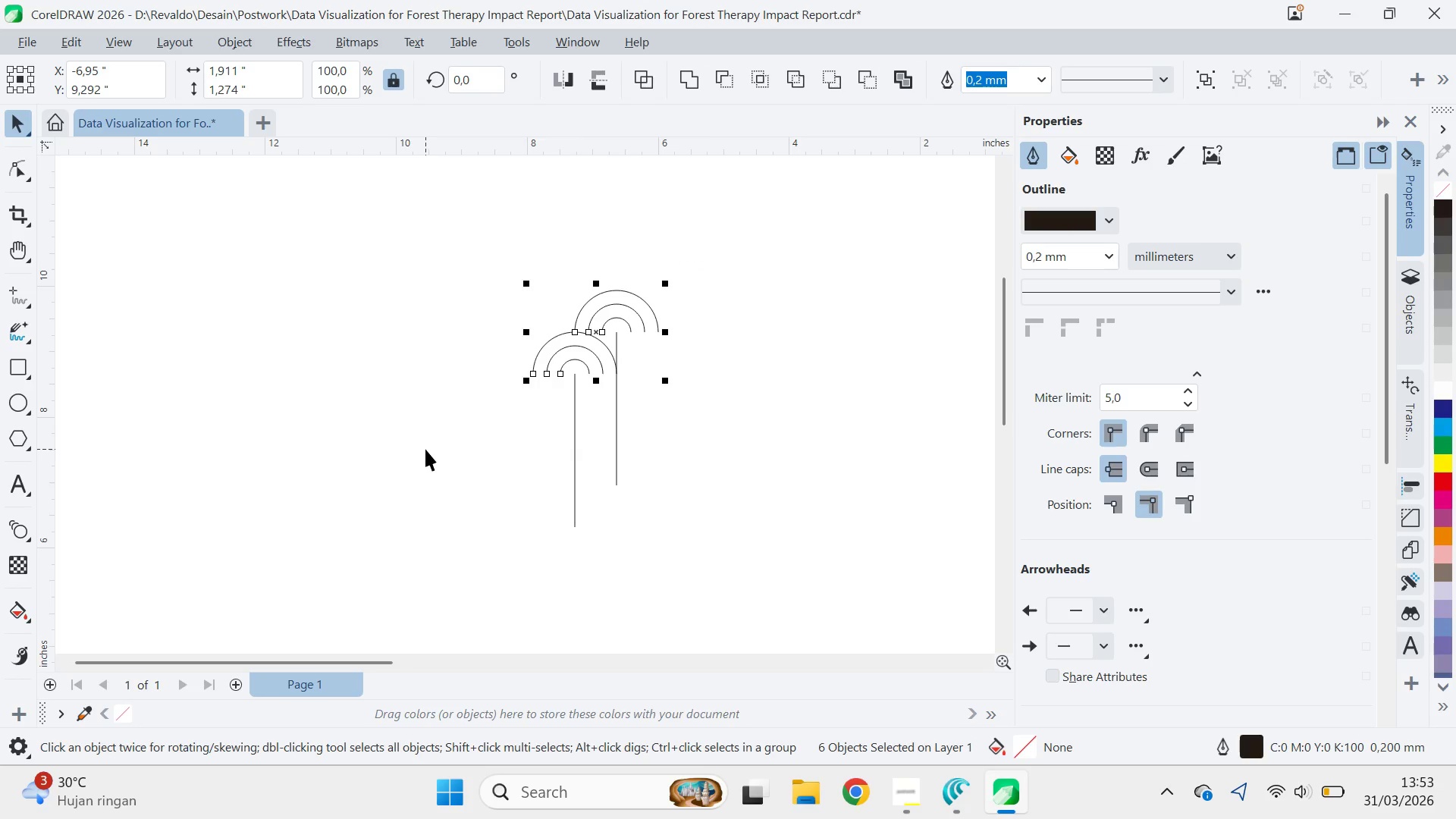 
key(Control+K)
 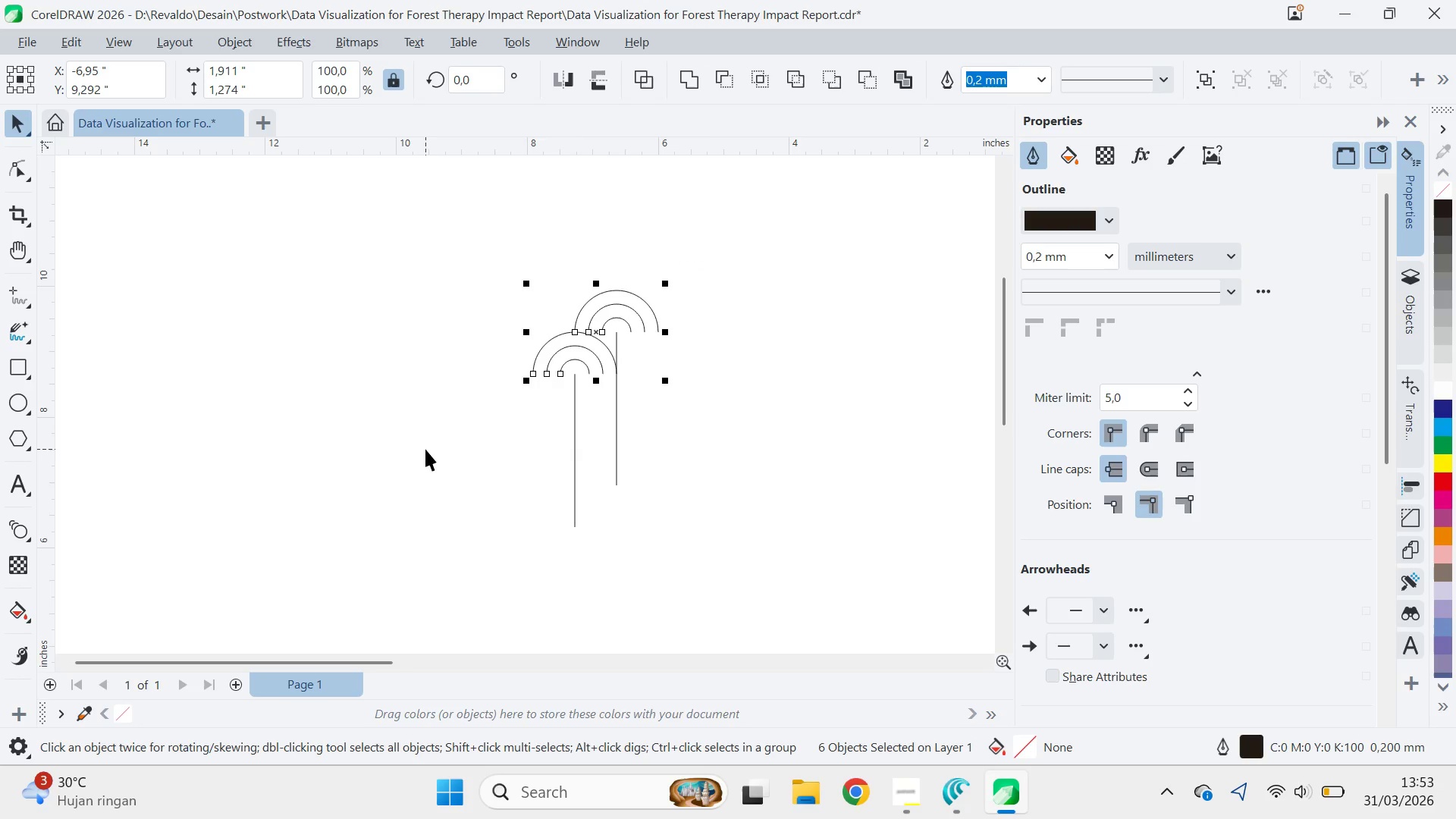 
key(Control+K)
 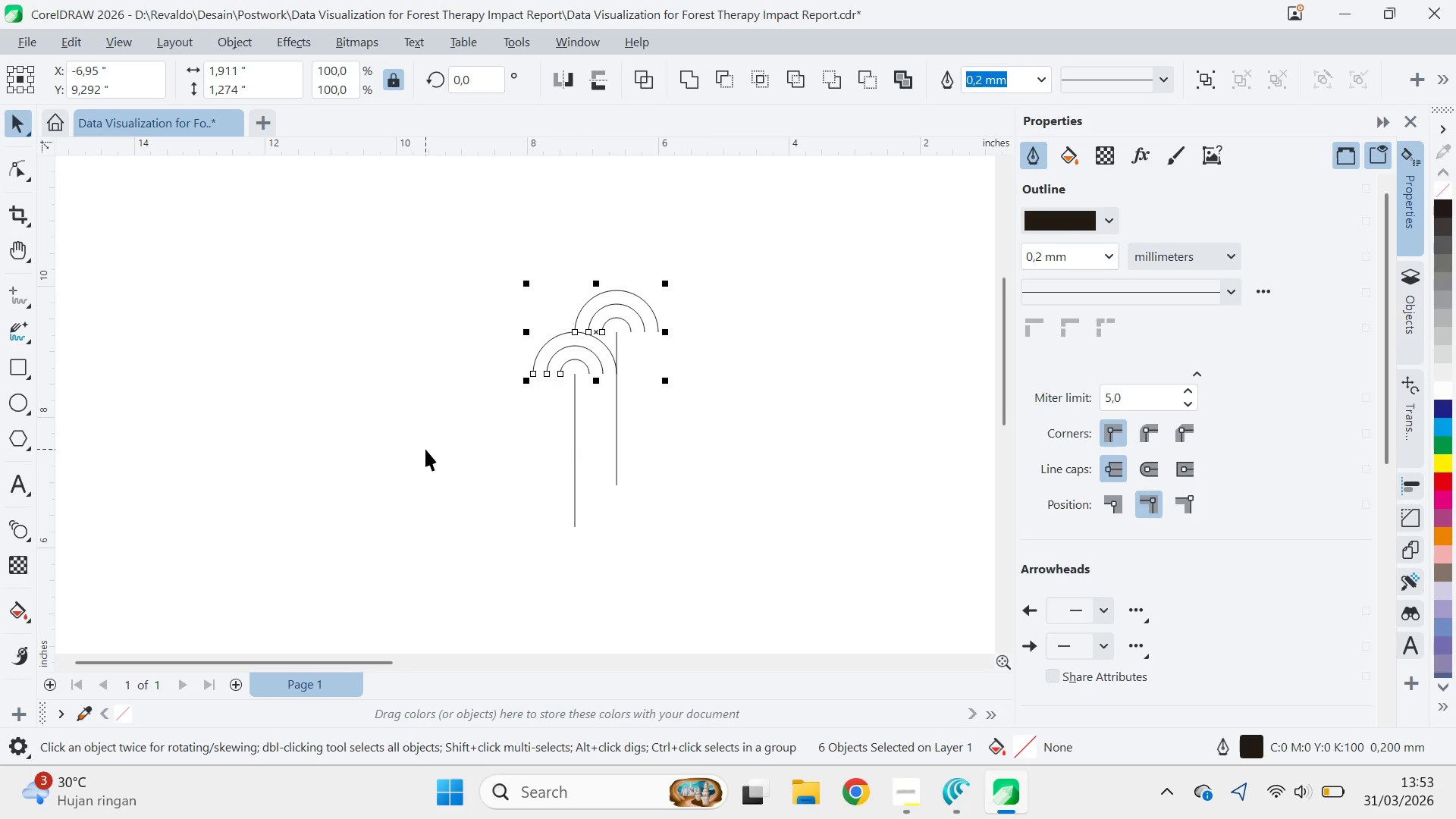 
key(Control+K)
 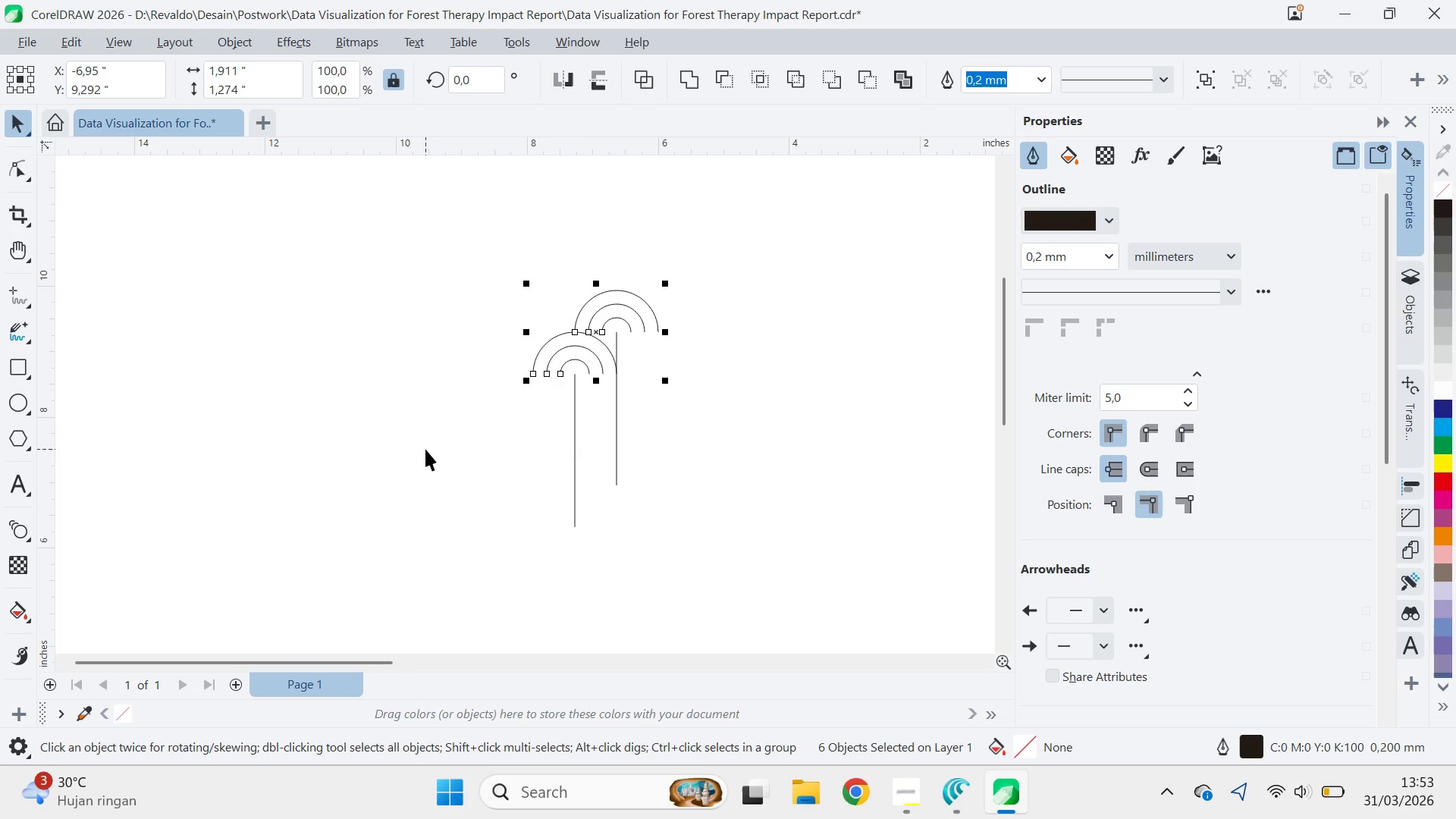 
key(Control+K)
 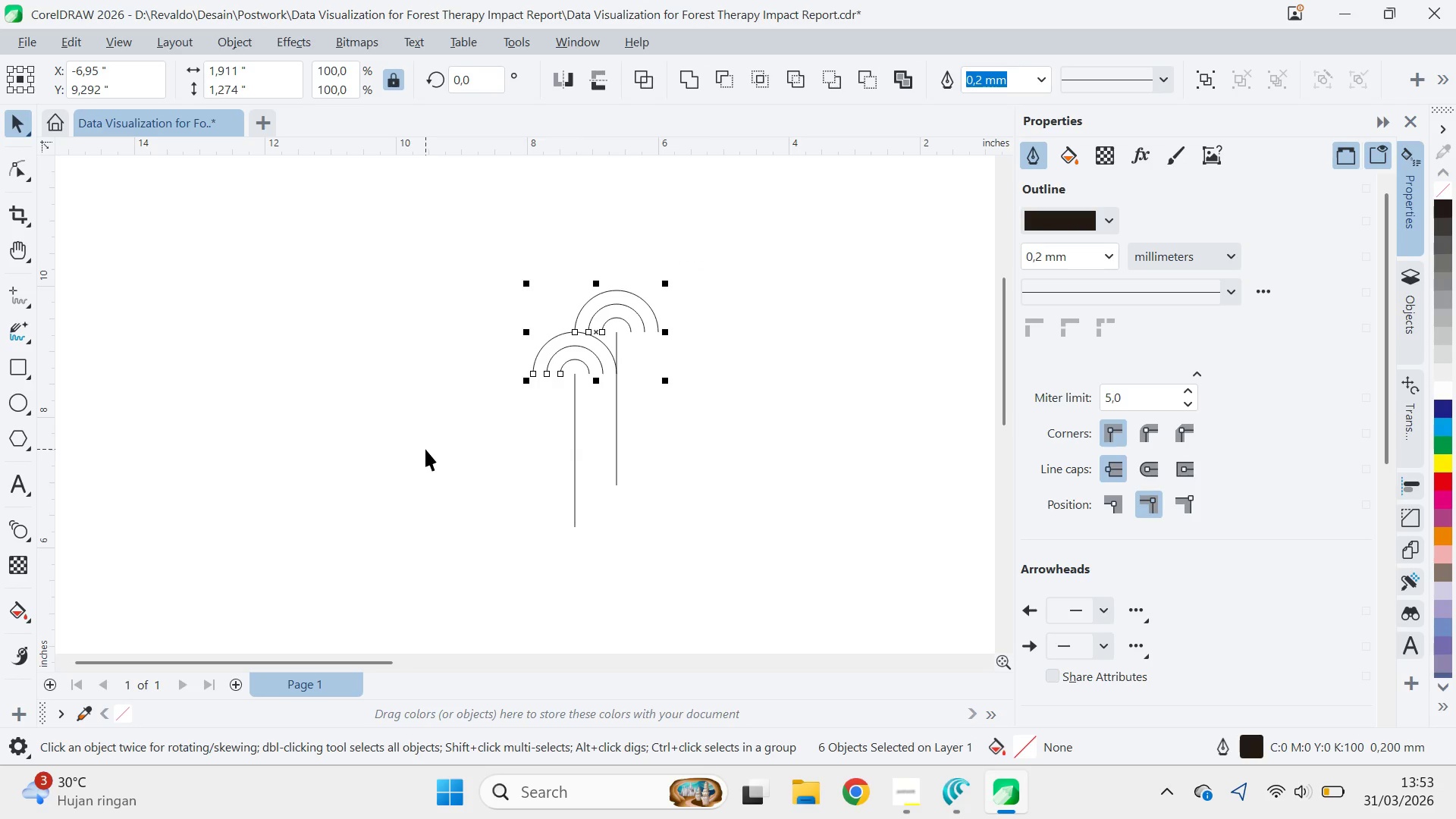 
key(Control+K)
 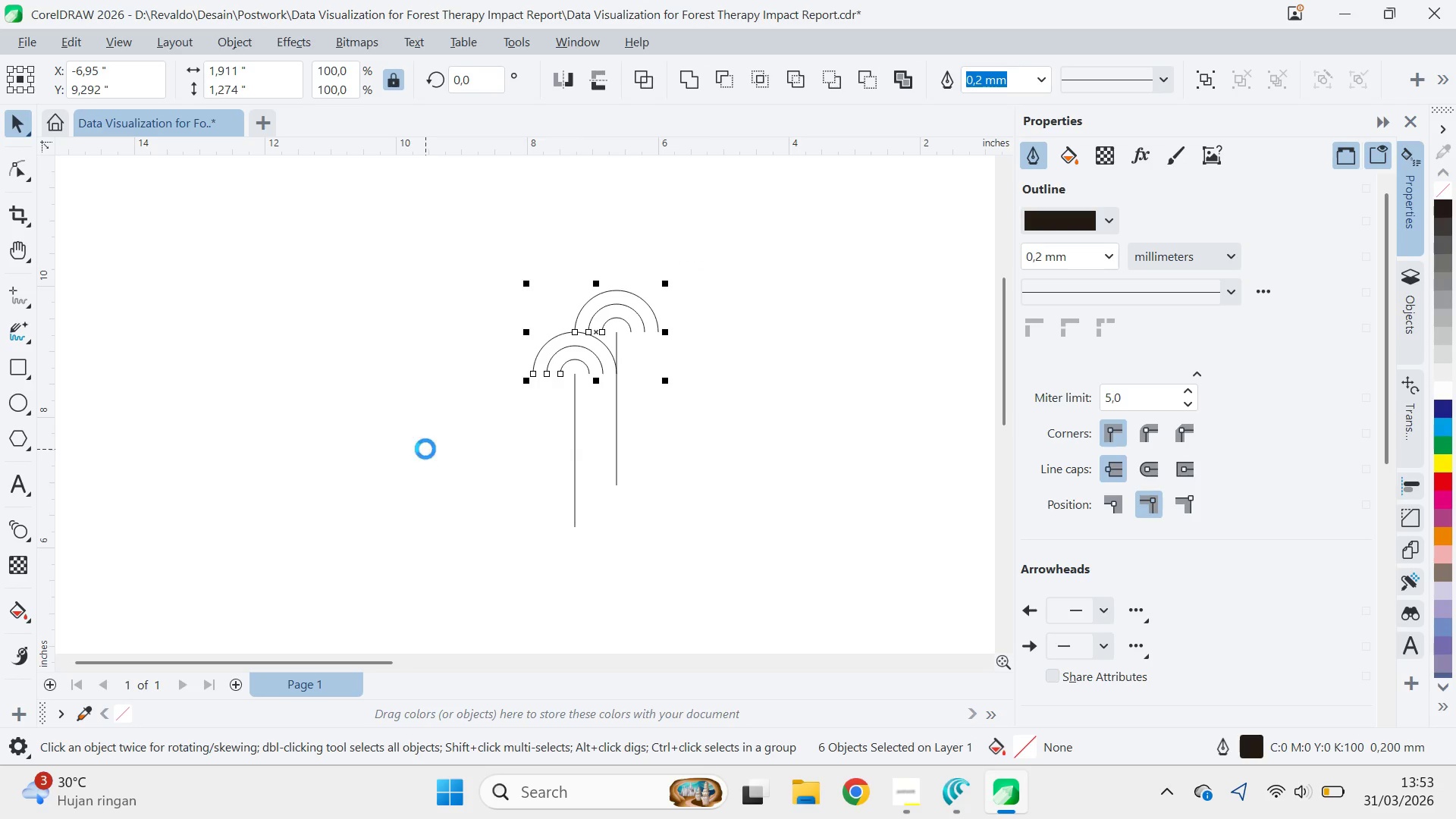 
key(Control+Q)
 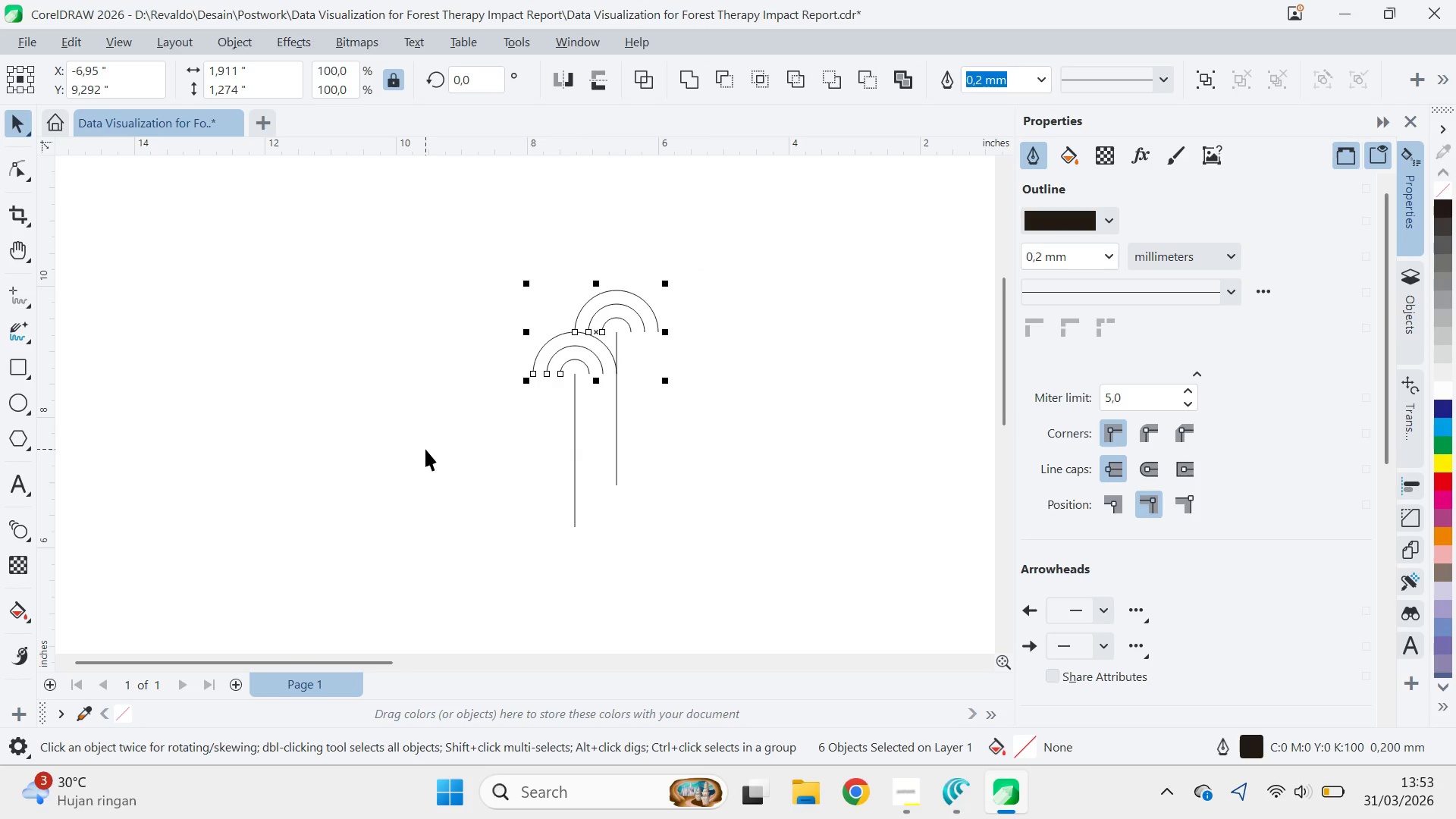 
key(Control+Q)
 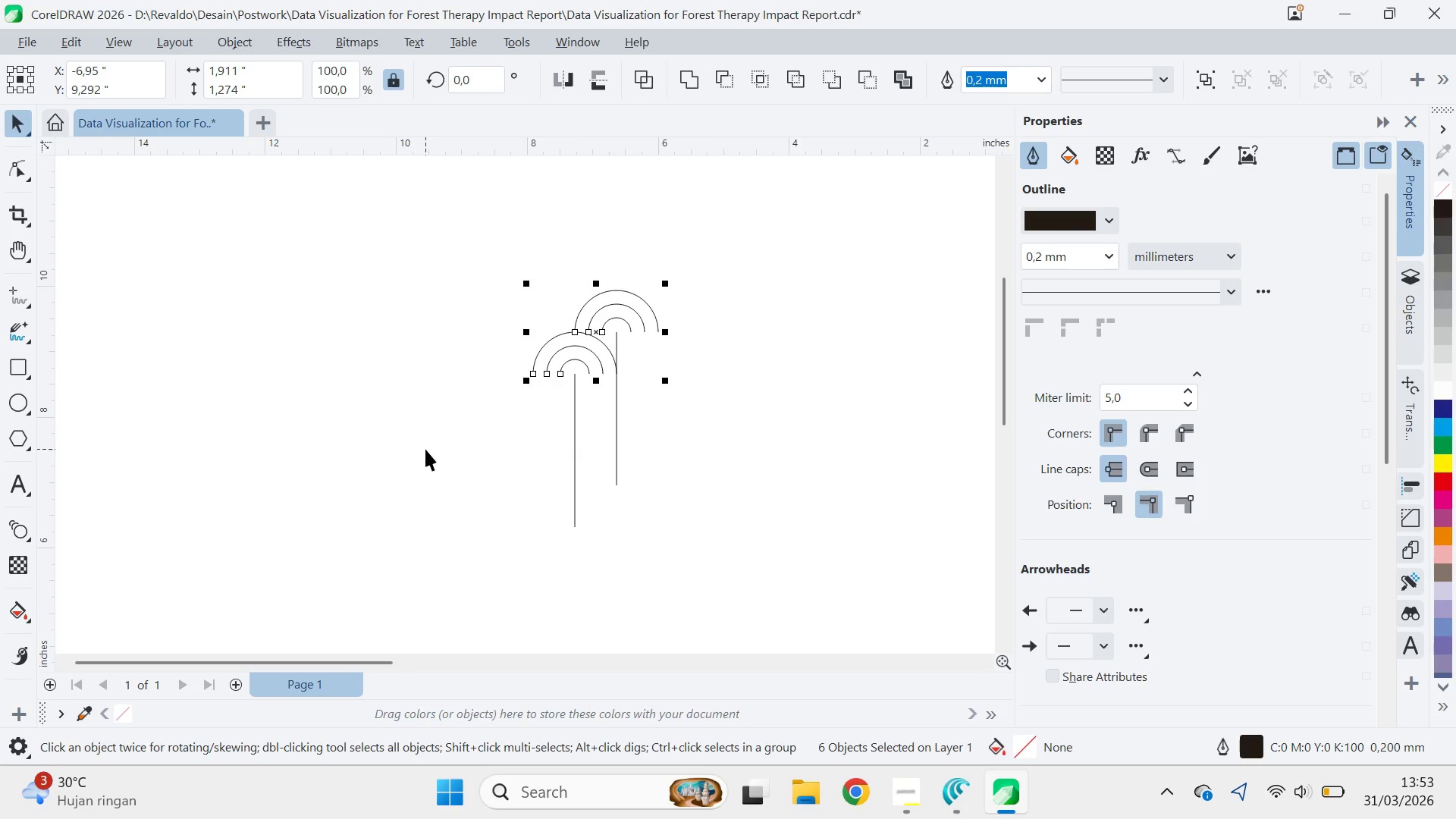 
key(Control+Q)
 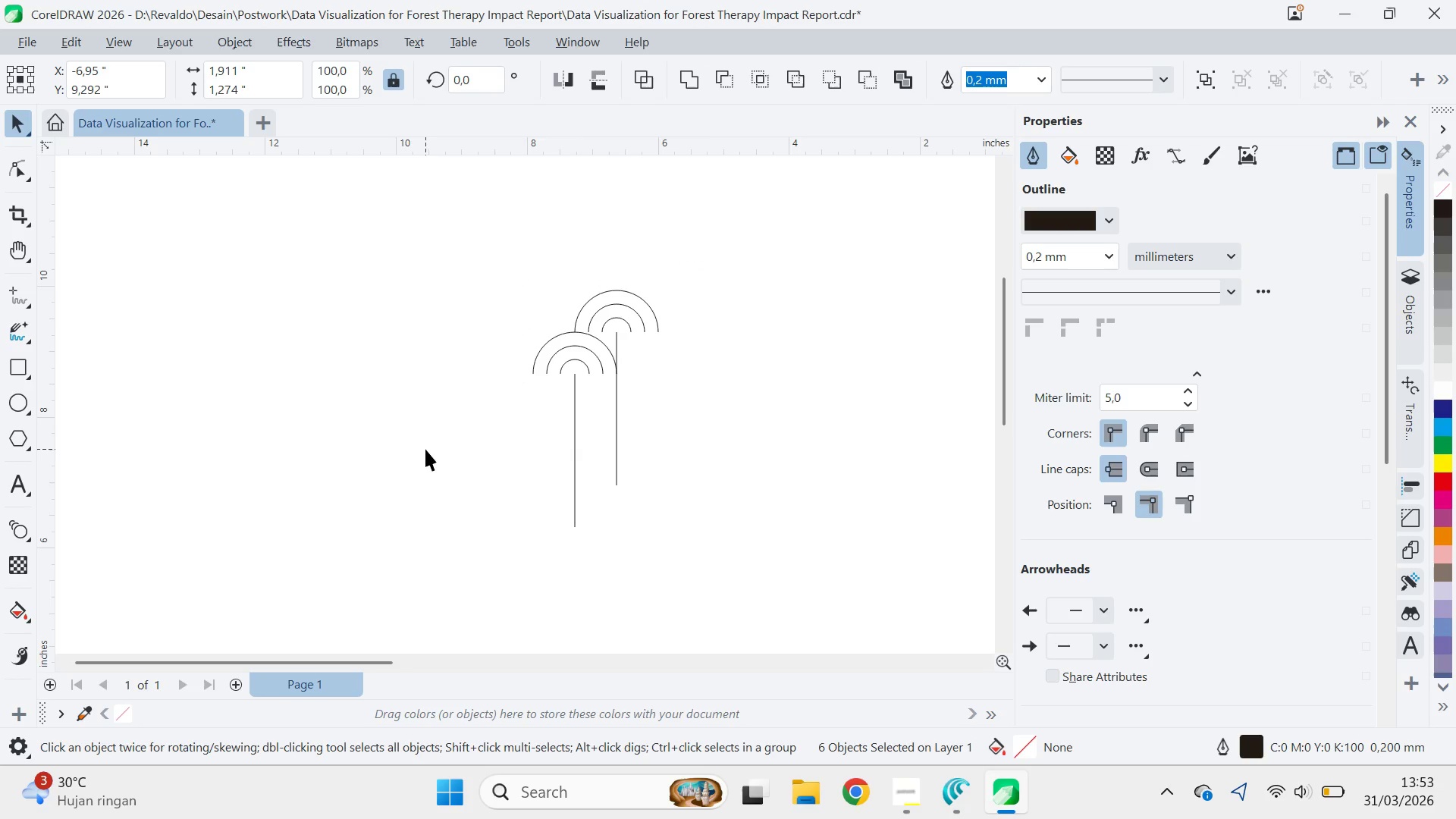 
left_click([425, 449])
 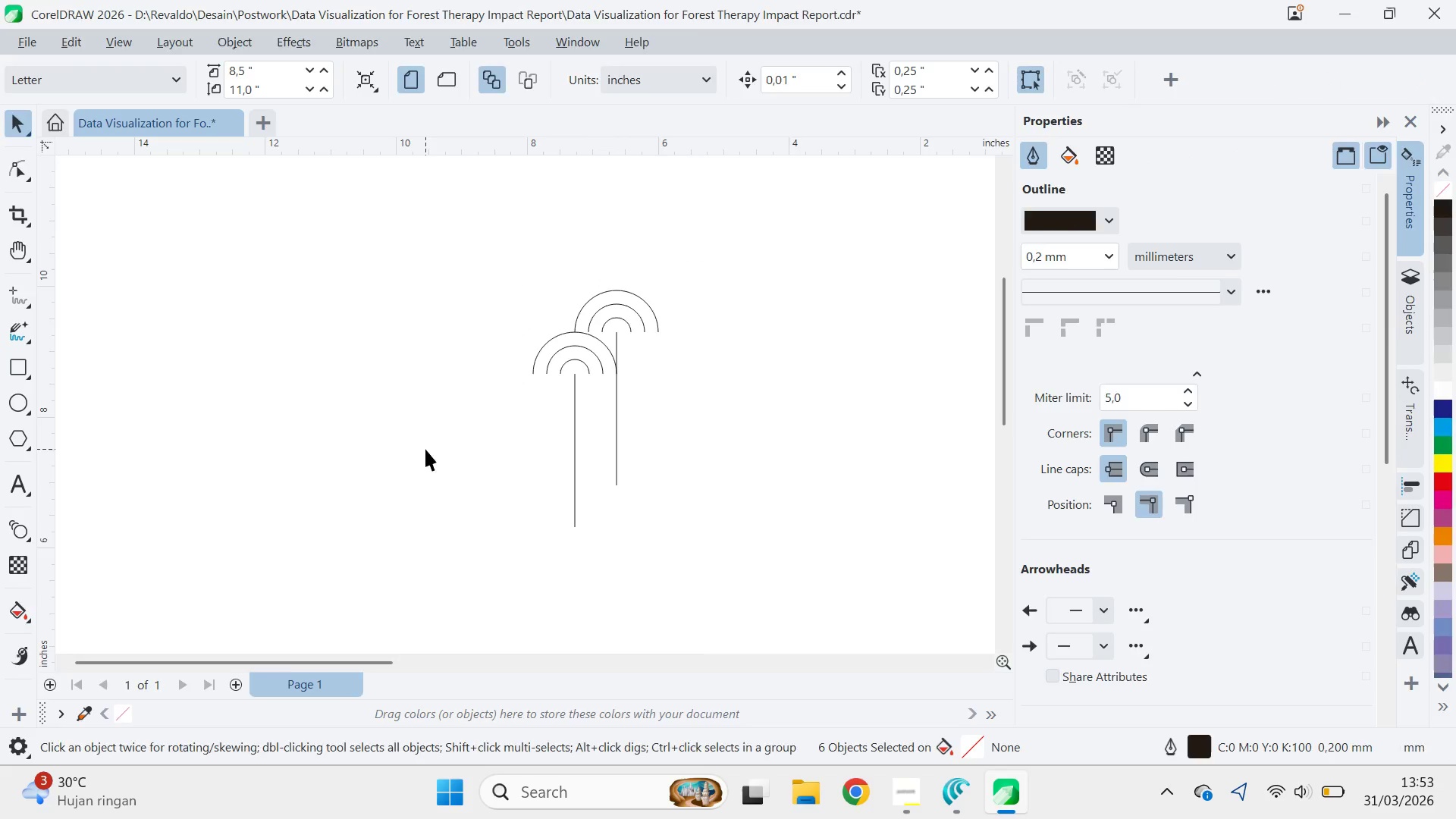 
key(Alt+AltLeft)
 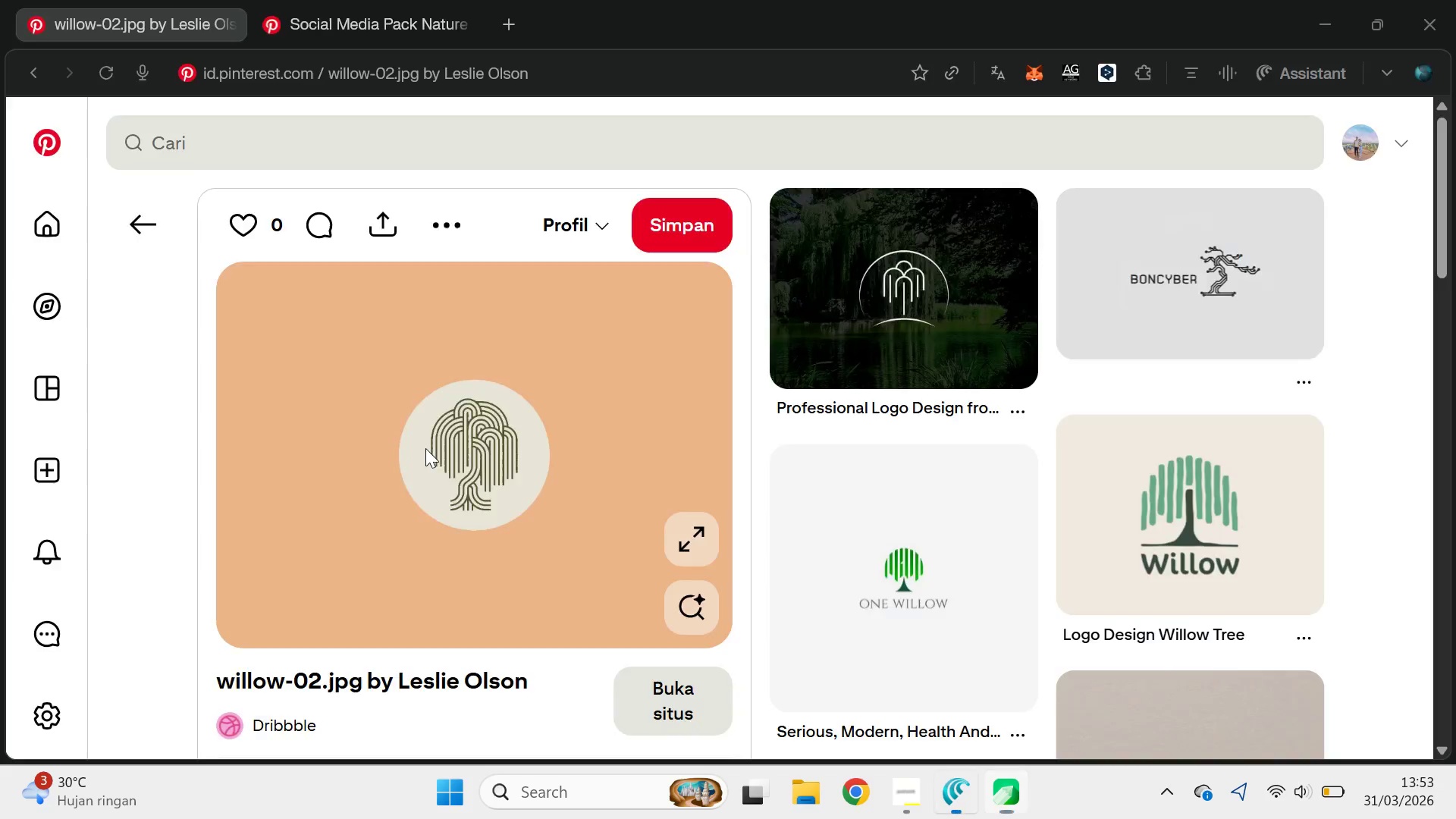 
key(Alt+Tab)
 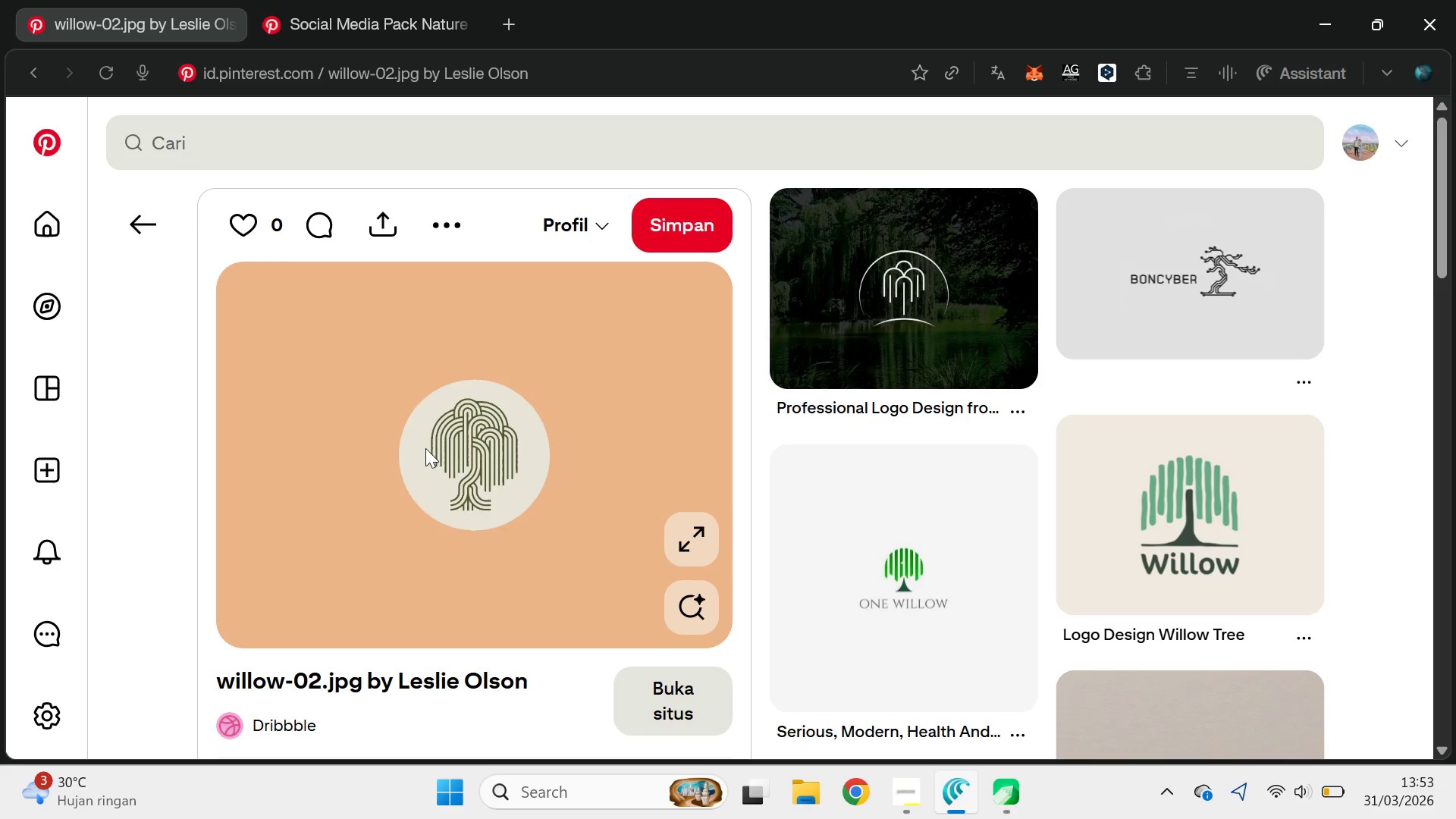 
key(Alt+AltLeft)
 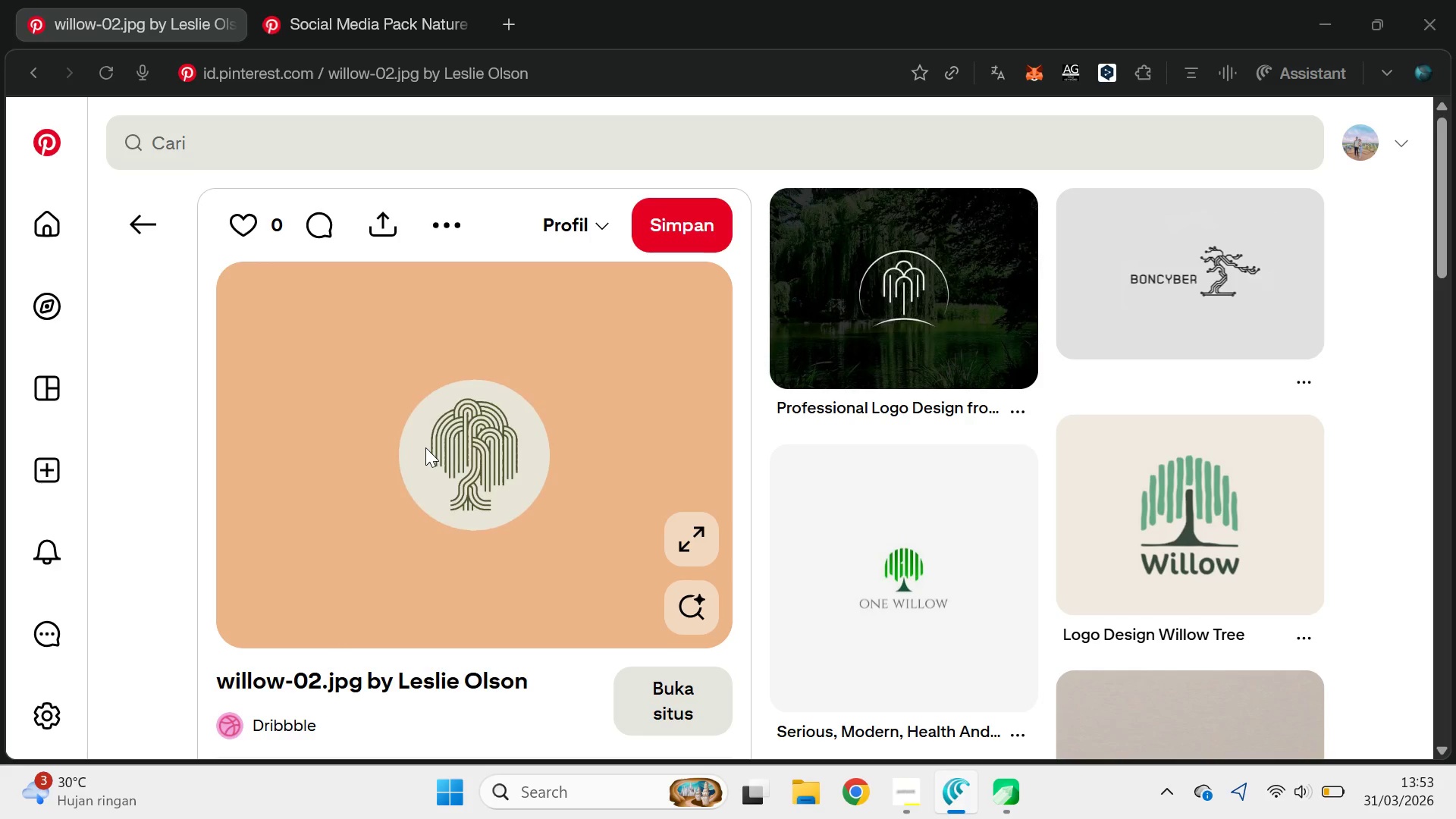 
key(Alt+Tab)
 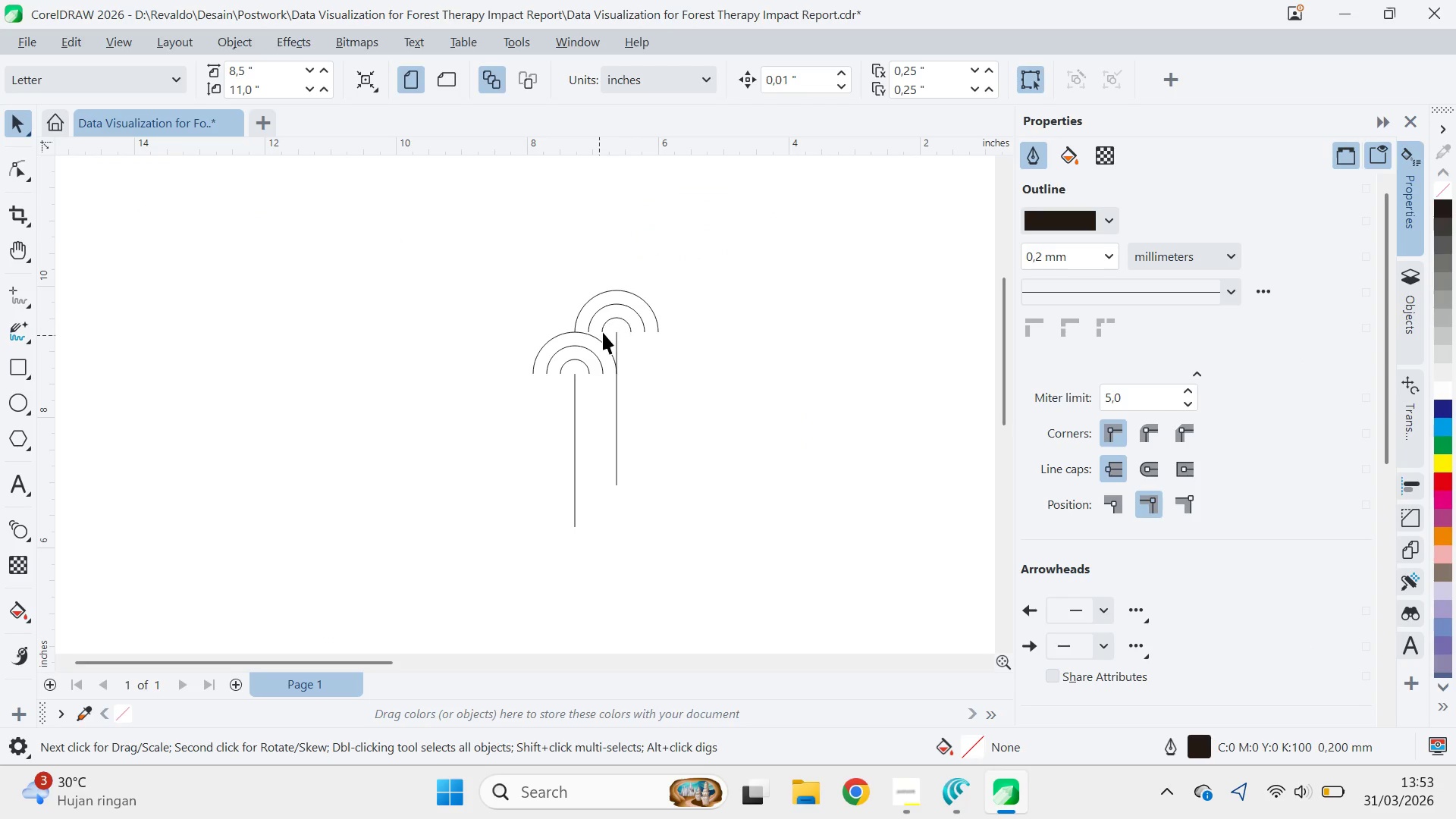 
scroll: coordinate [595, 347], scroll_direction: up, amount: 7.0
 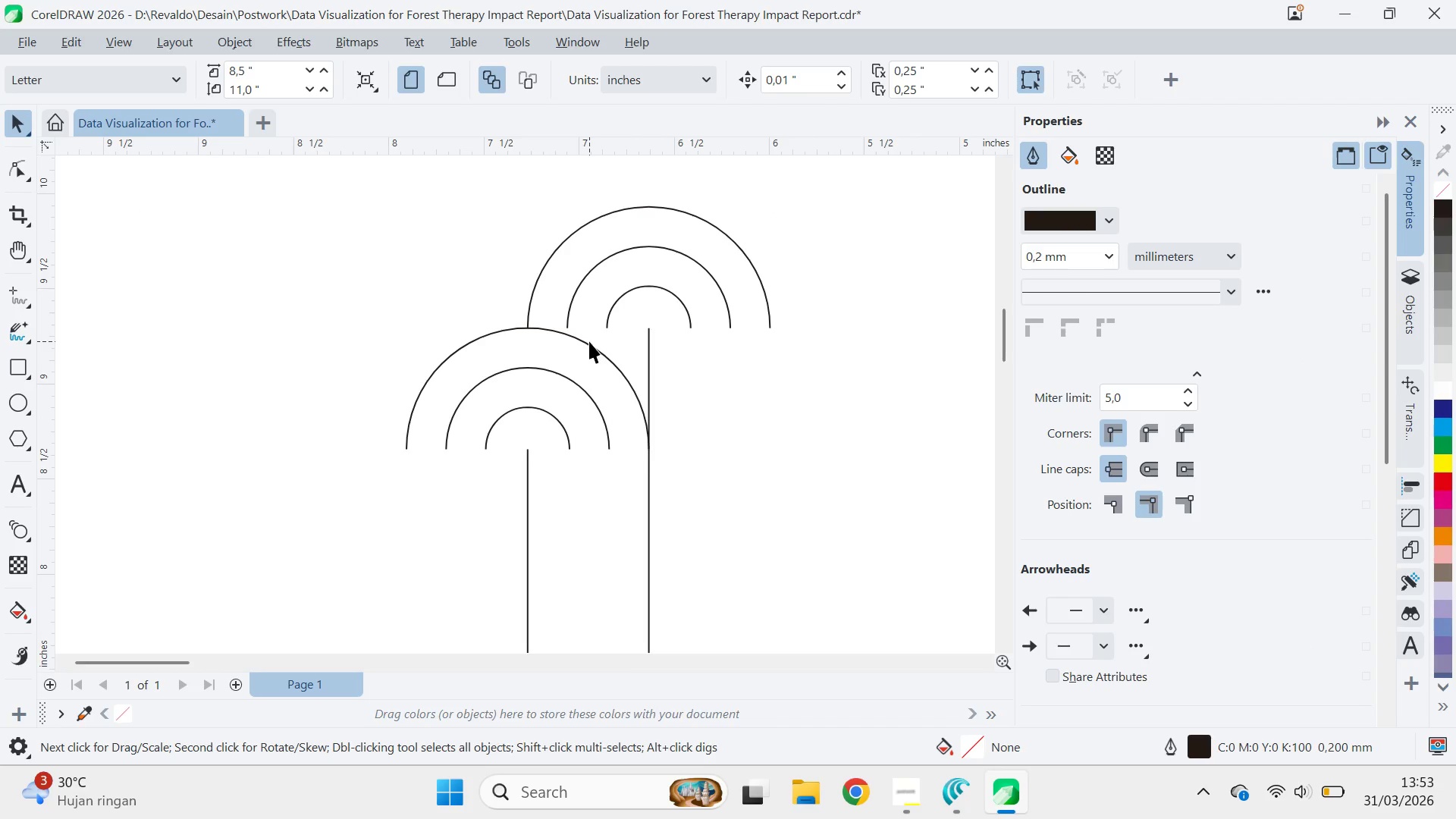 
left_click([589, 341])
 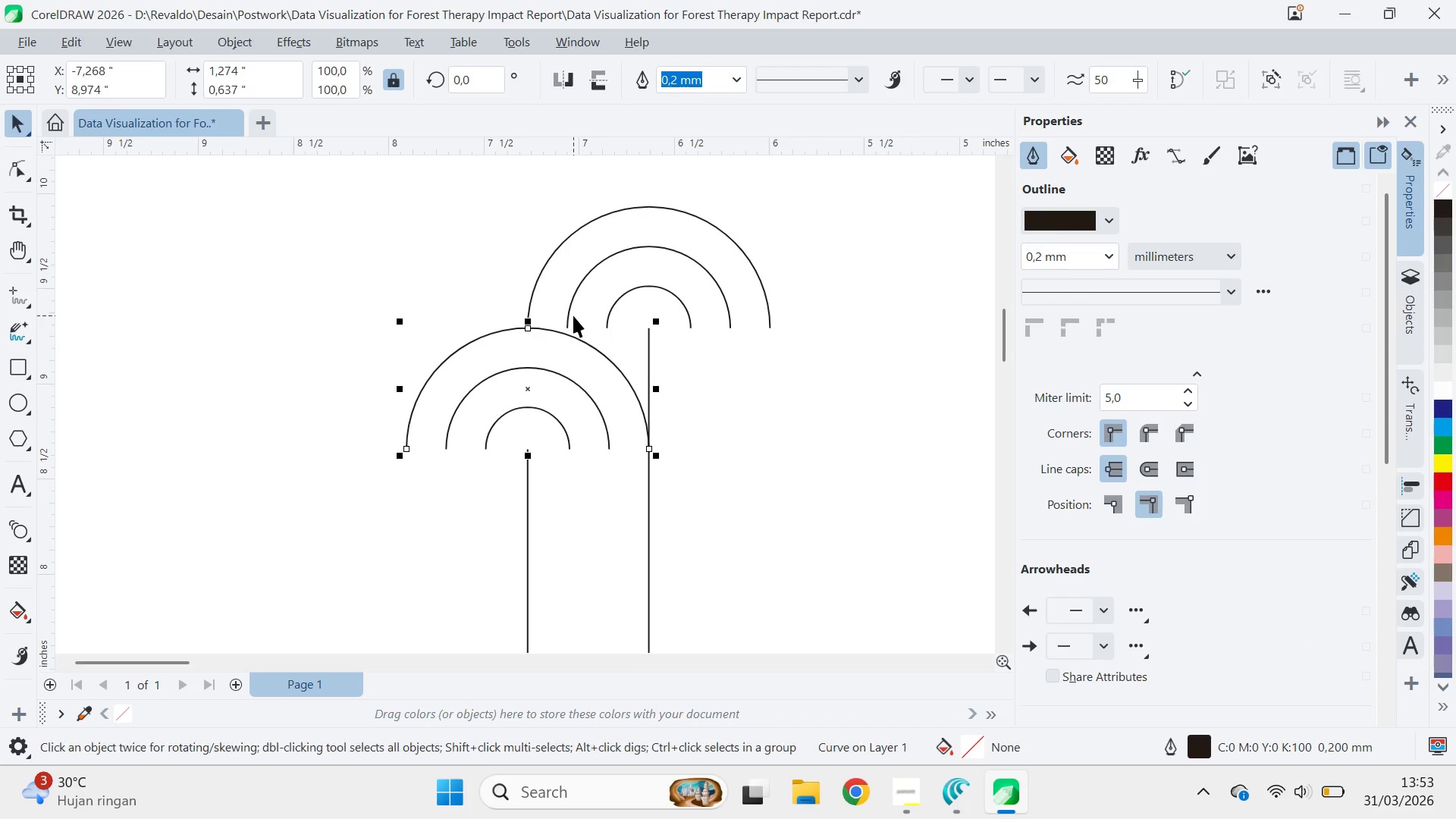 
left_click([573, 315])
 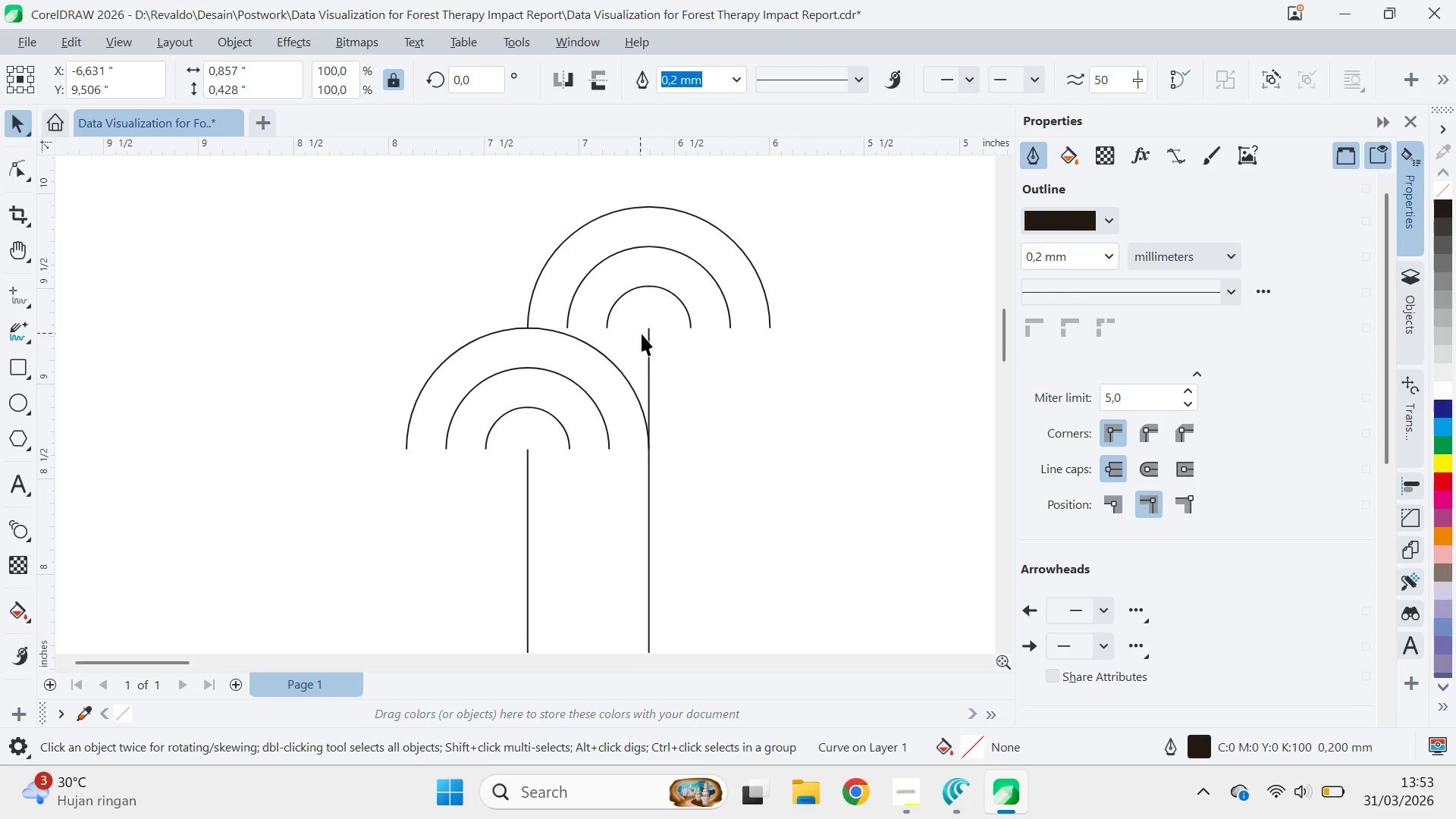 
double_click([657, 354])
 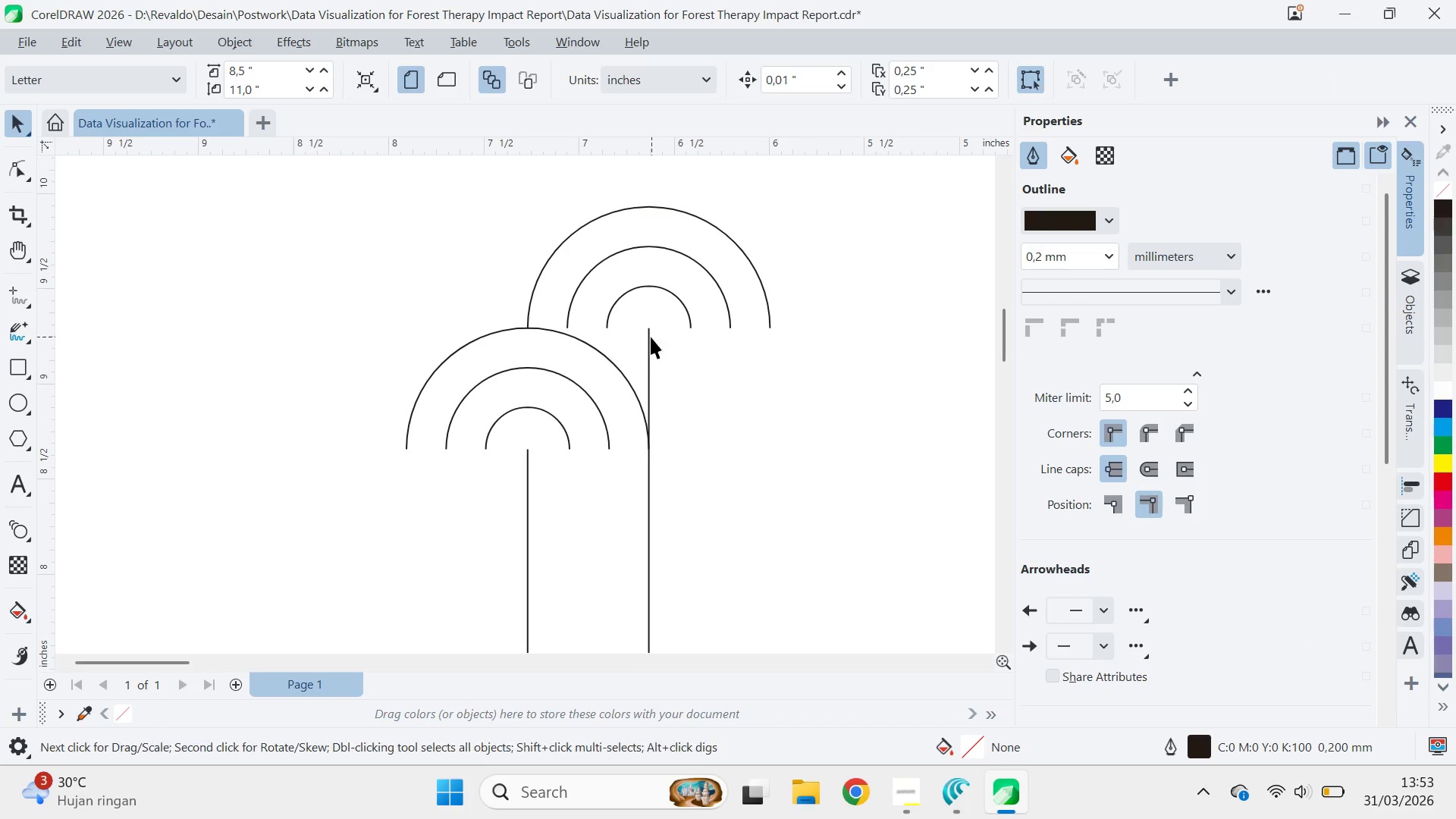 
triple_click([651, 337])
 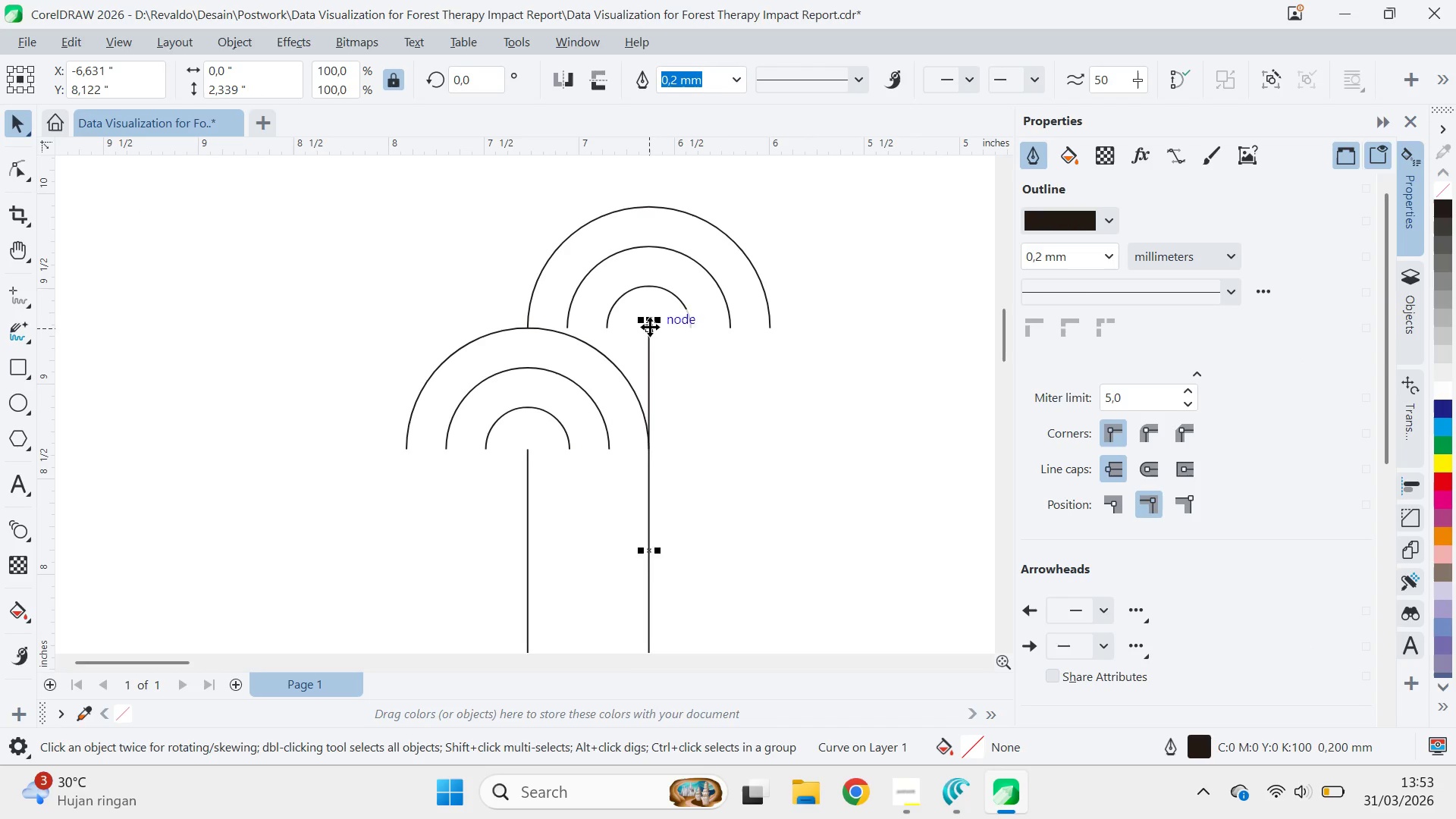 
left_click_drag(start_coordinate=[650, 327], to_coordinate=[570, 328])
 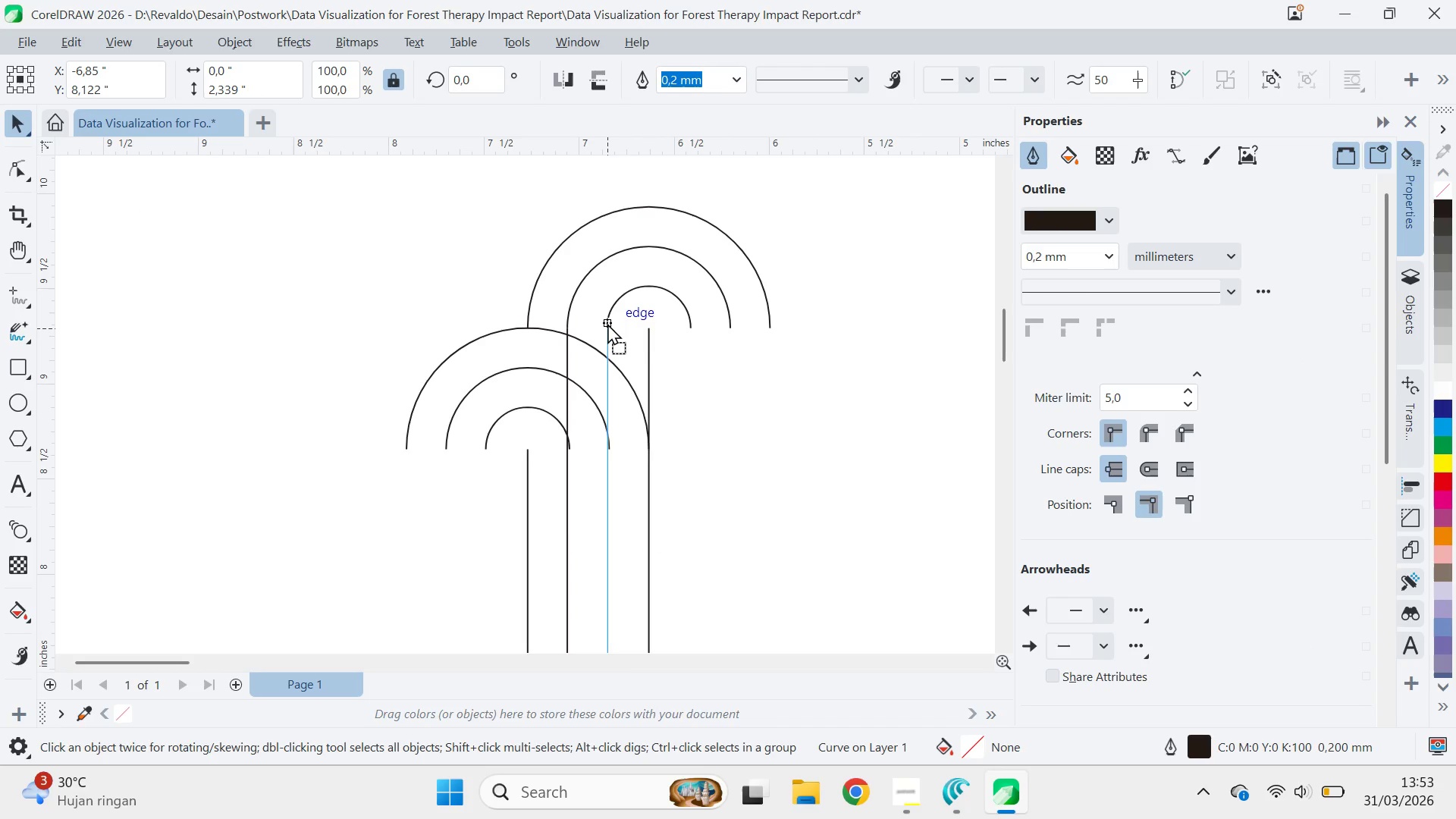 
right_click([570, 328])
 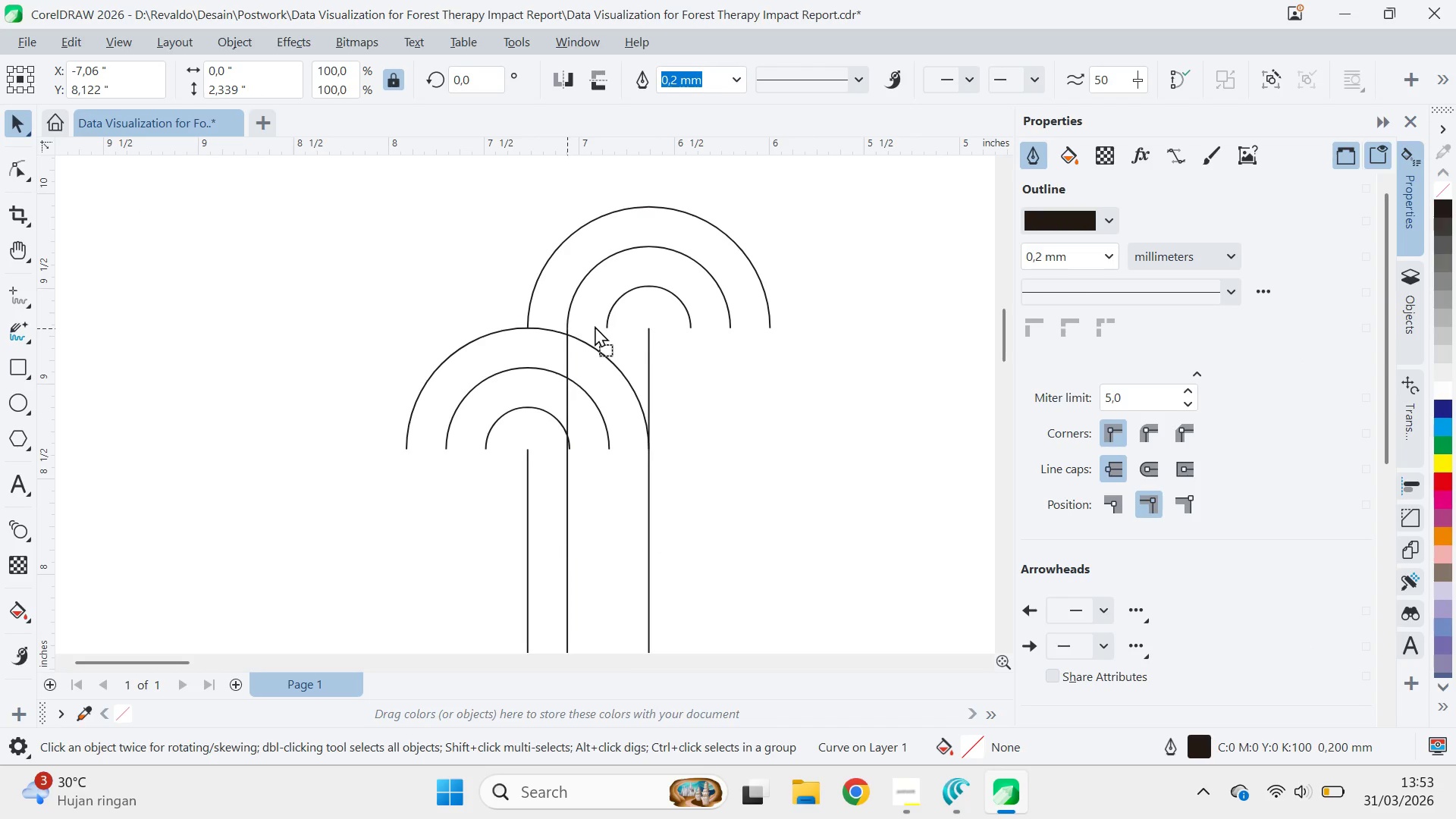 
left_click([570, 328])
 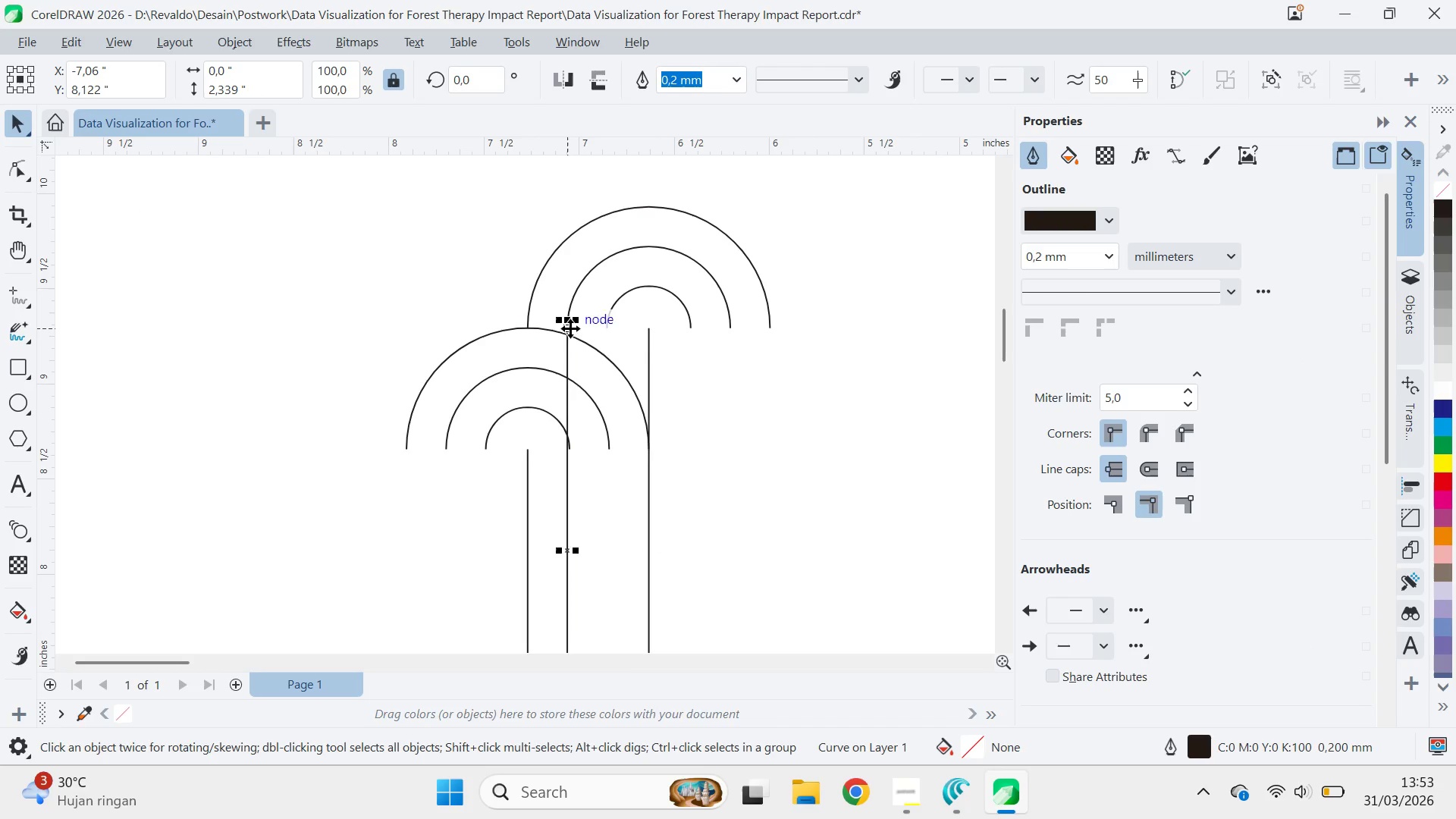 
left_click_drag(start_coordinate=[570, 328], to_coordinate=[607, 325])
 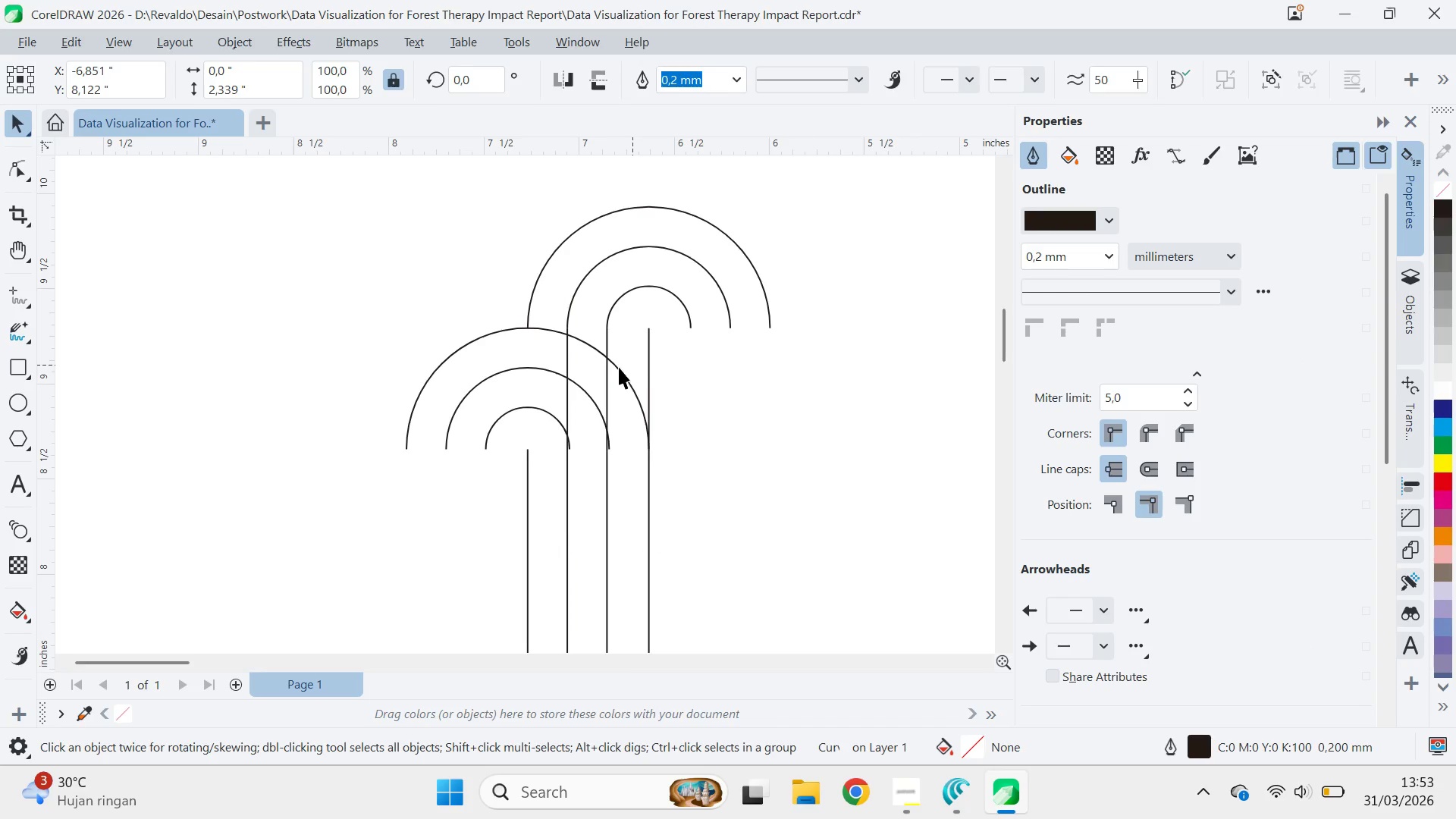 
hold_key(key=ShiftLeft, duration=1.03)
right_click([607, 323])
 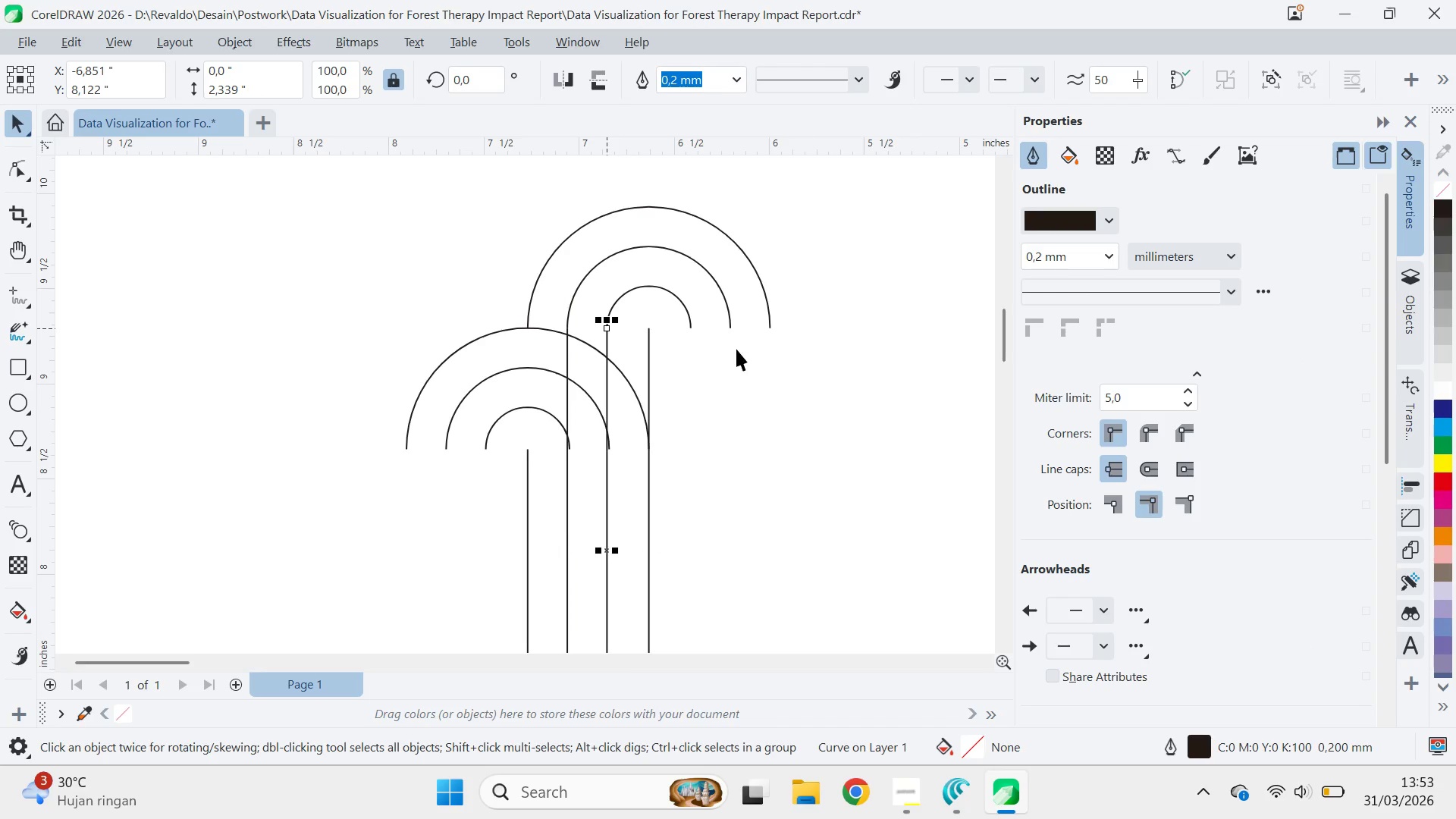 
left_click_drag(start_coordinate=[756, 355], to_coordinate=[749, 355])
 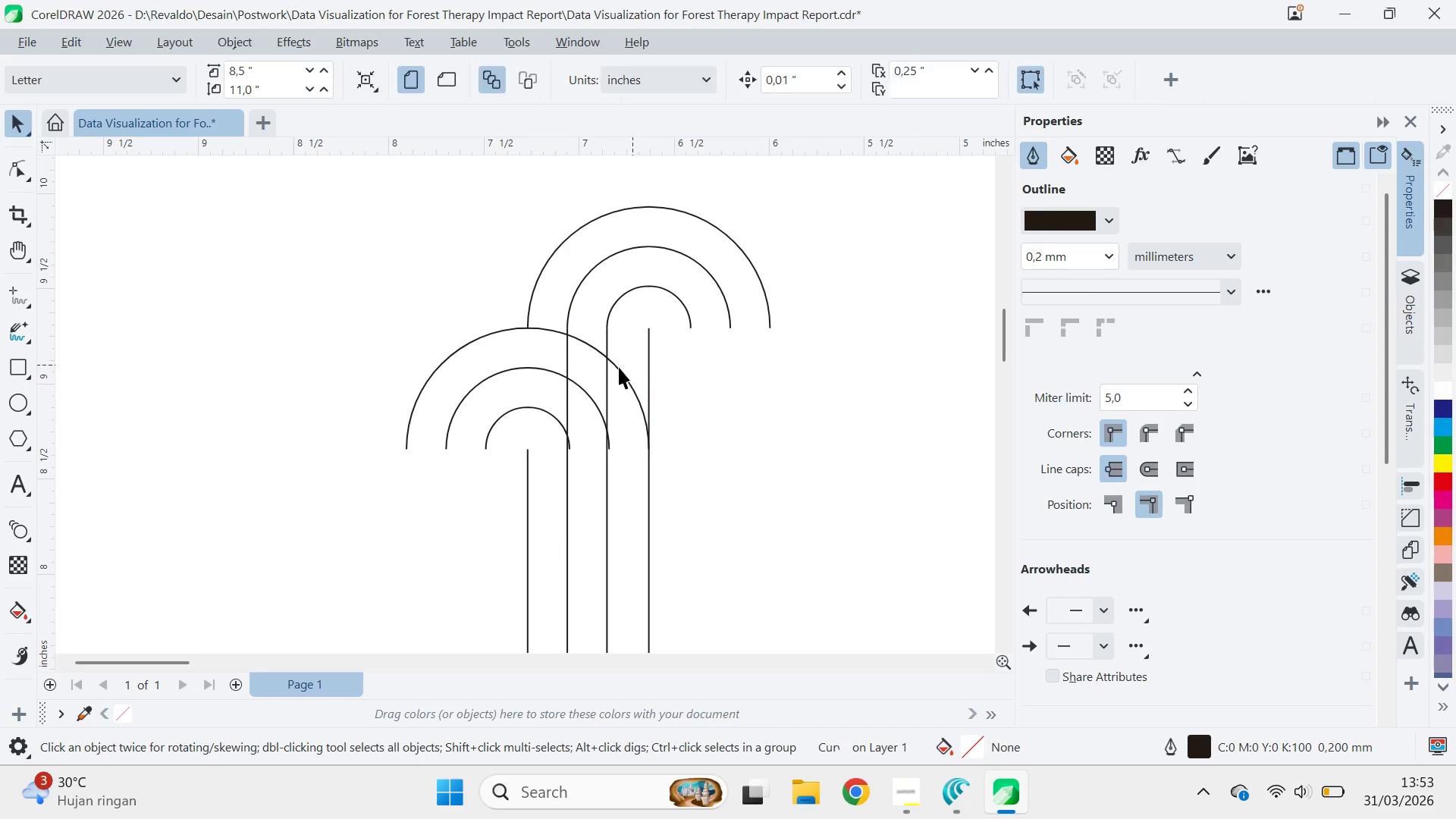 
double_click([619, 367])
 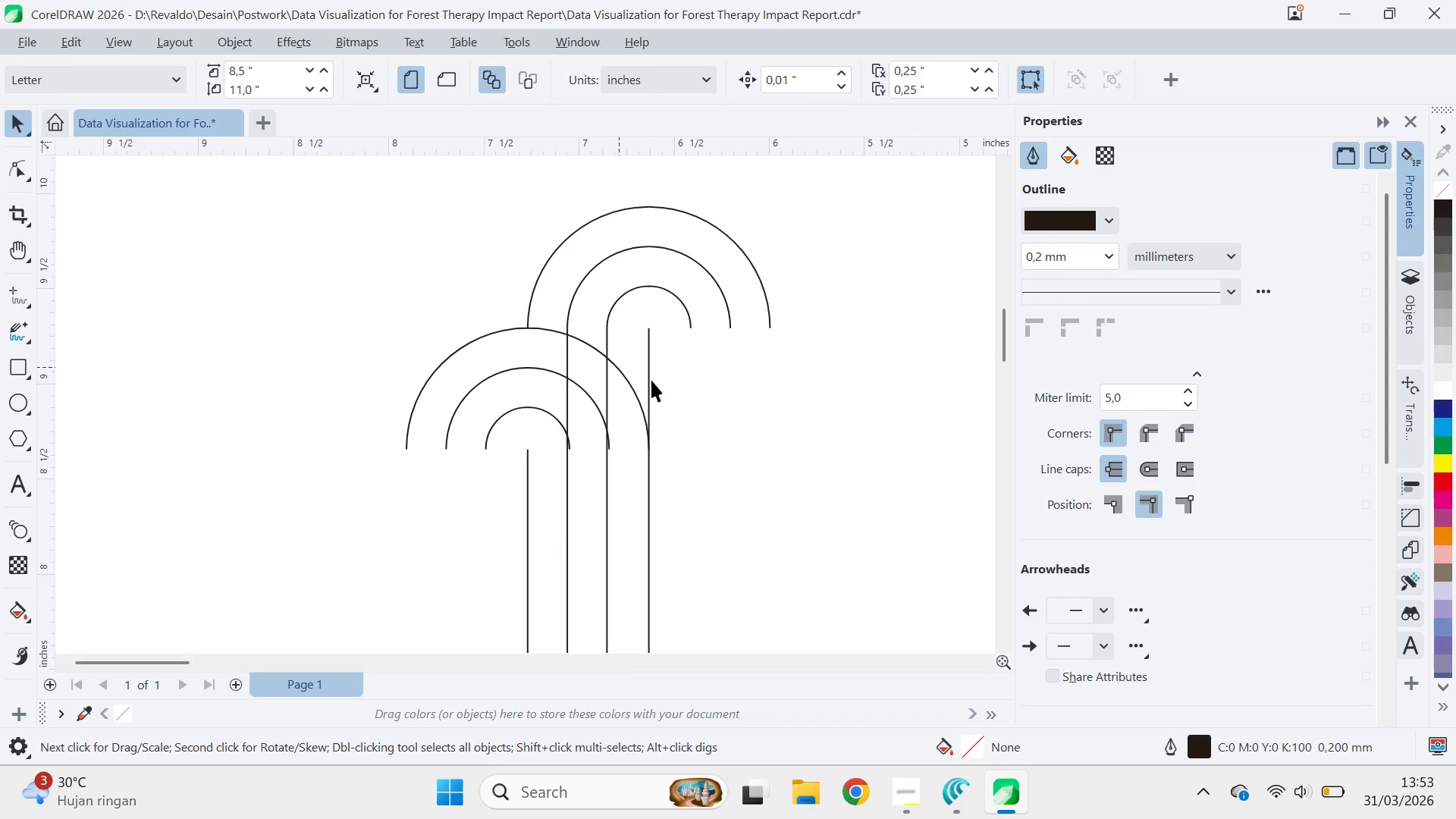 
key(A)
 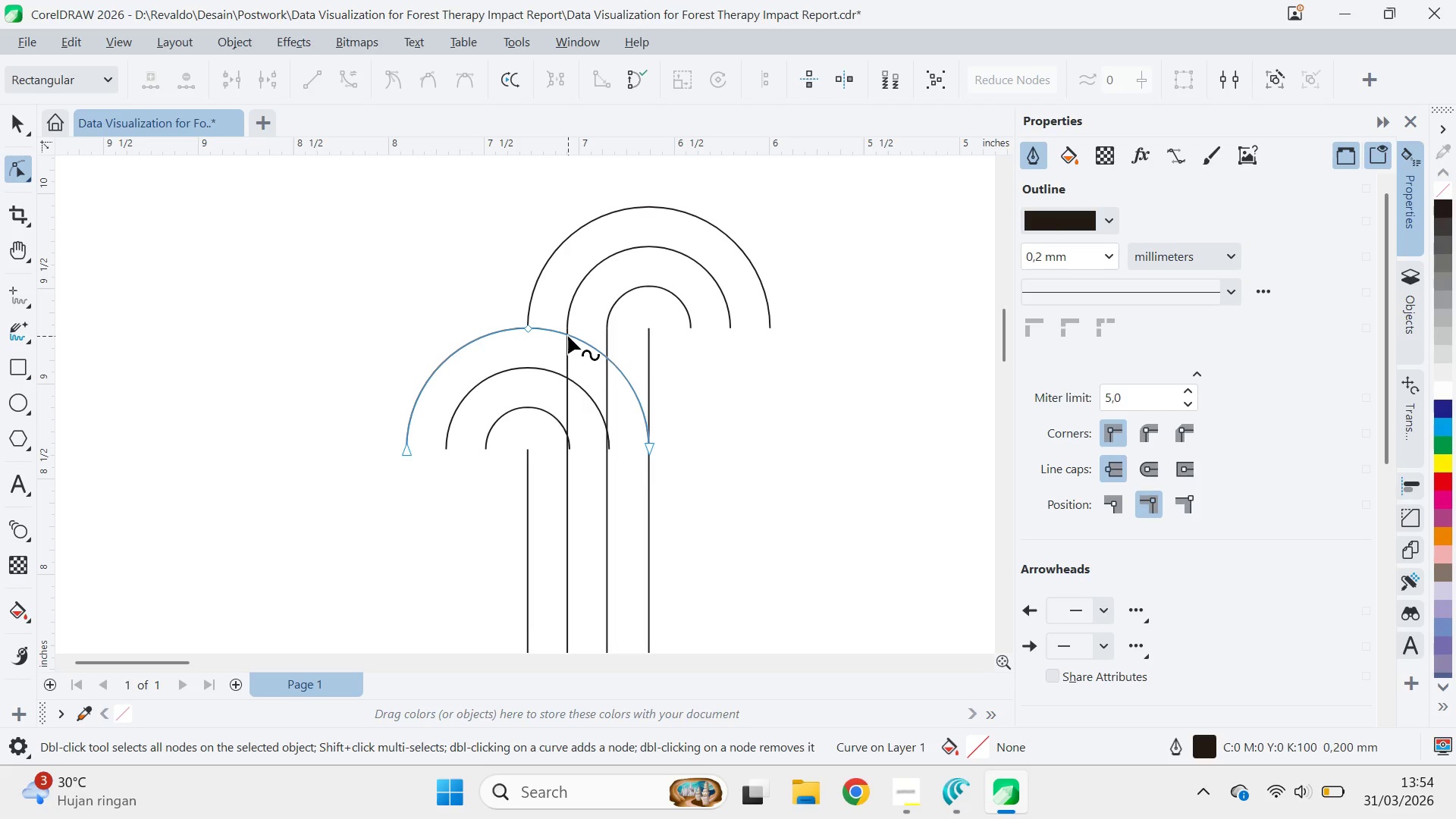 
key(Control+Z)
 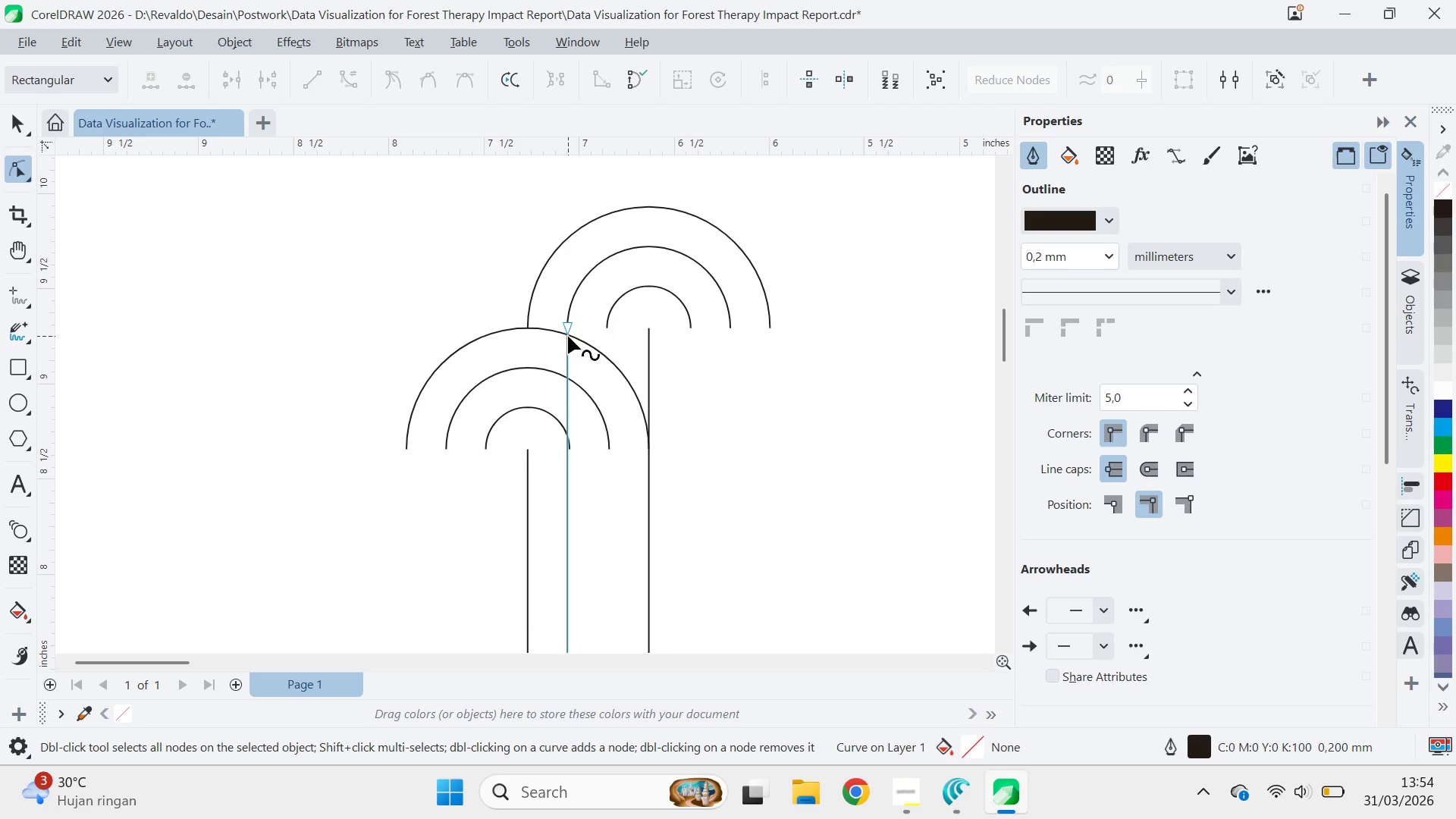 
key(Control+Z)
 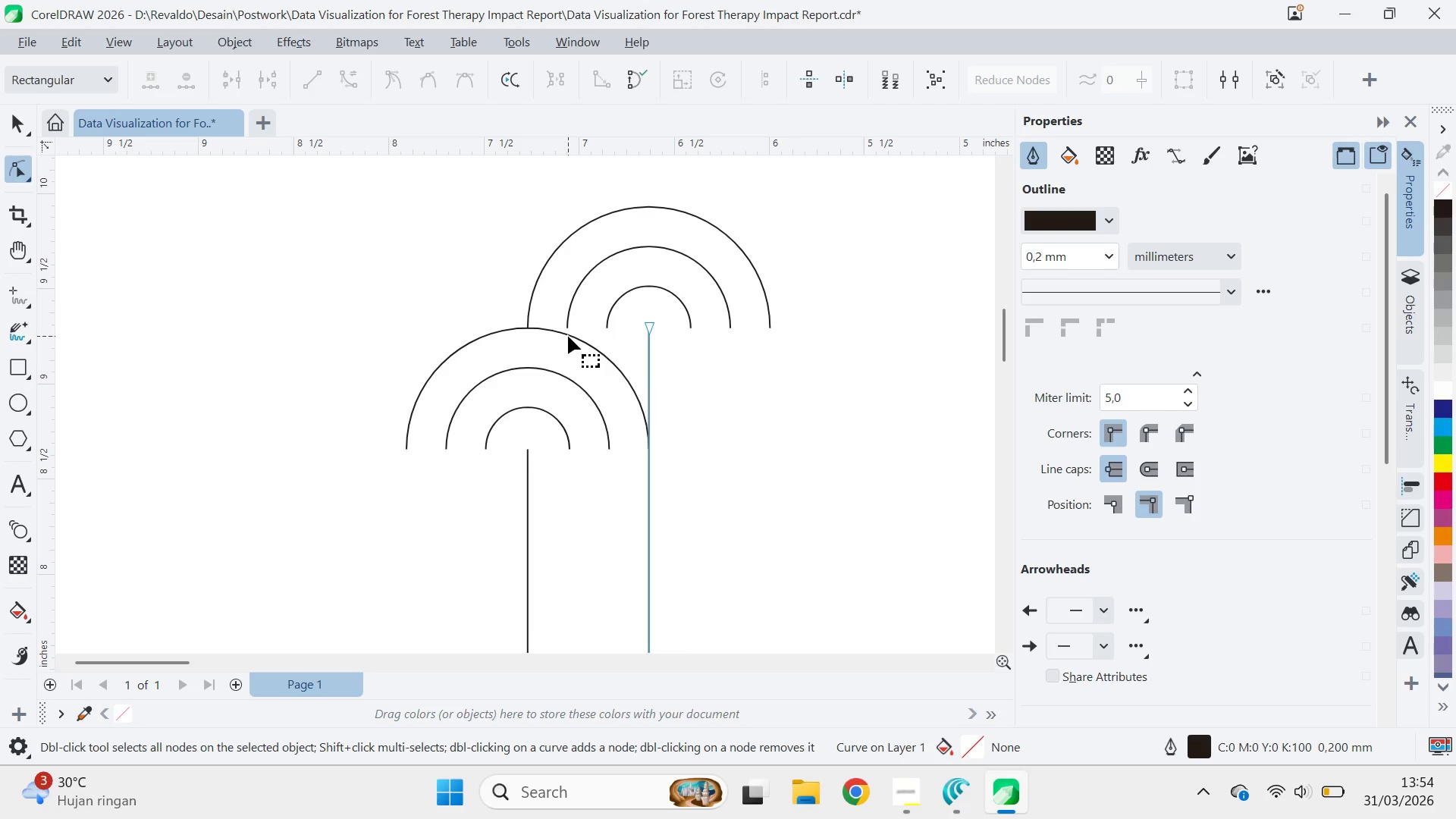 
key(Control+Z)
 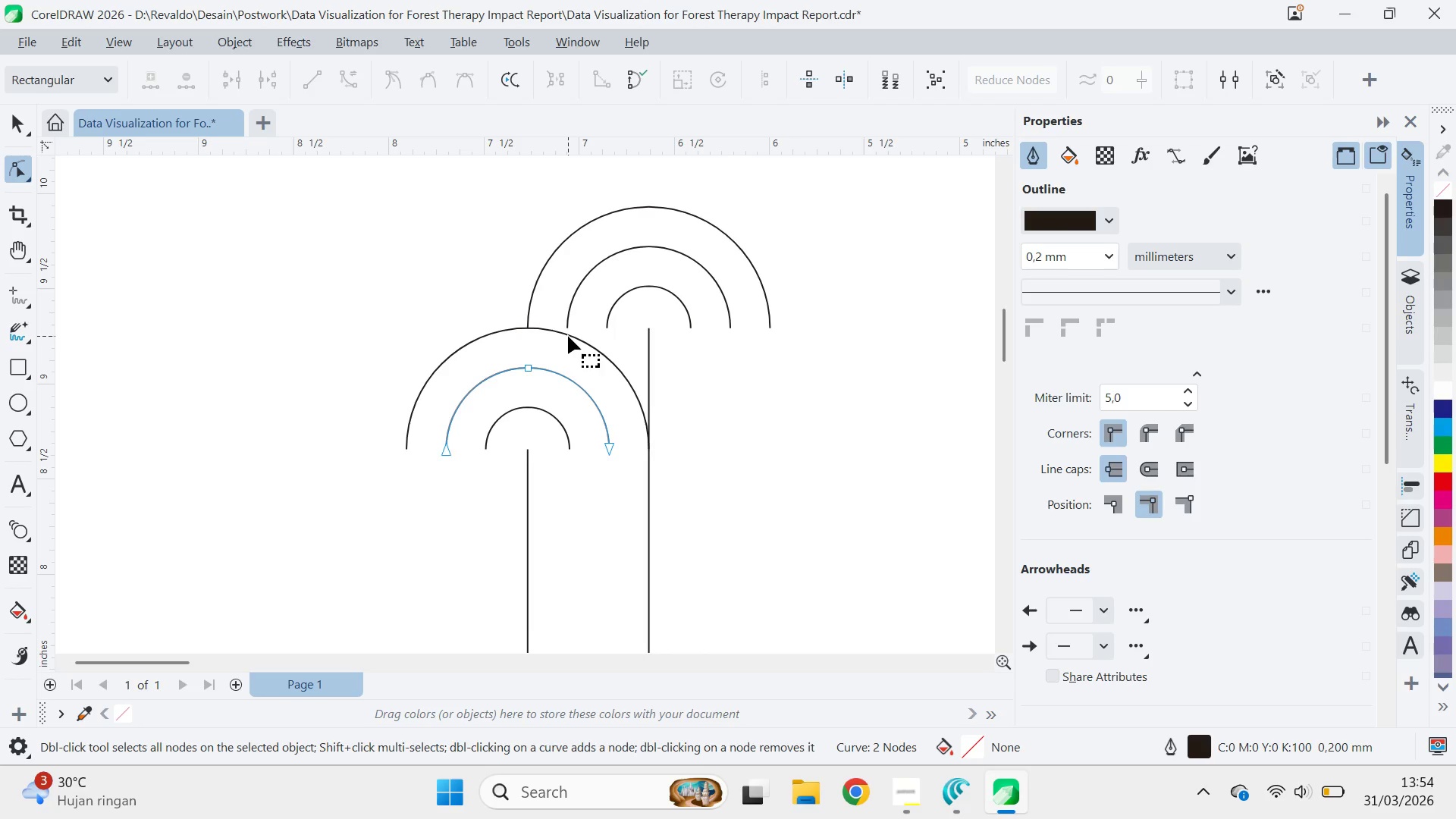 
key(Control+Z)
 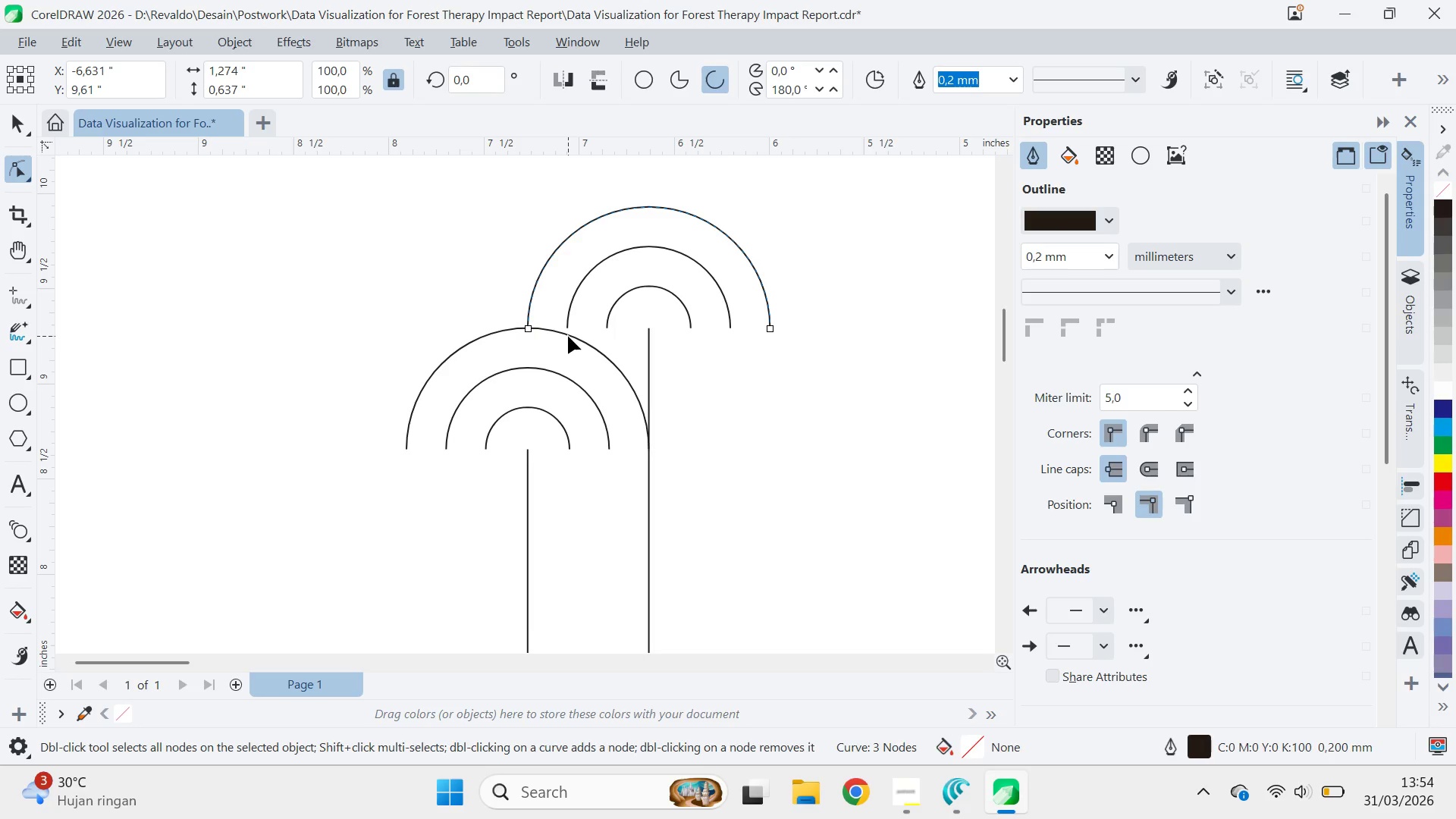 
key(Control+Z)
 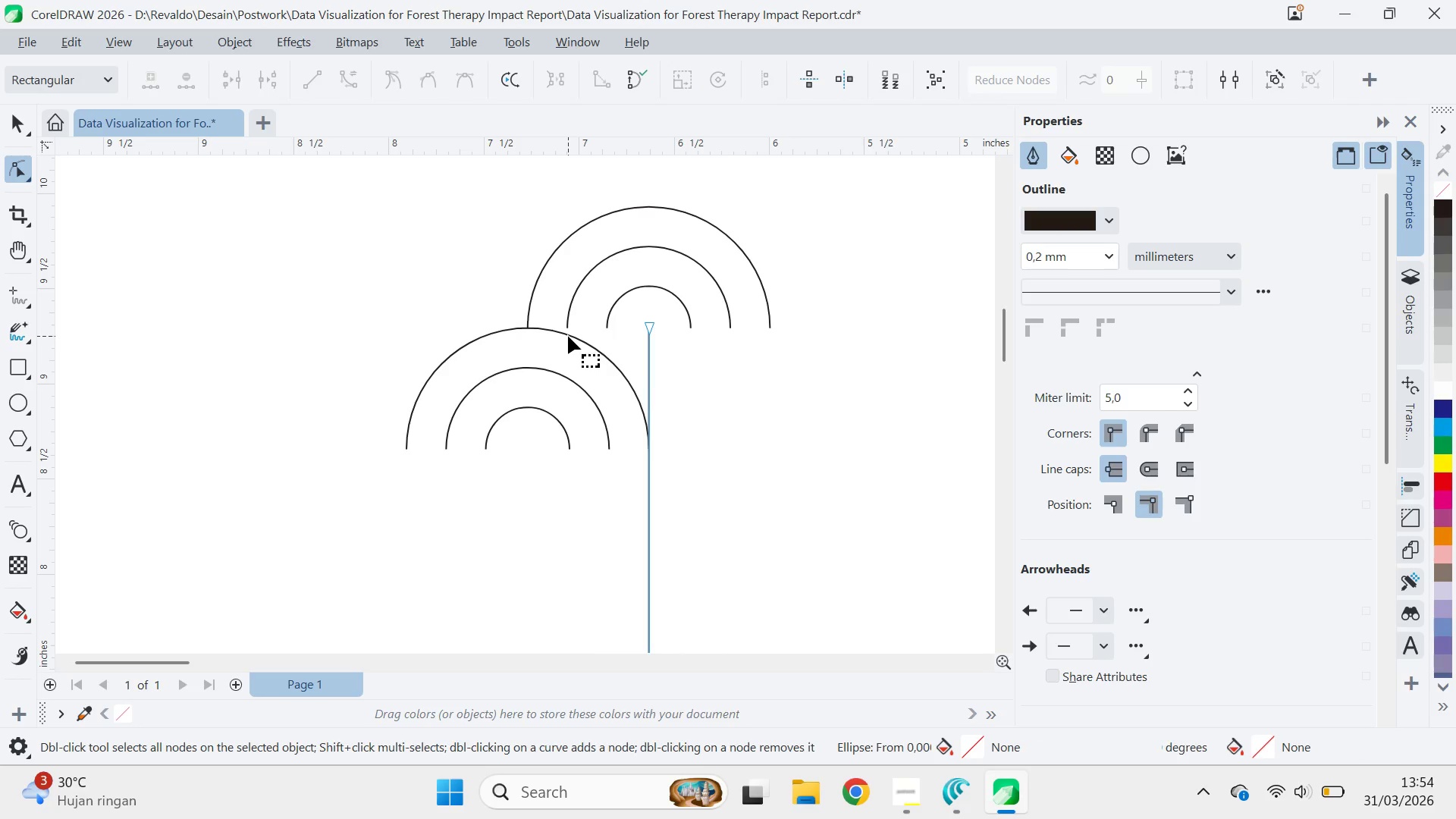 
key(Control+Shift+Z)
 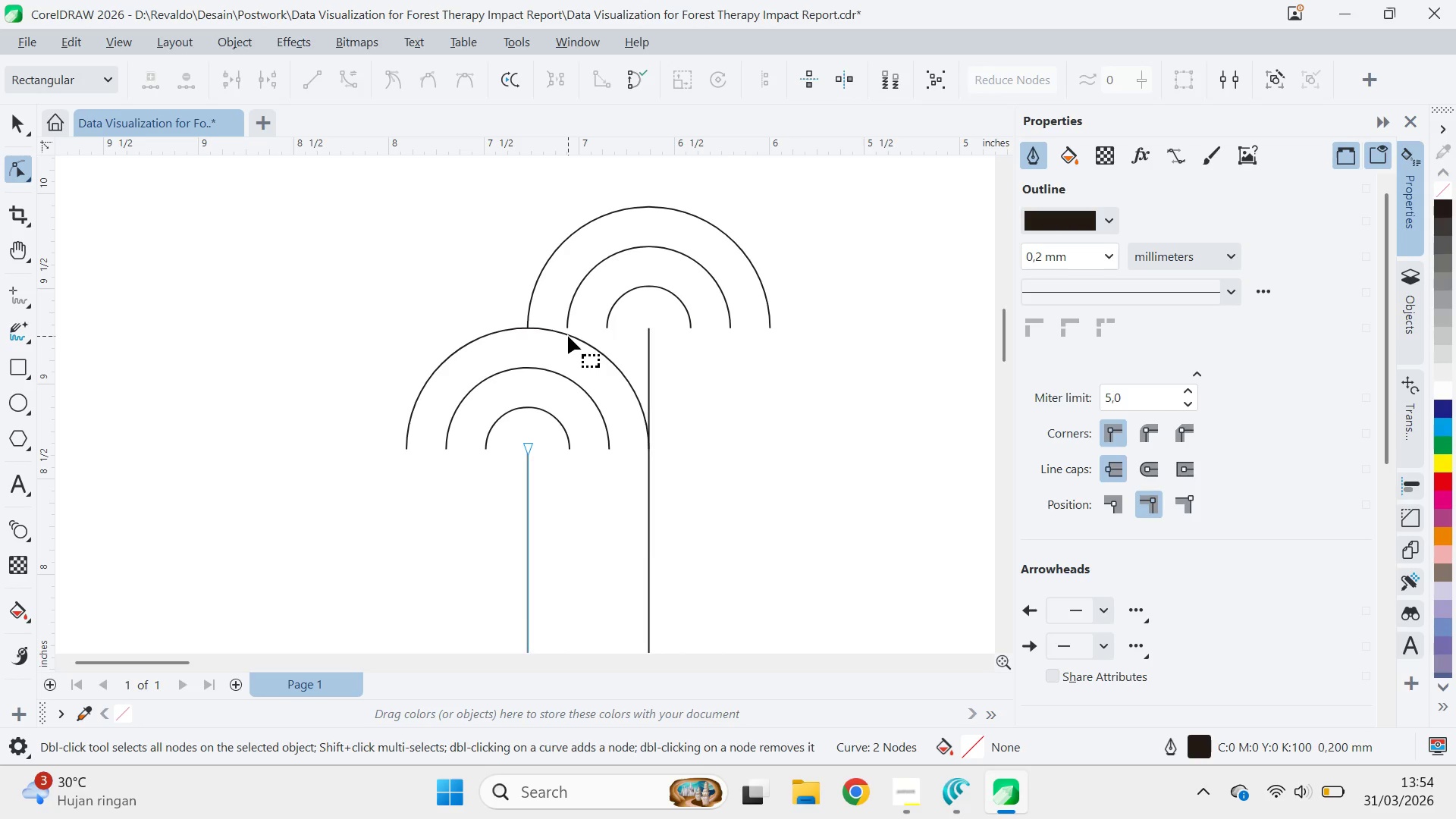 
key(Control+Z)
 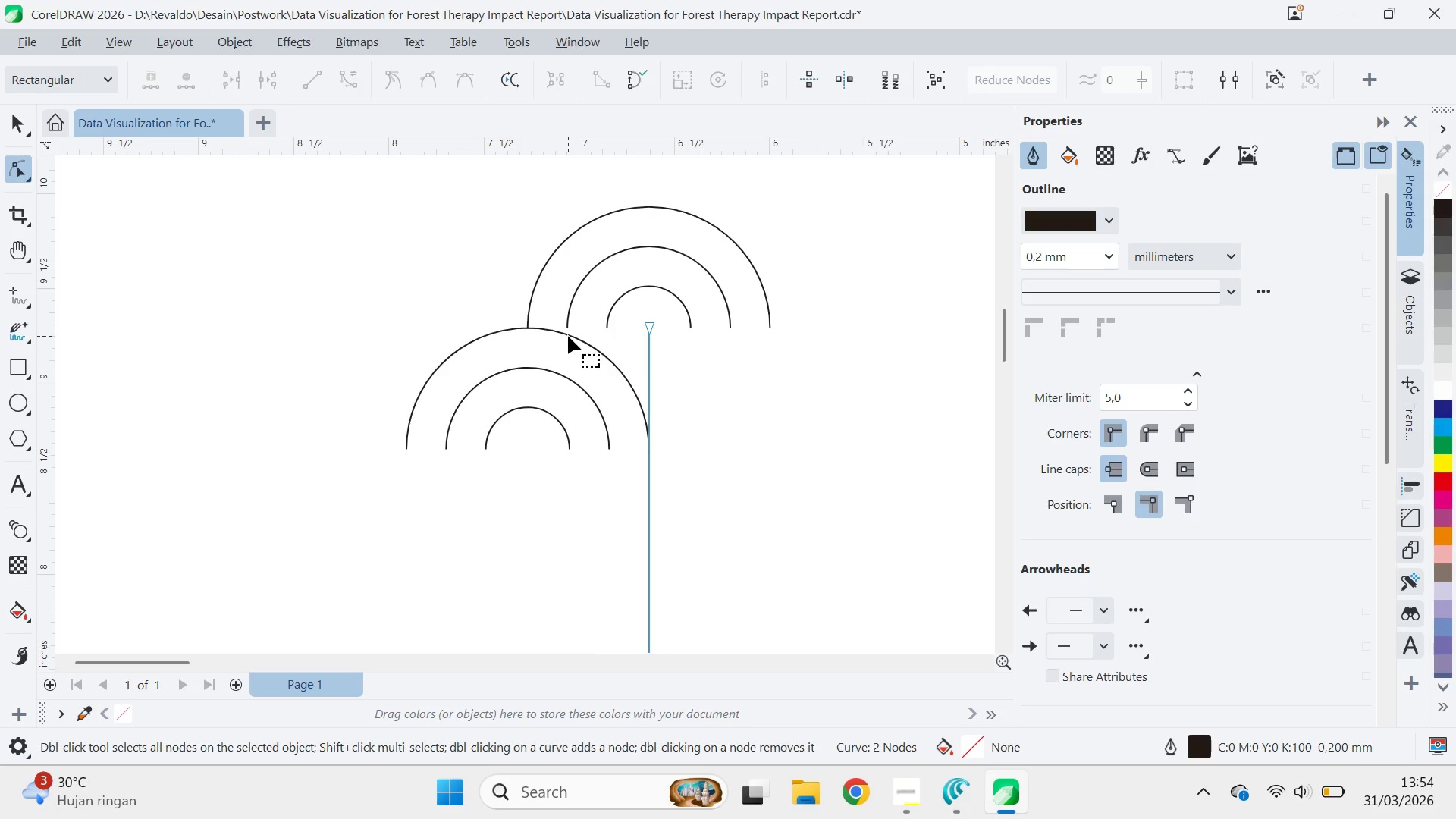 
key(Control+Shift+Z)
 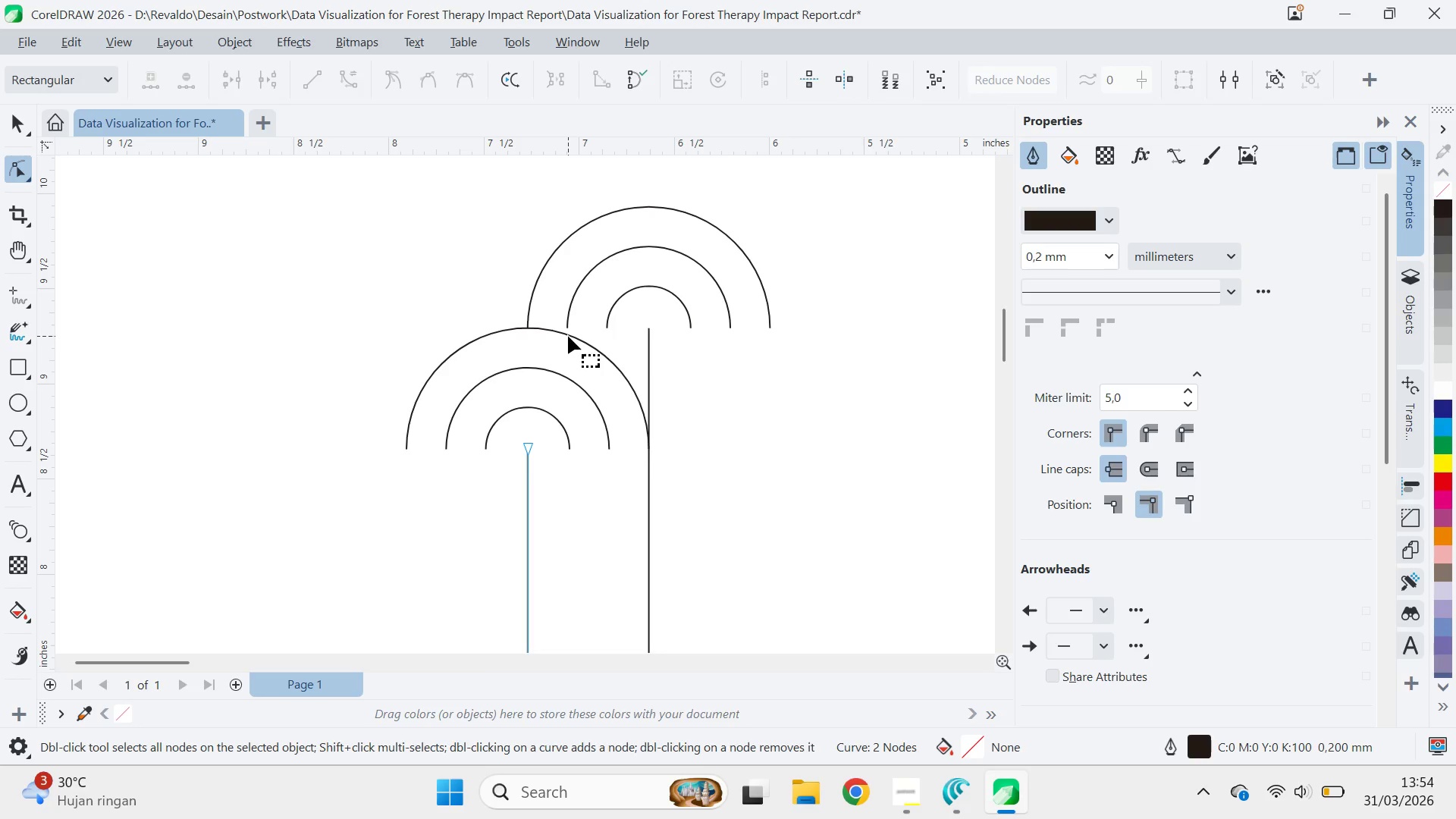 
key(Control+Shift+Z)
 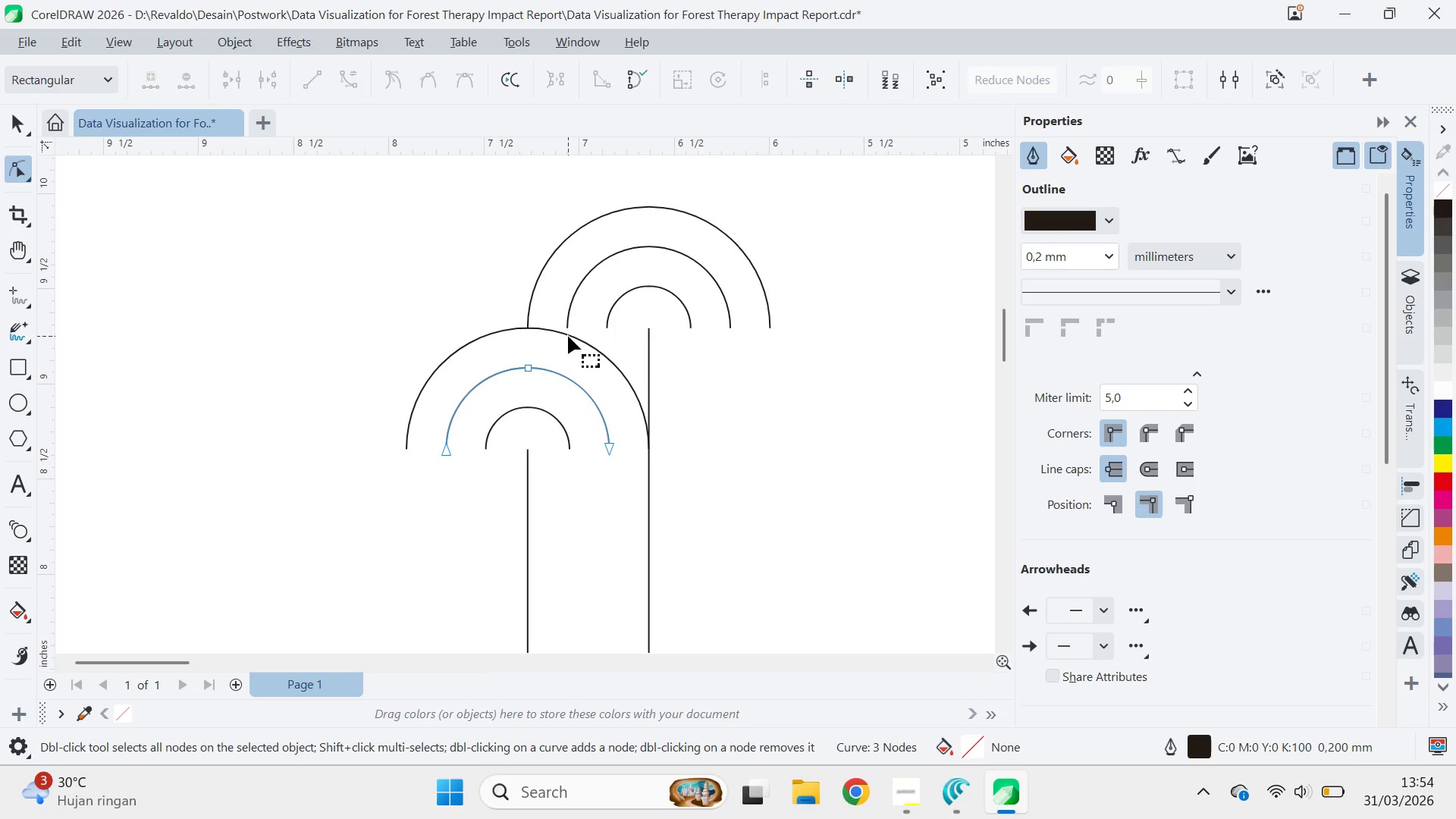 
key(Control+Z)
 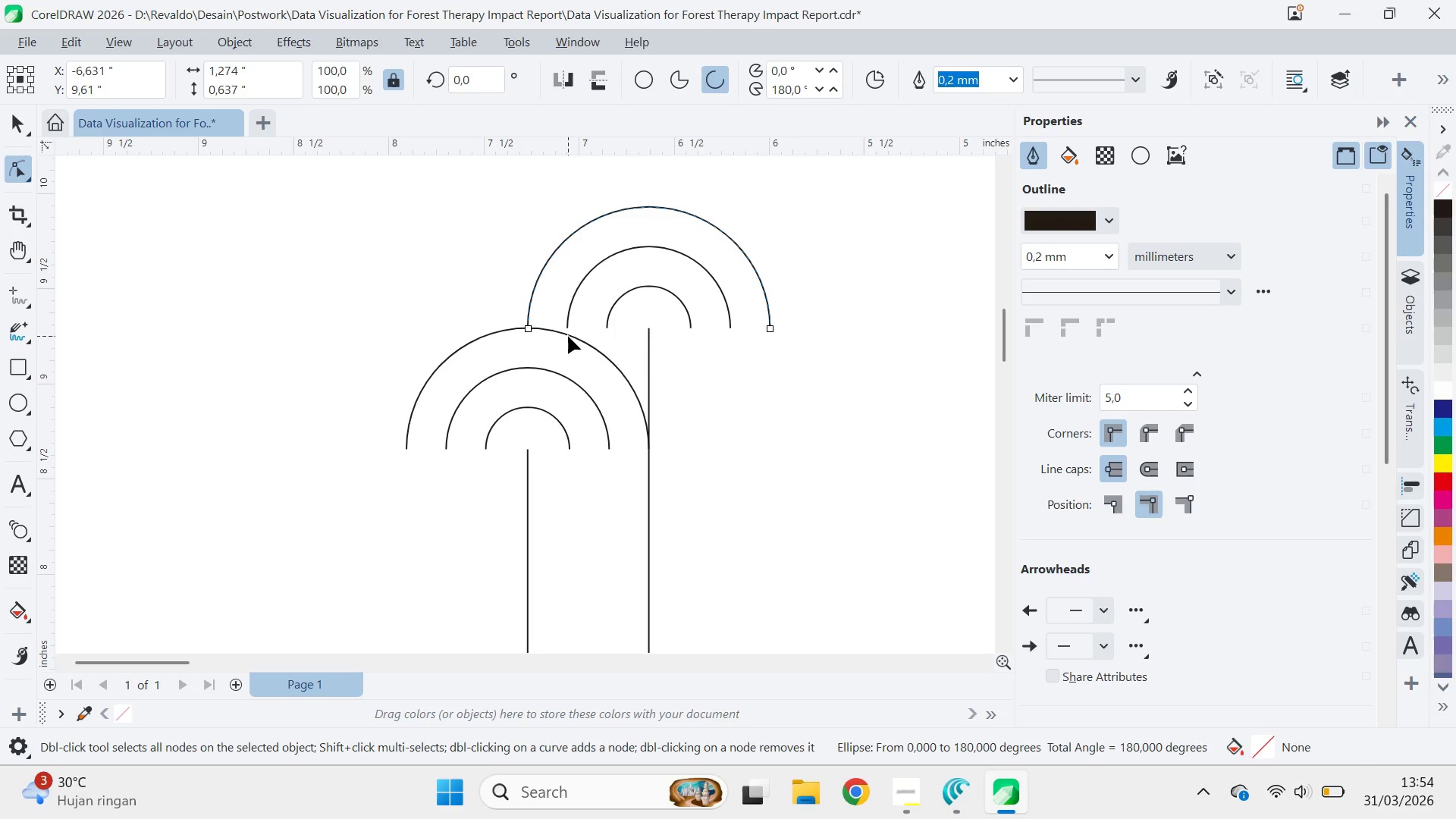 
key(V)
 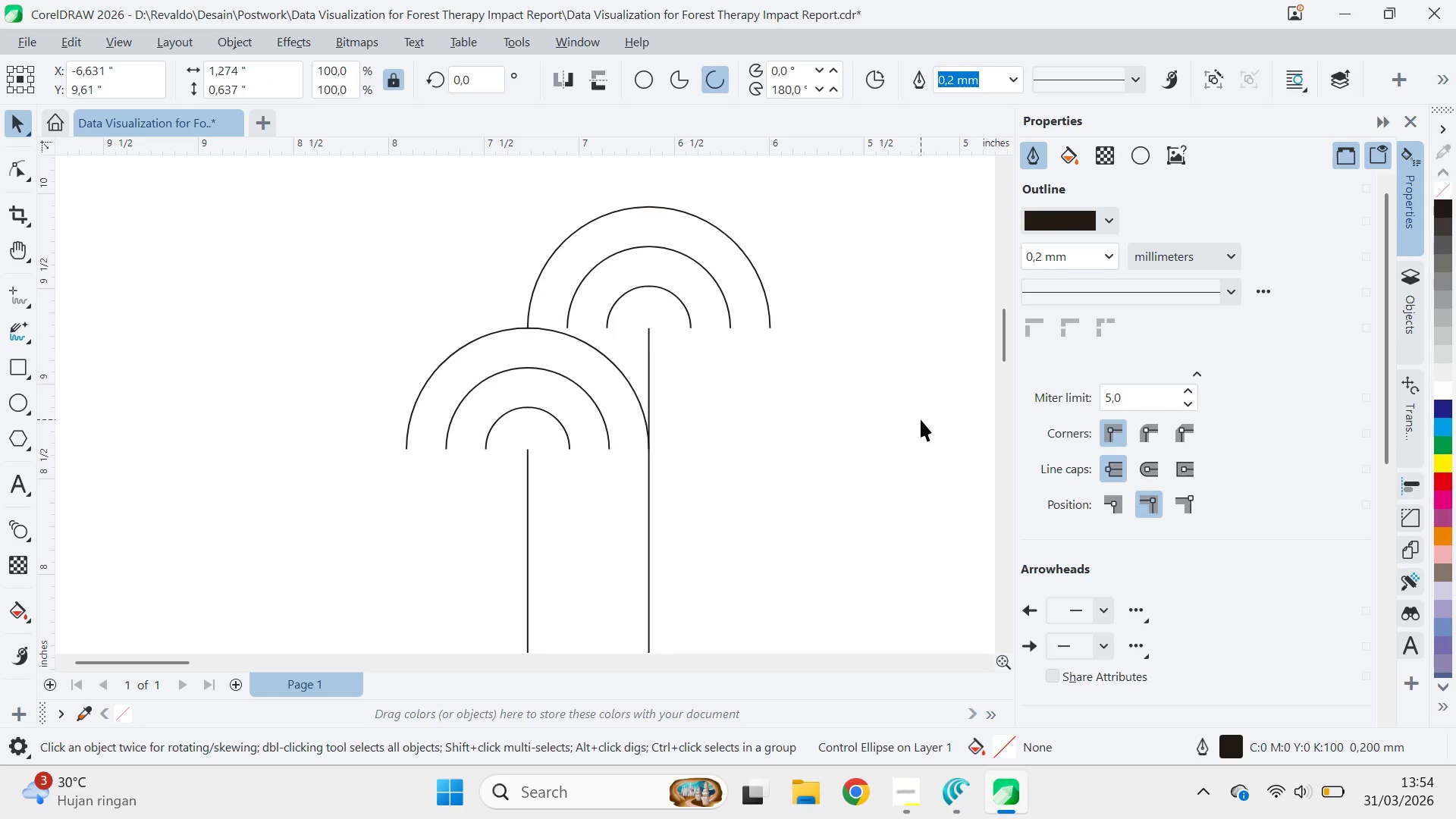 
left_click_drag(start_coordinate=[921, 419], to_coordinate=[916, 419])
 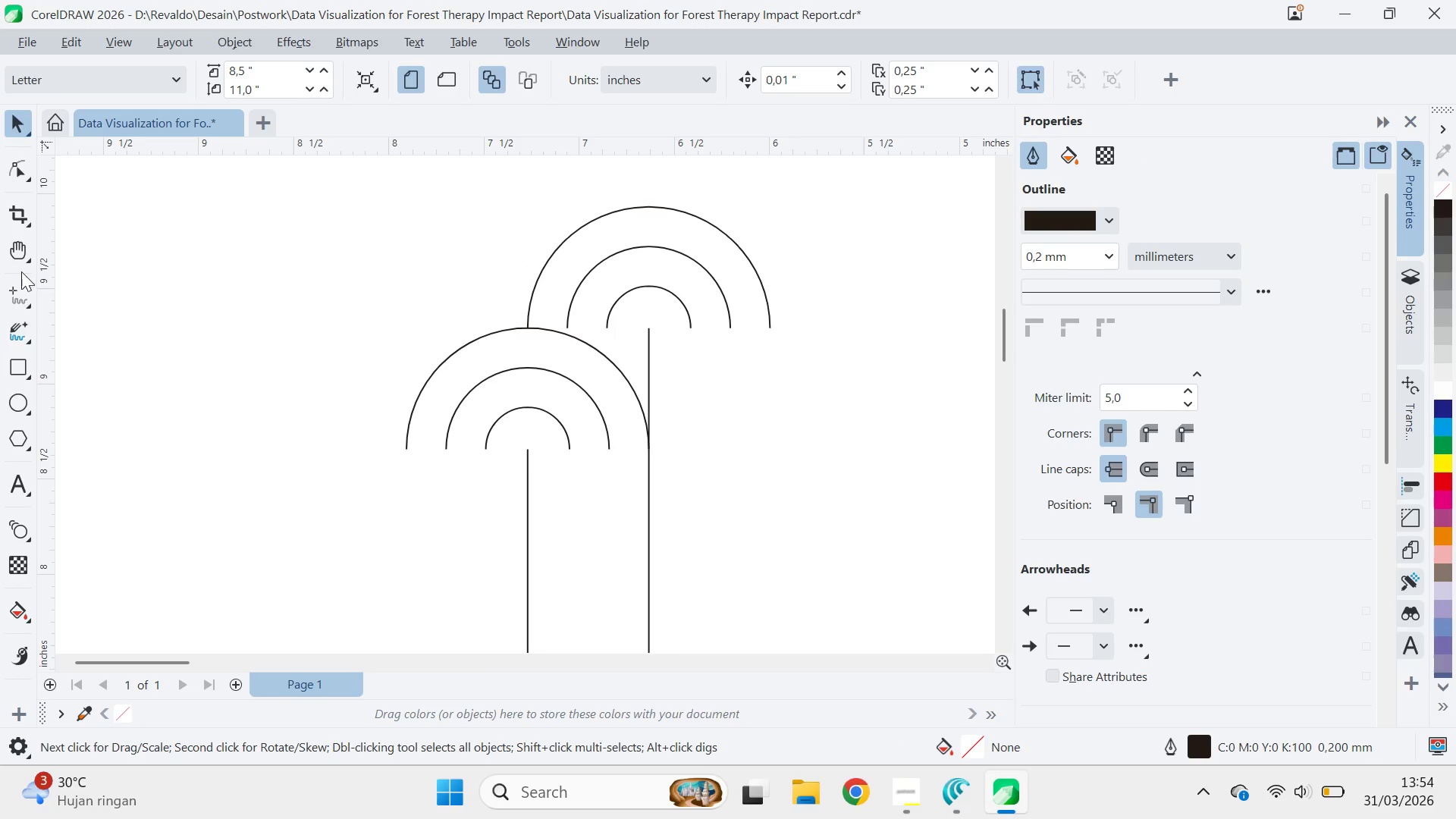 
left_click([22, 293])
 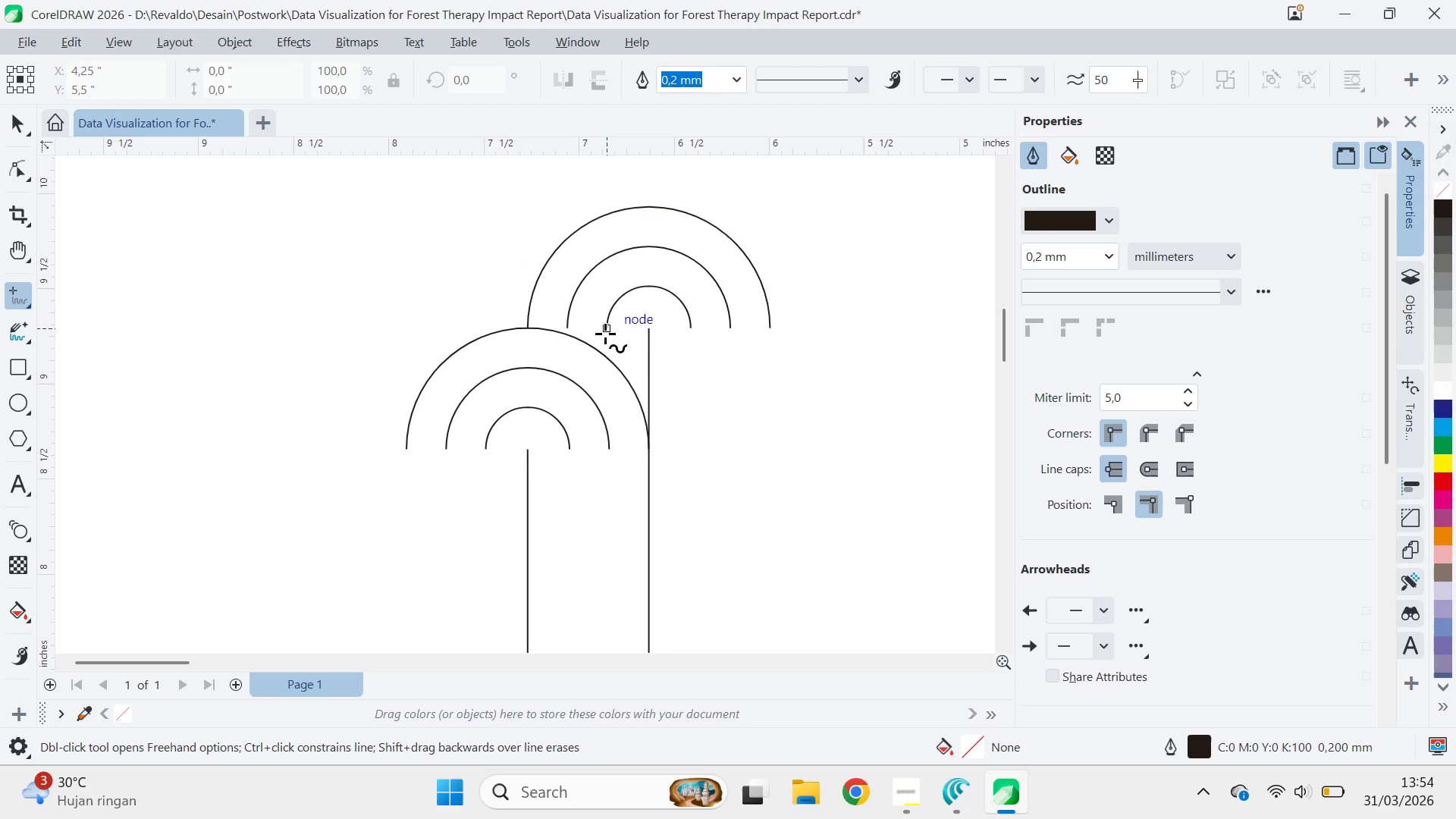 
key(V)
 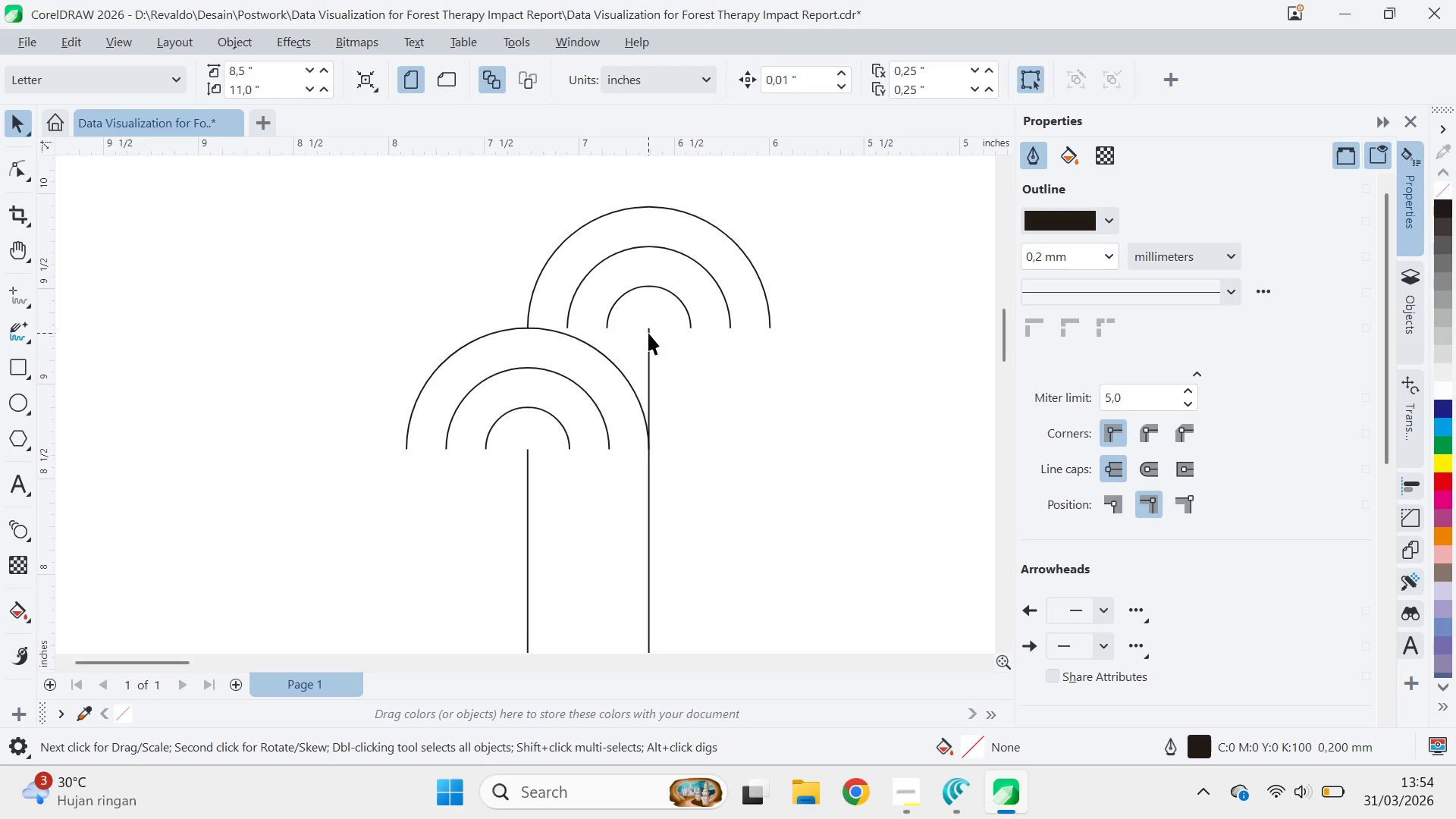 
left_click([648, 333])
 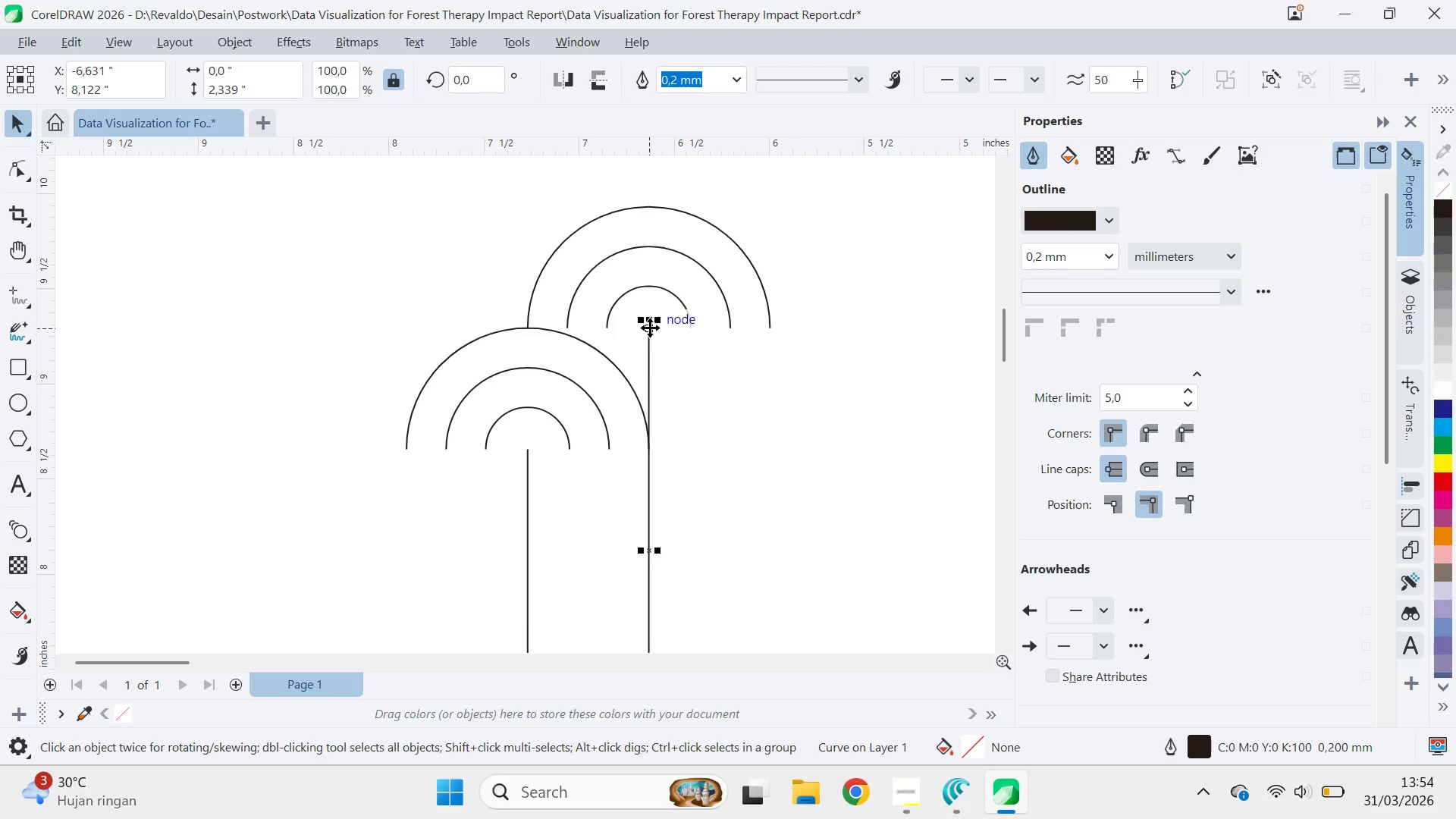 
left_click_drag(start_coordinate=[650, 328], to_coordinate=[570, 329])
 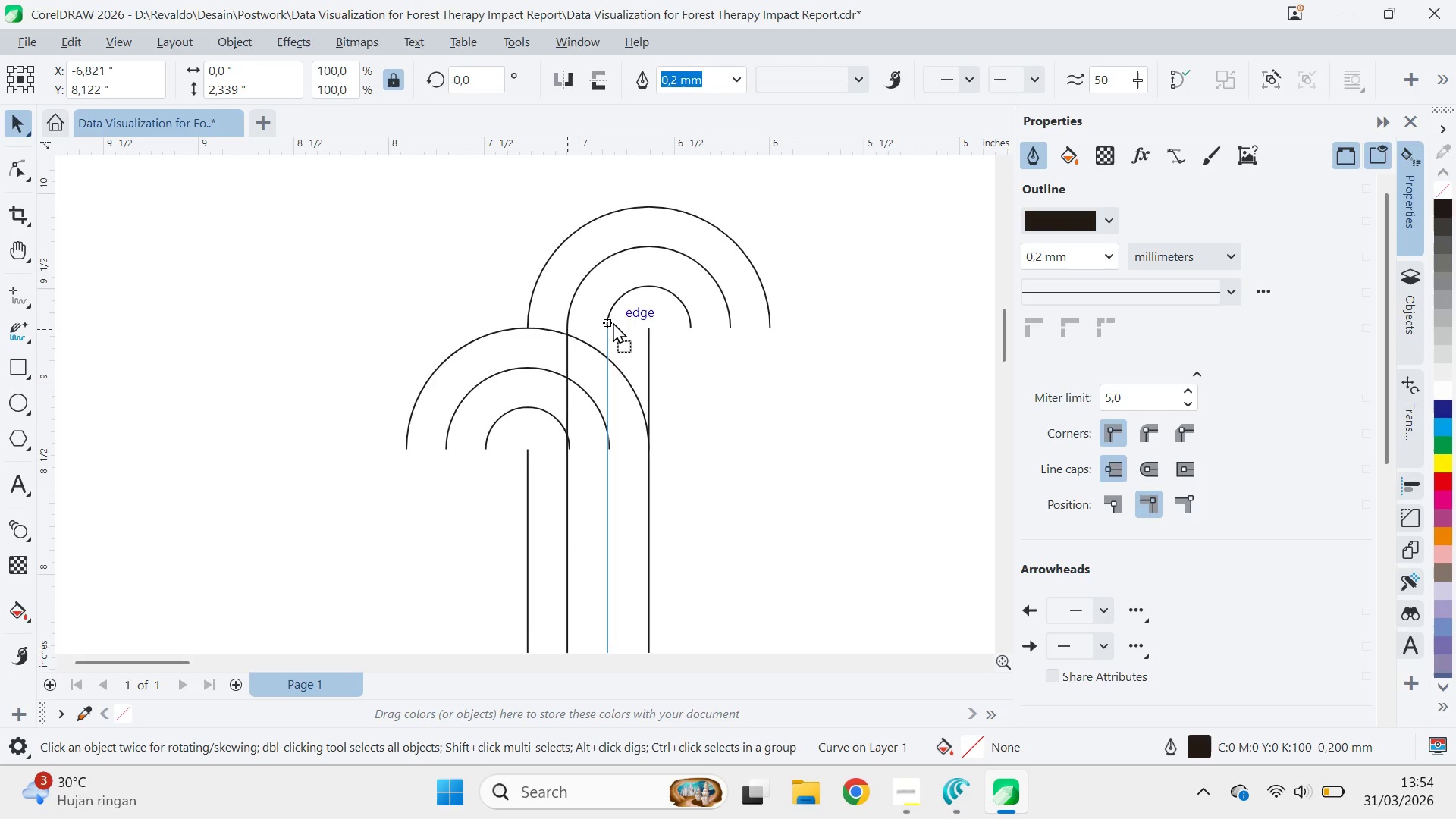 
hold_key(key=ShiftLeft, duration=1.09)
right_click([570, 329])
 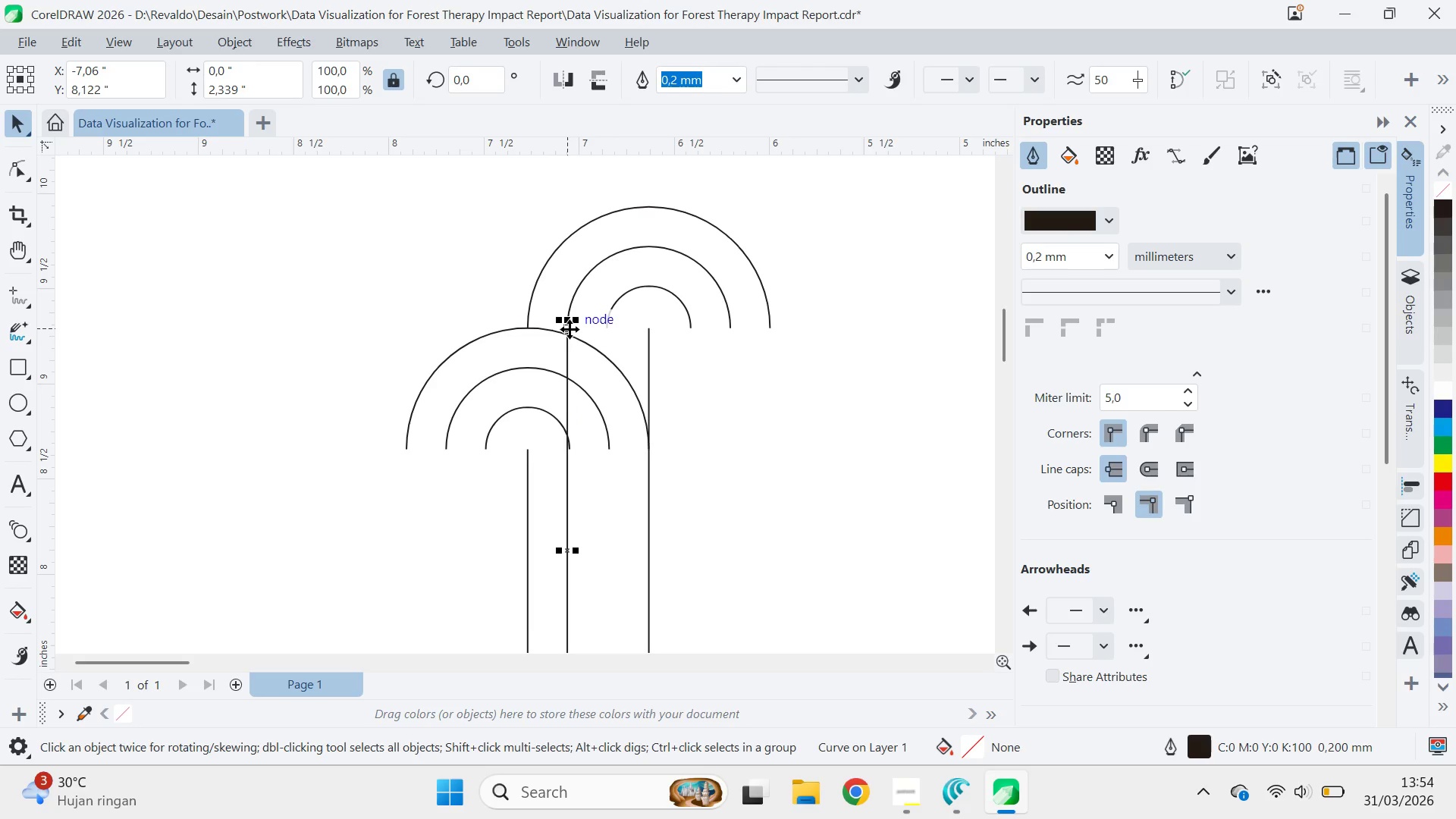 
left_click([570, 329])
 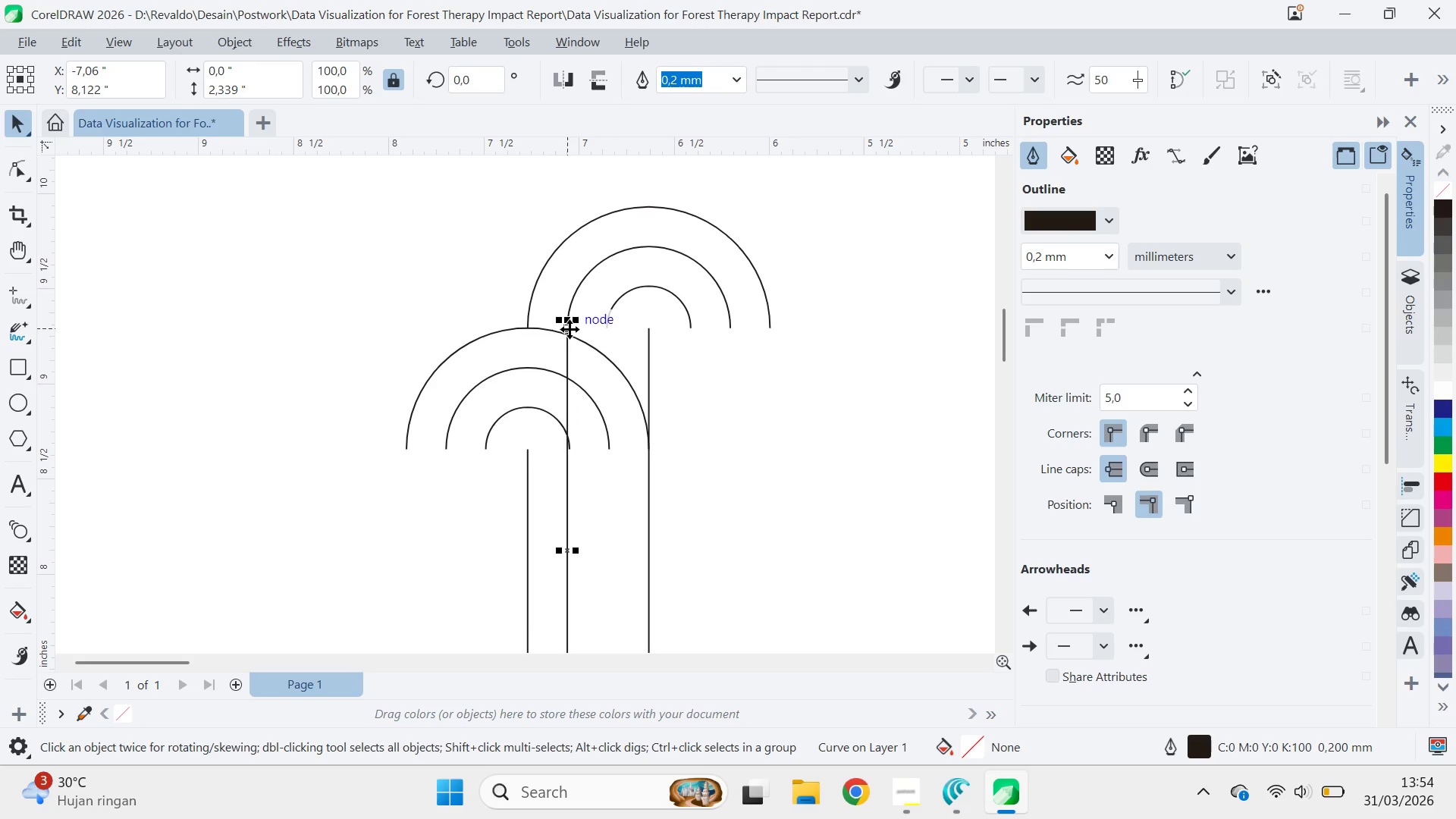 
left_click_drag(start_coordinate=[570, 329], to_coordinate=[607, 327])
 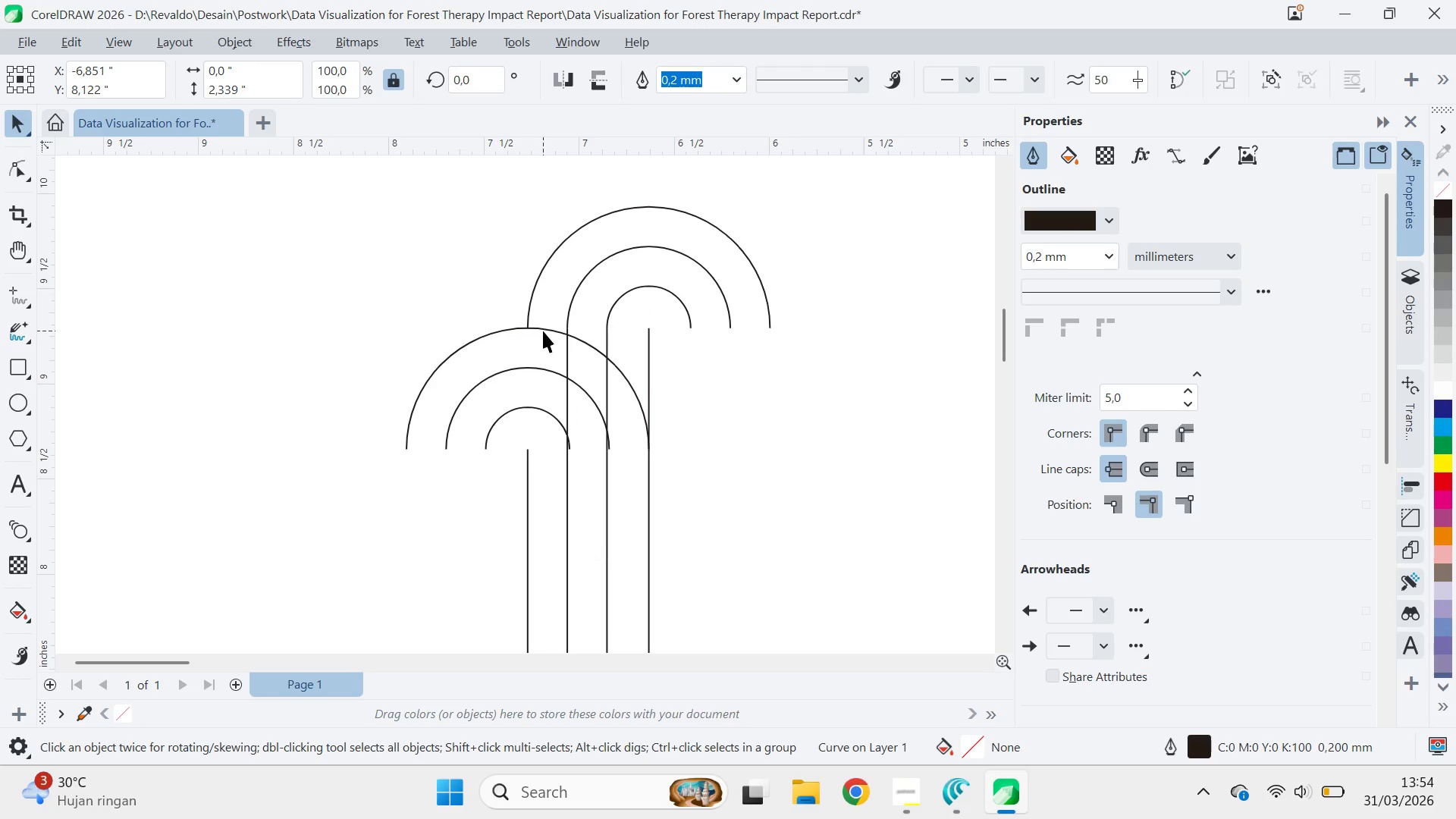 
hold_key(key=ShiftLeft, duration=0.95)
left_click([607, 327])
 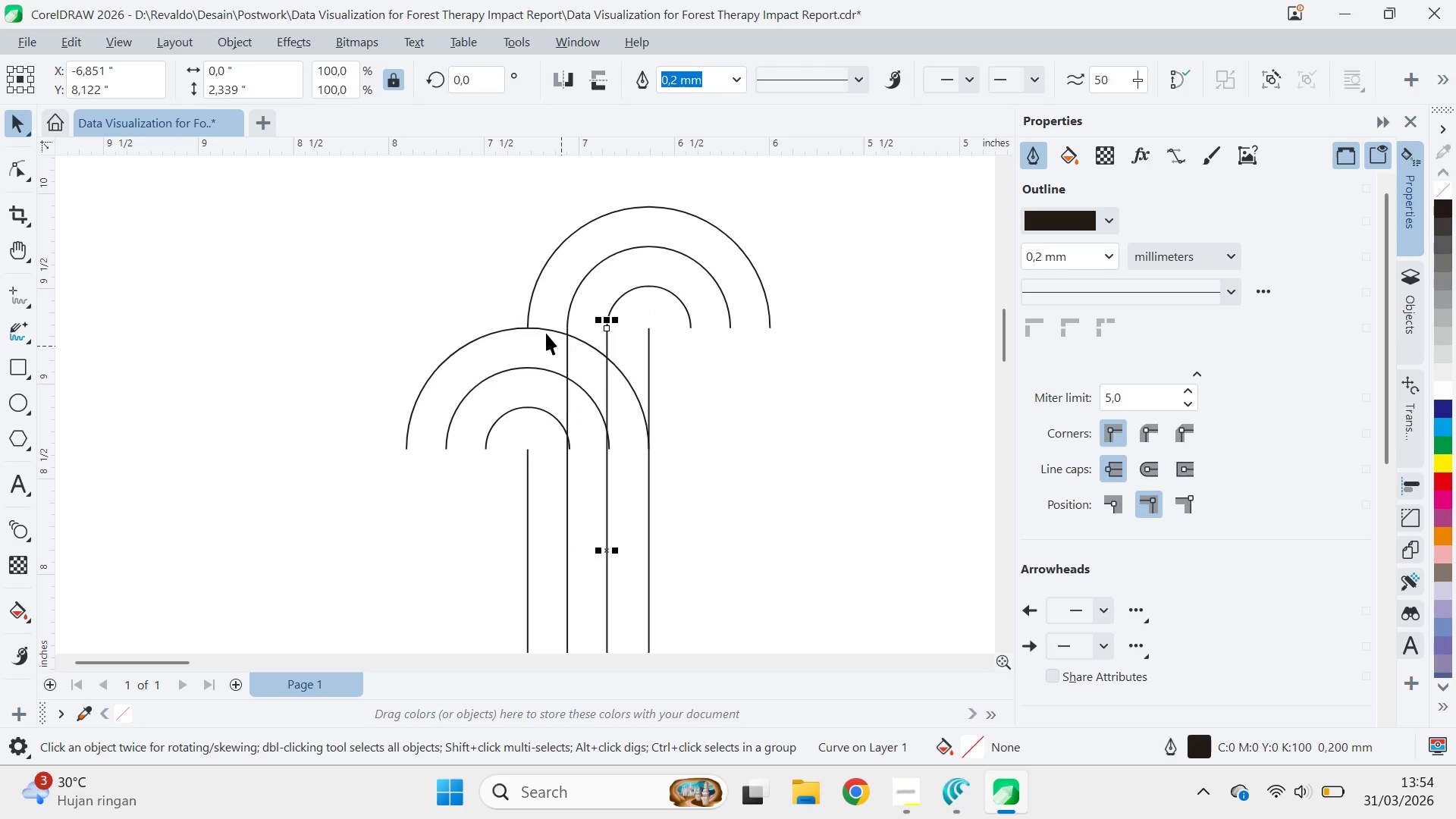 
right_click([607, 327])
 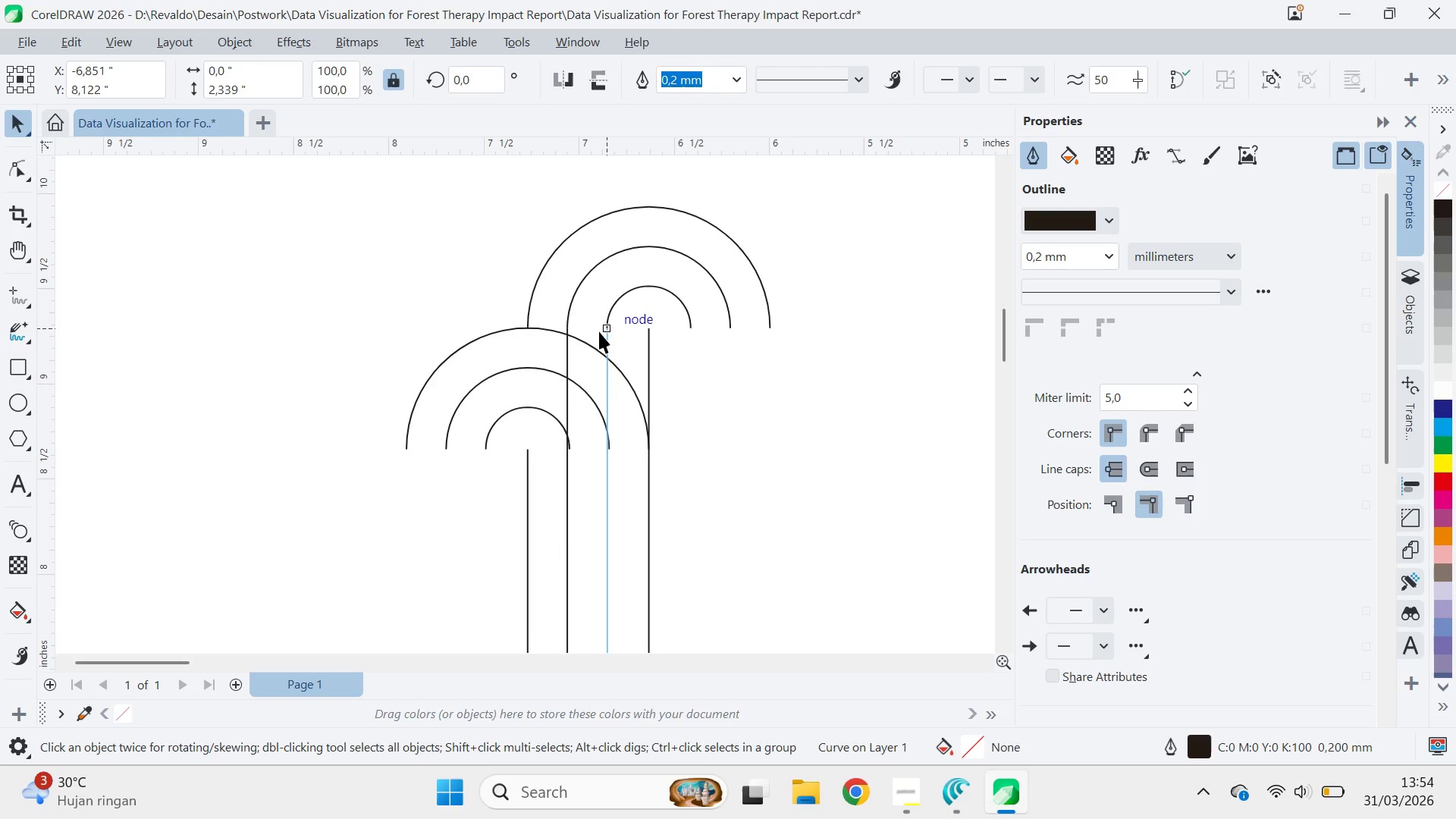 
left_click([543, 331])
 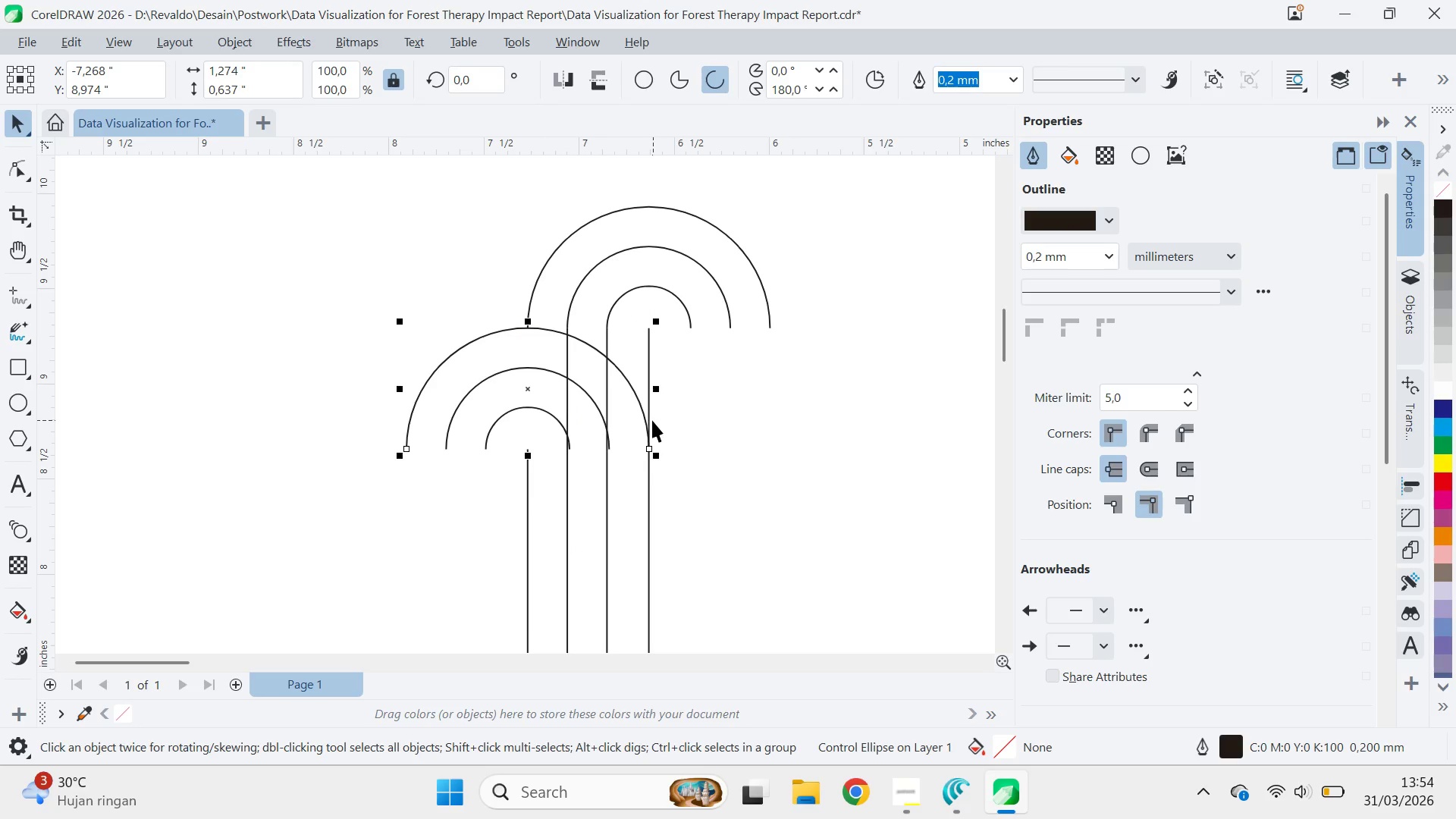 
key(A)
 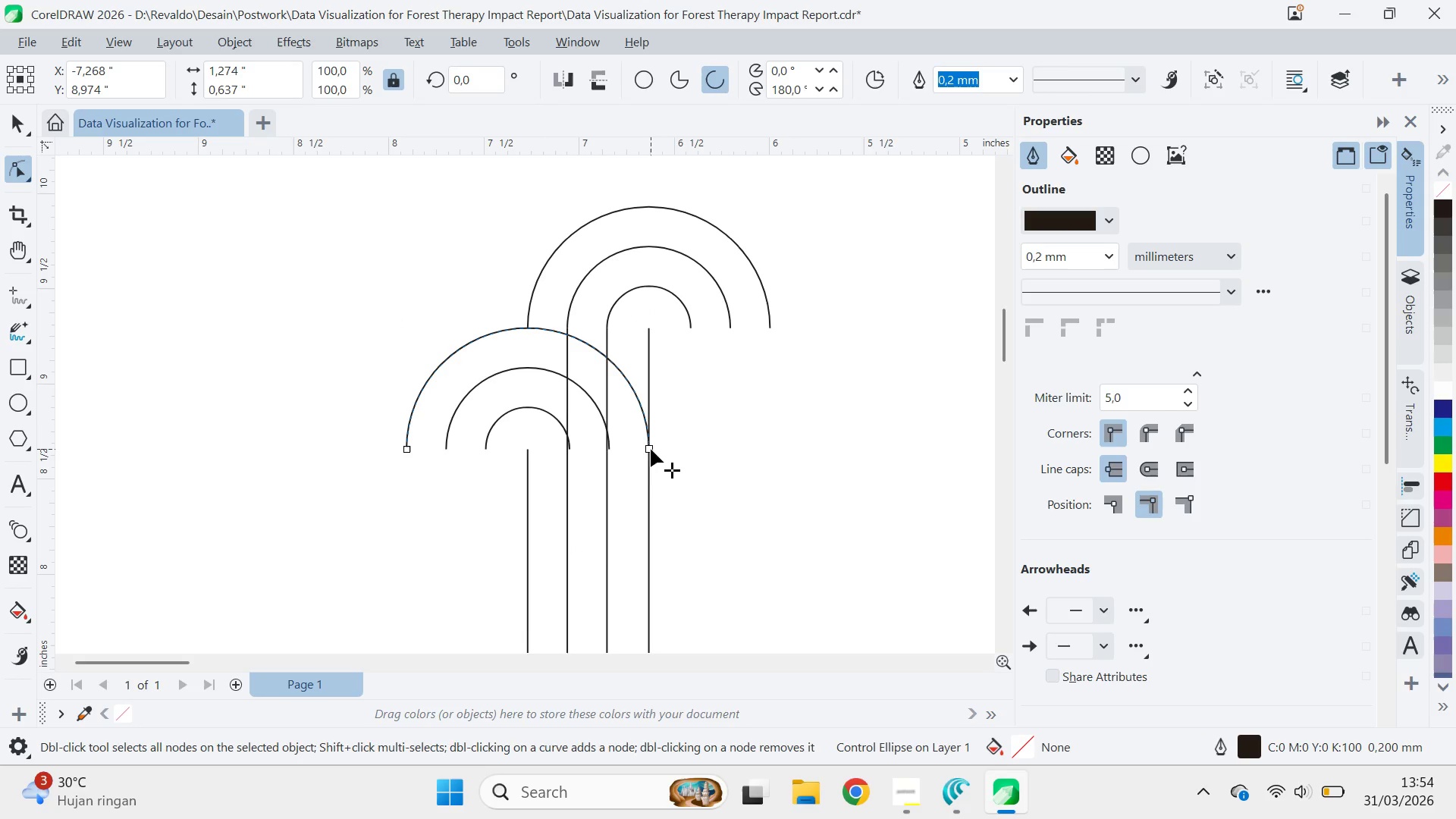 
left_click_drag(start_coordinate=[651, 449], to_coordinate=[563, 340])
 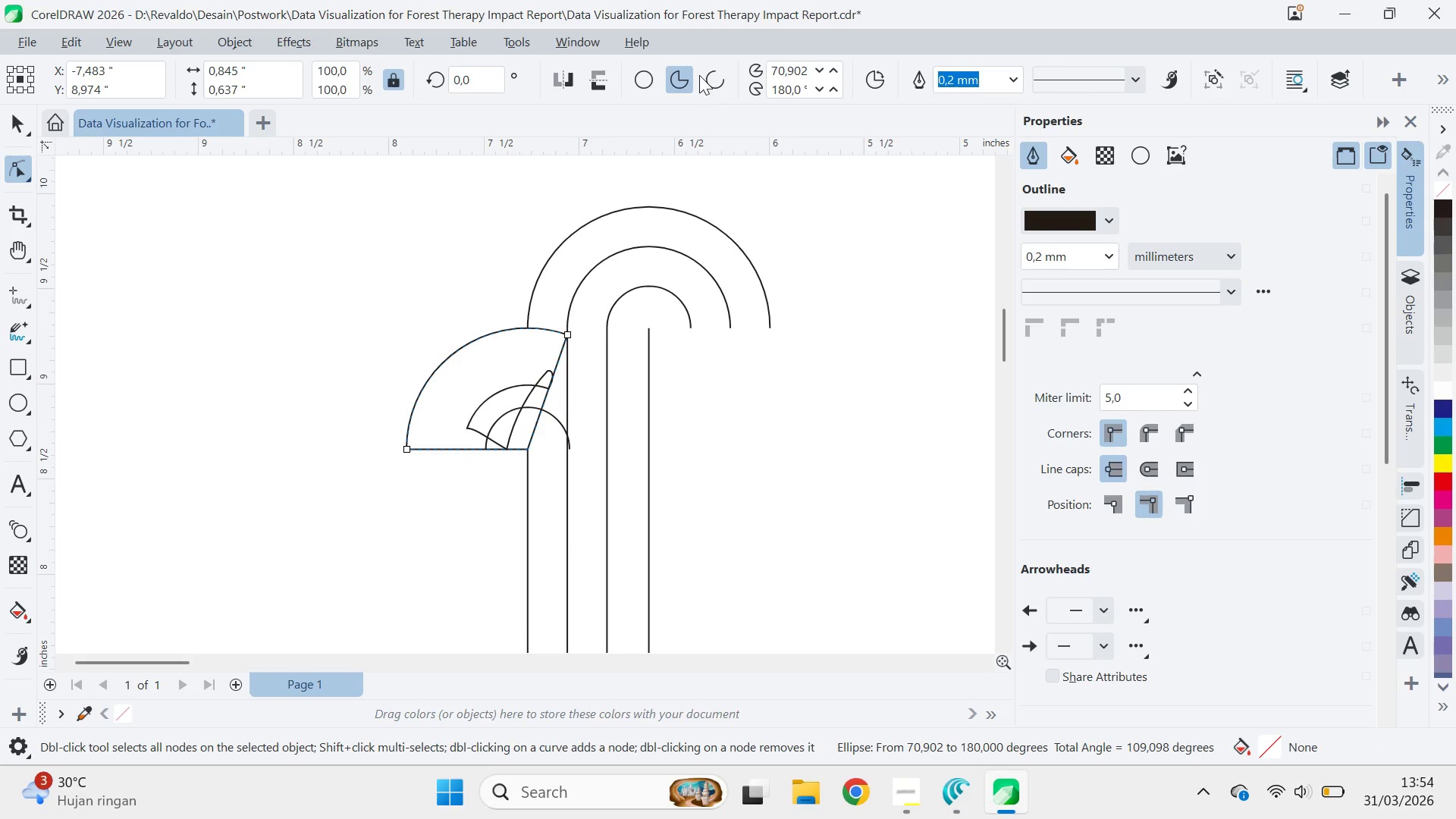 
double_click([704, 77])
 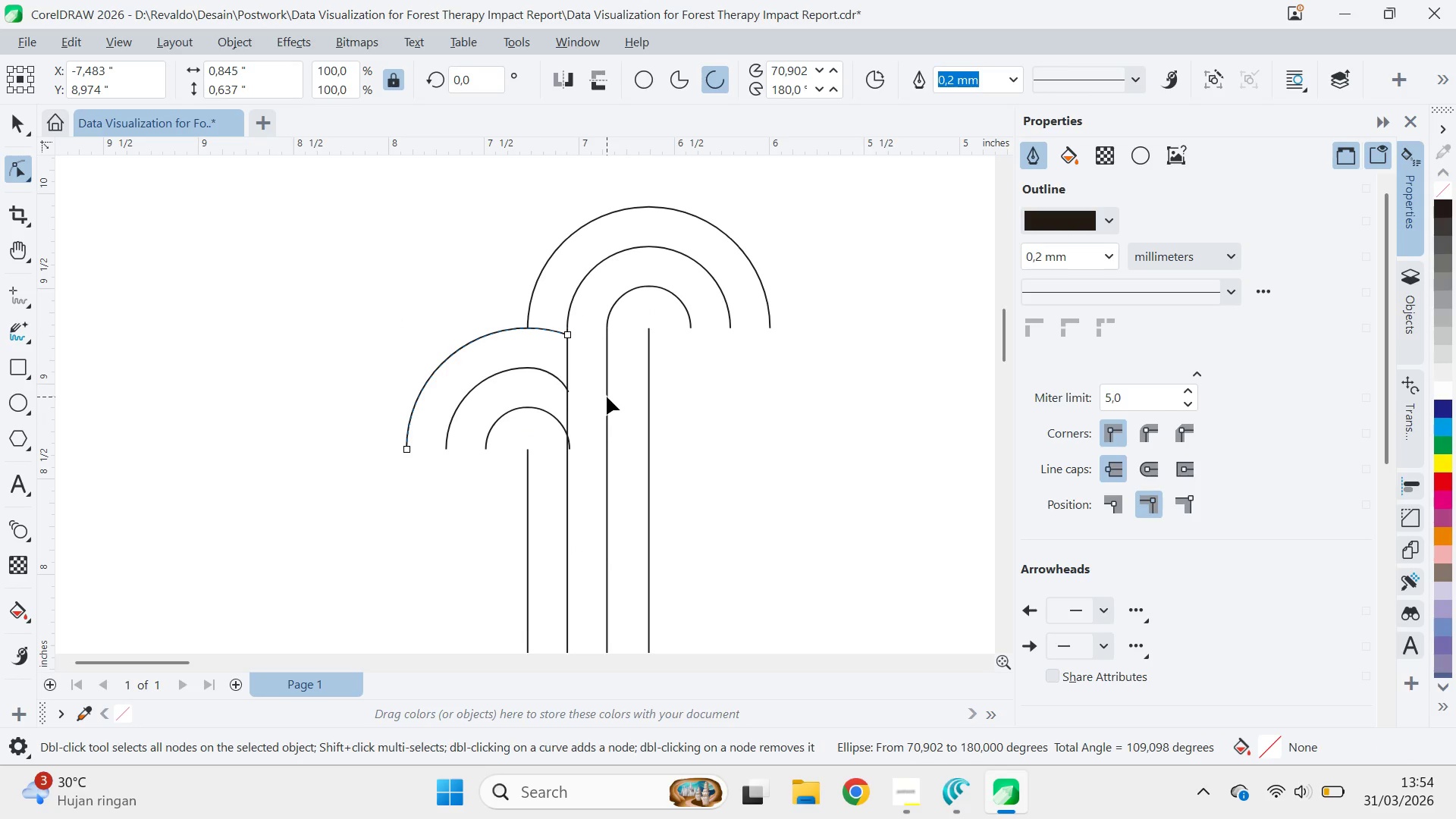 
key(Control+Z)
 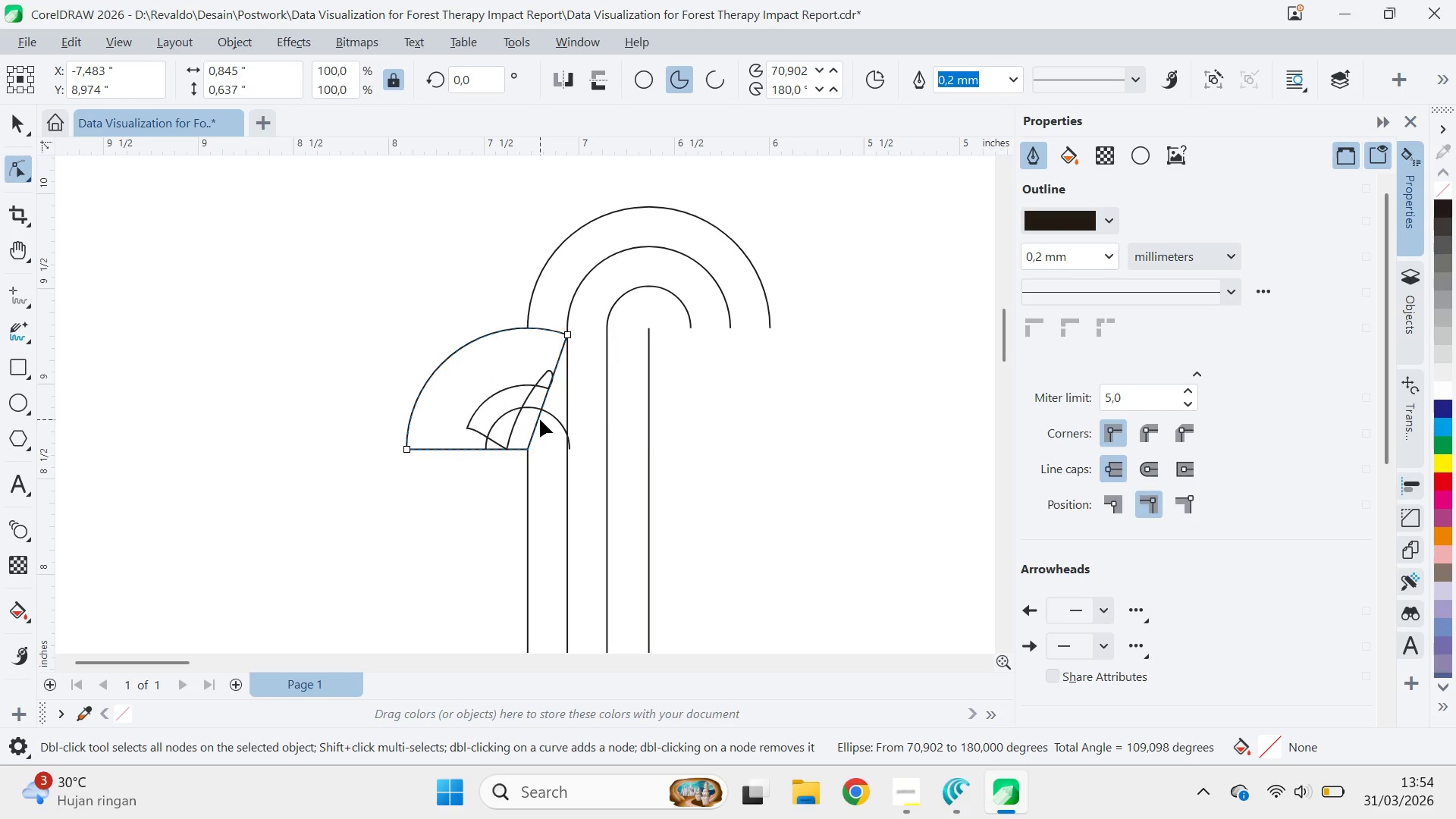 
key(Control+Z)
 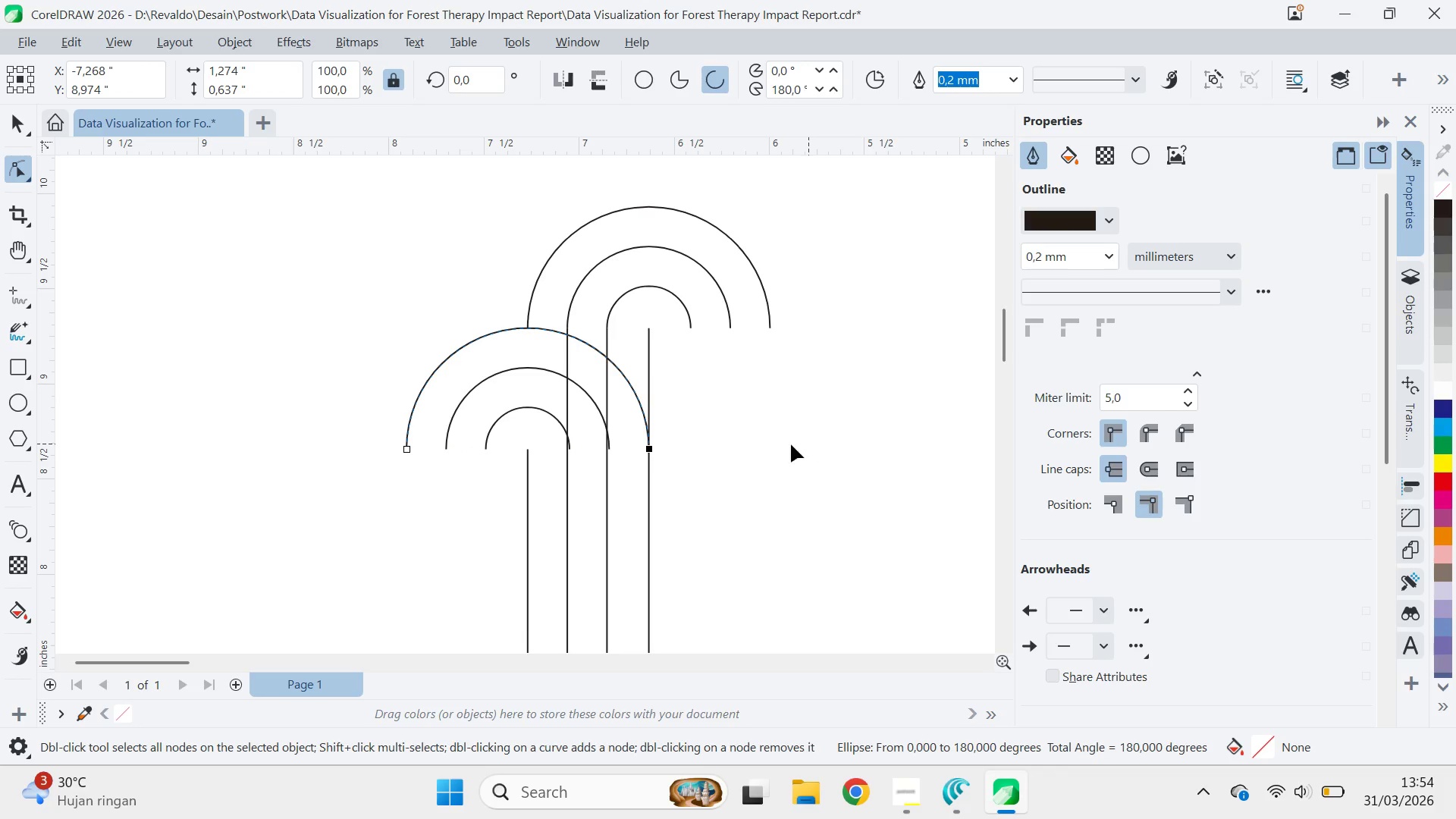 
key(V)
 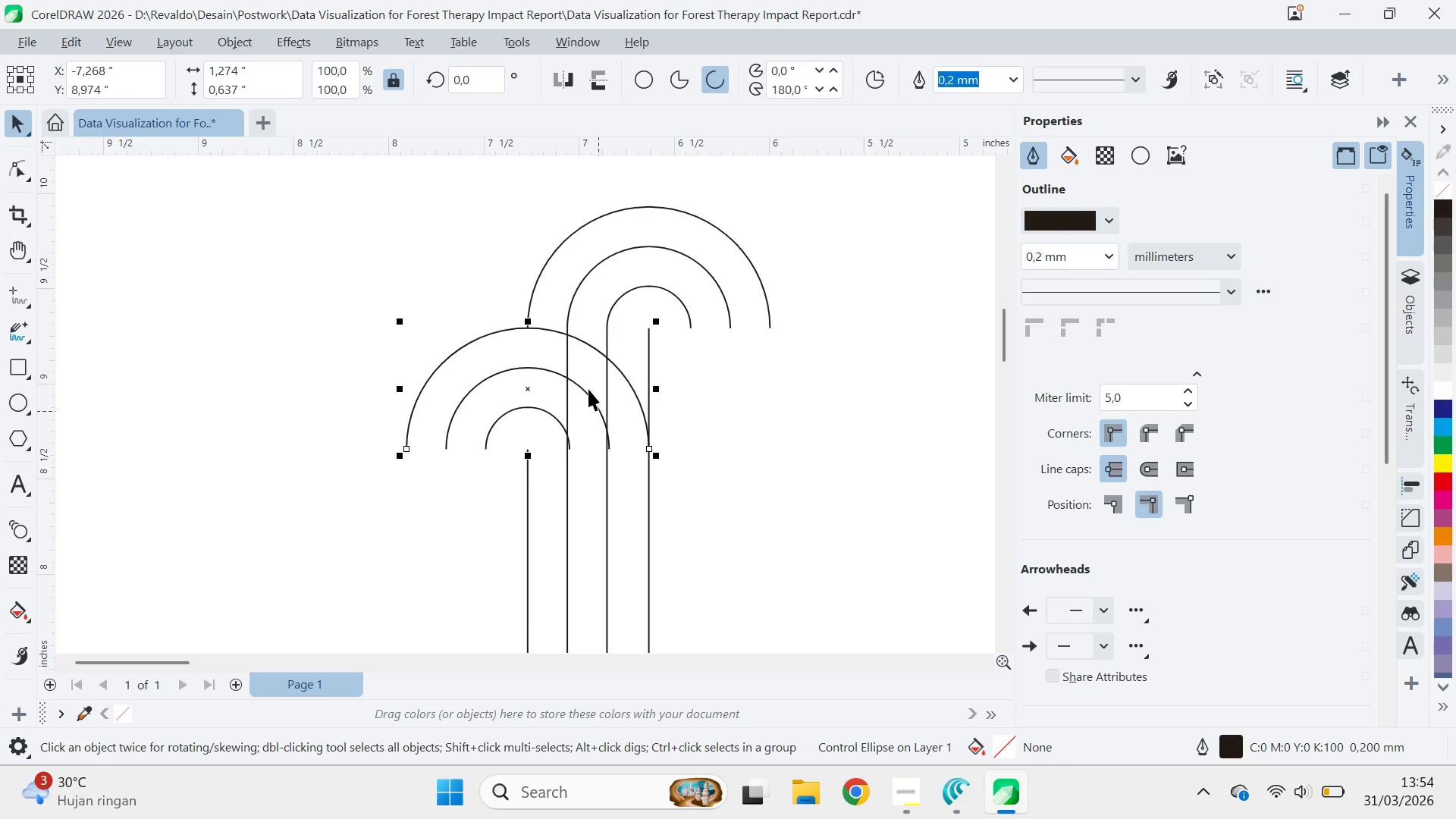 
left_click([588, 389])
 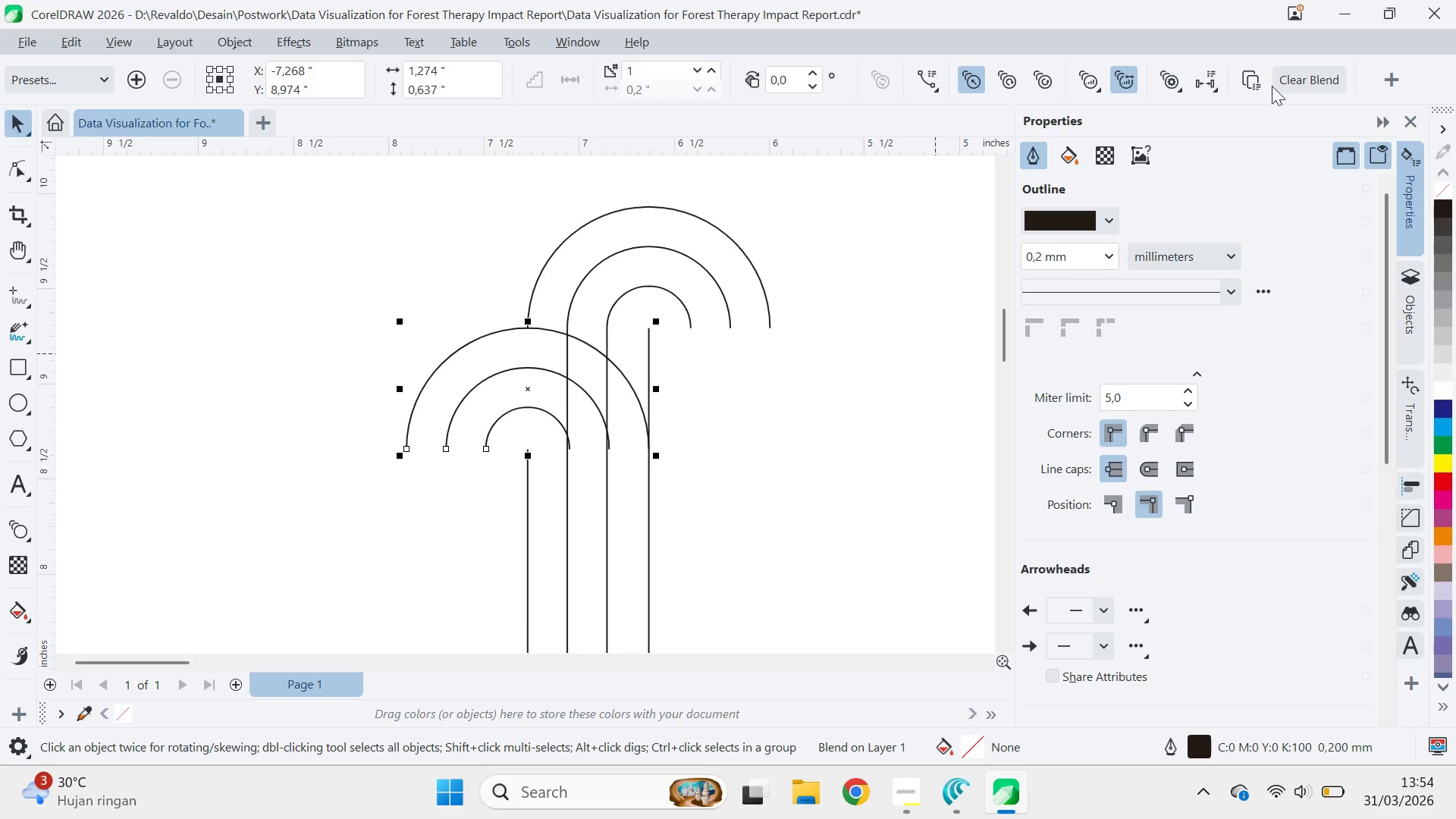 
key(Control+K)
 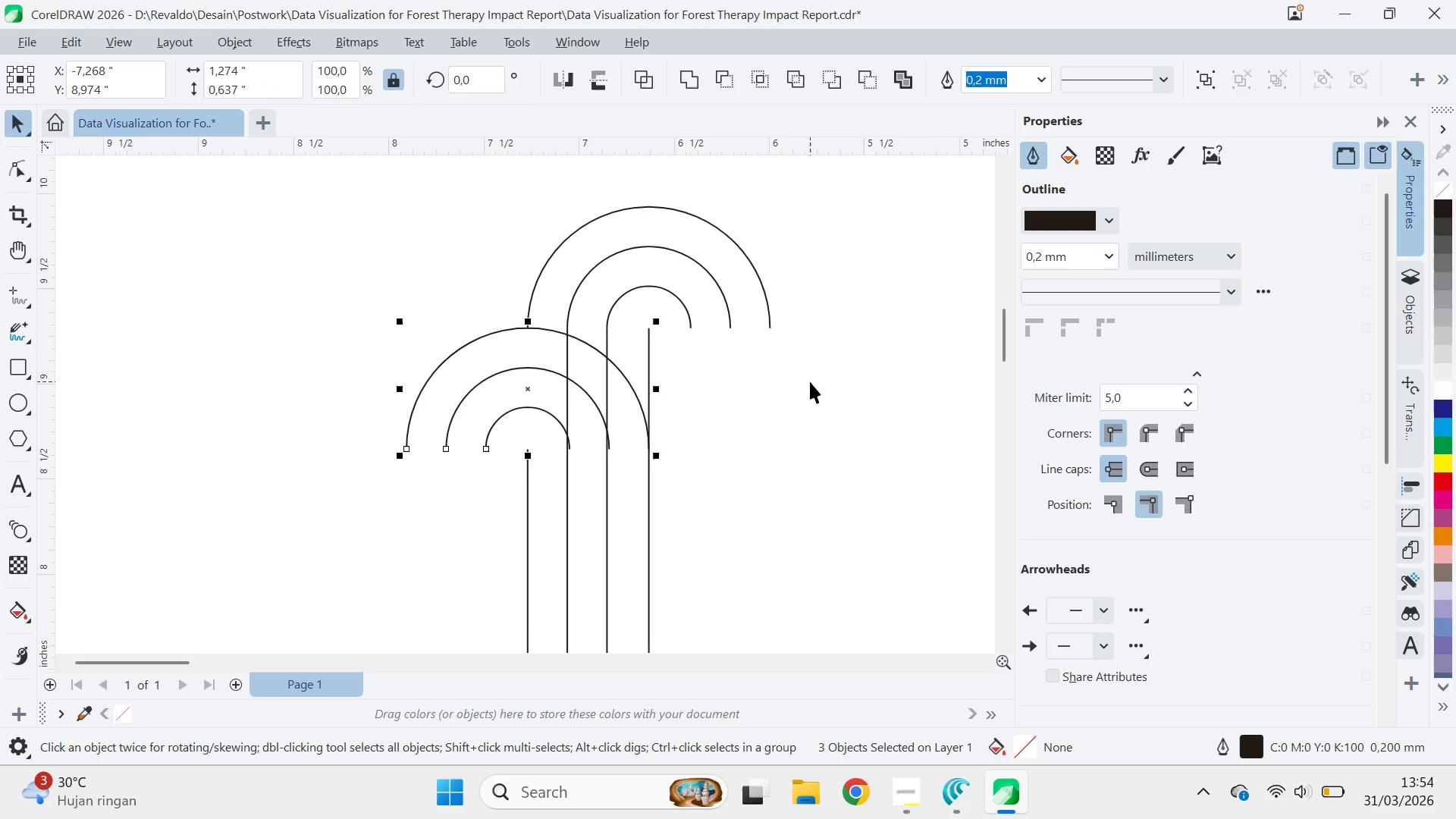 
left_click([810, 381])
 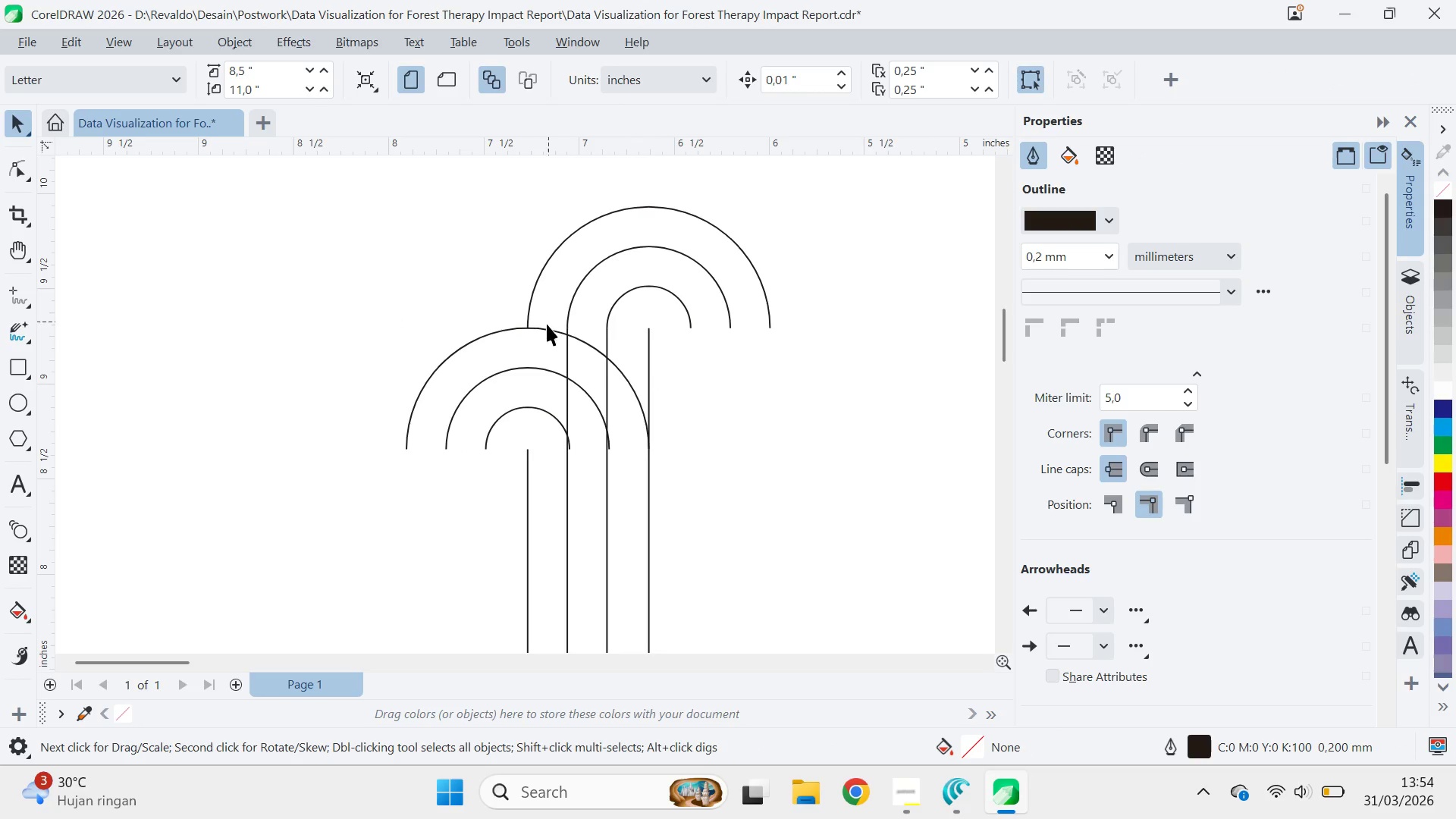 
left_click([546, 329])
 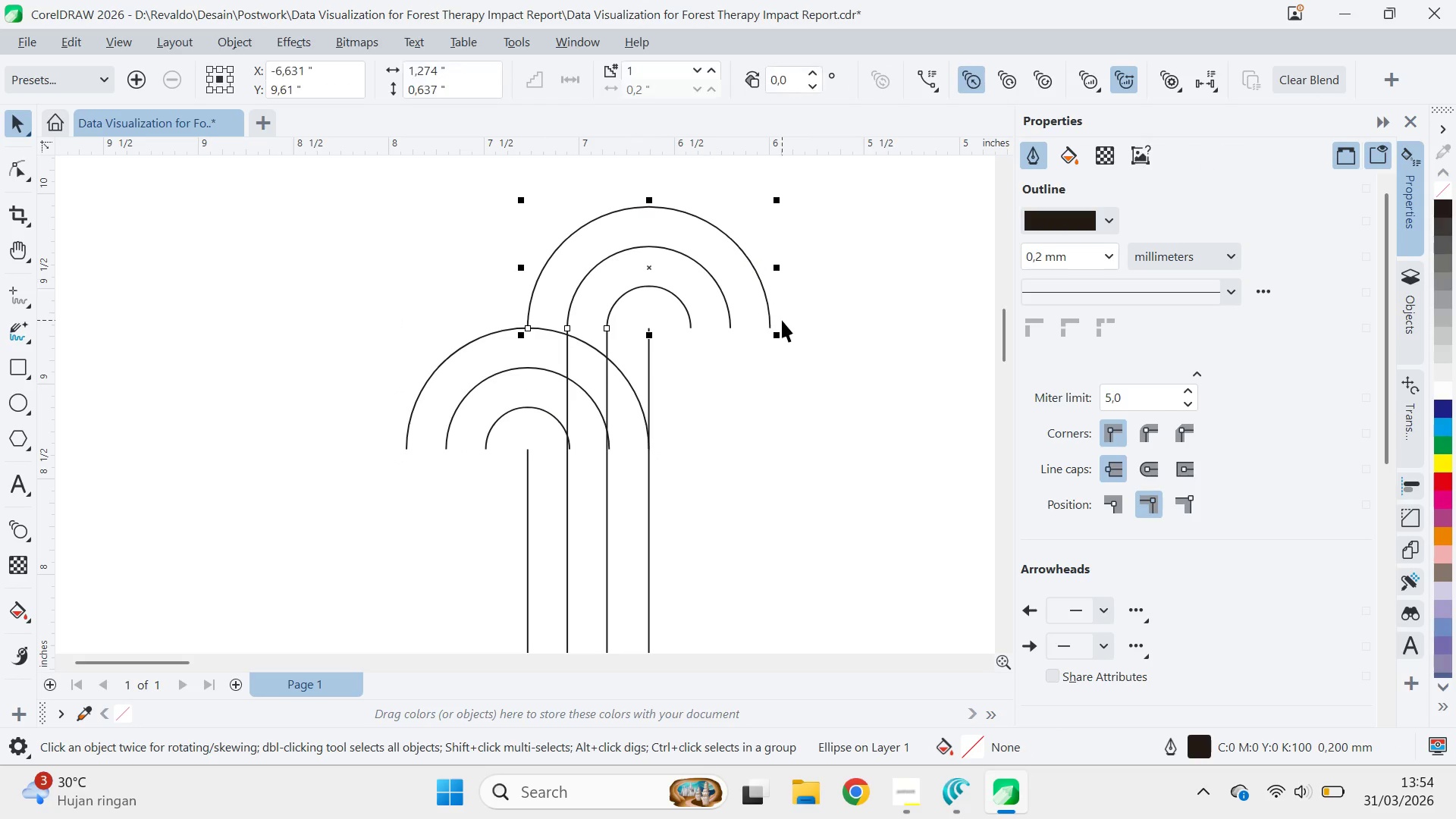 
key(Control+K)
 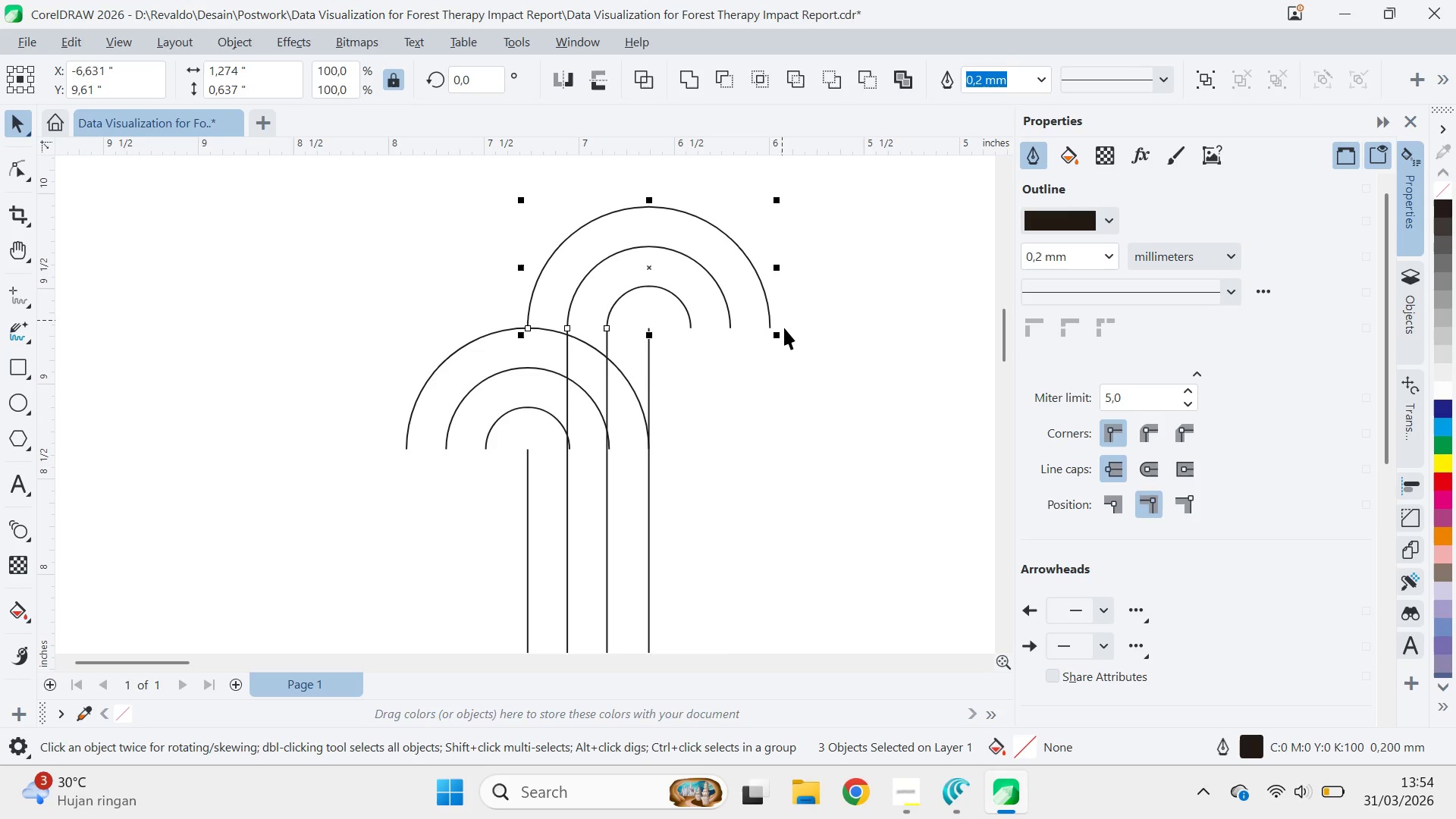 
left_click_drag(start_coordinate=[766, 403], to_coordinate=[760, 411])
 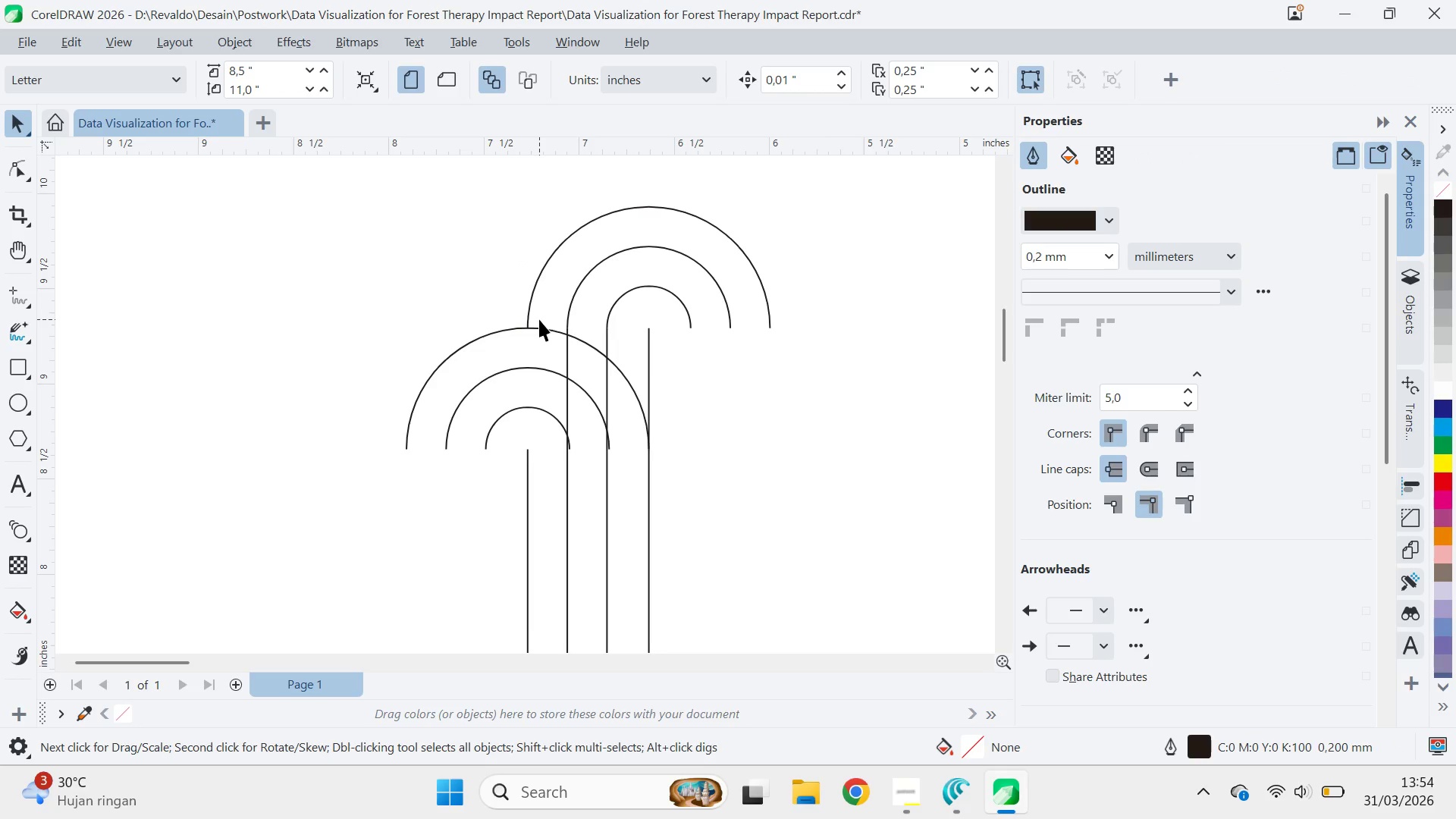 
left_click([538, 322])
 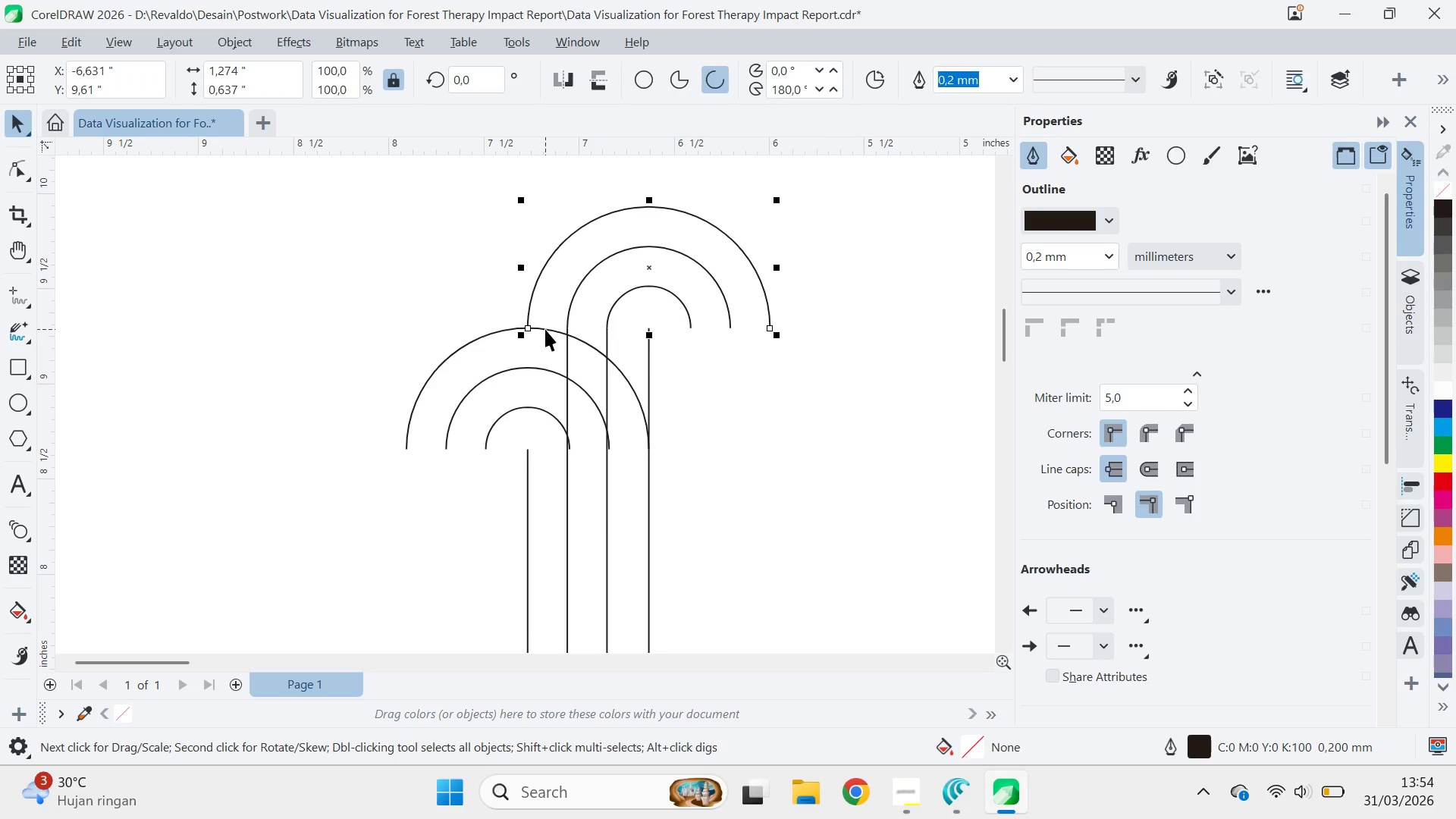 
left_click([545, 329])
 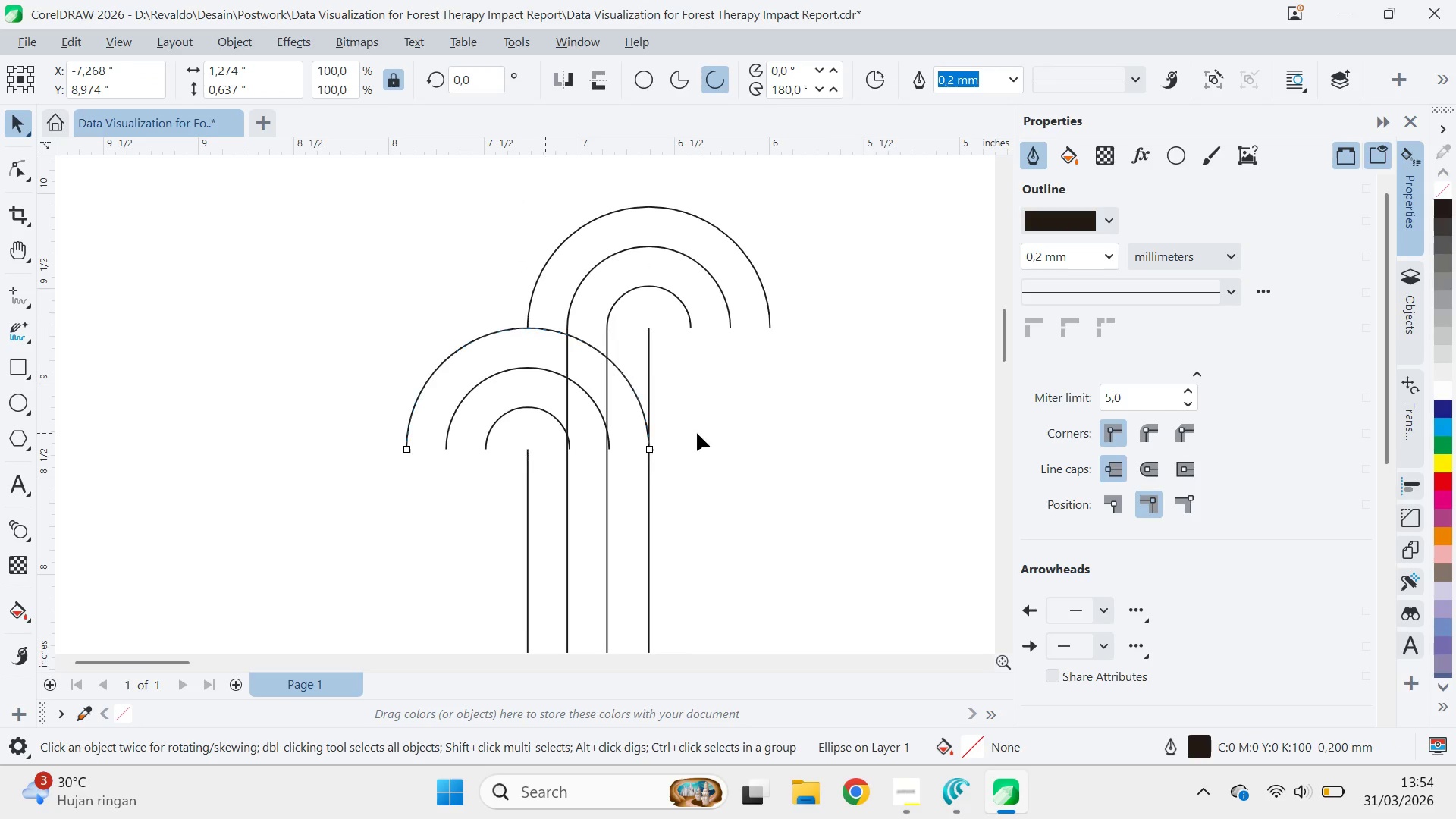 
key(A)
 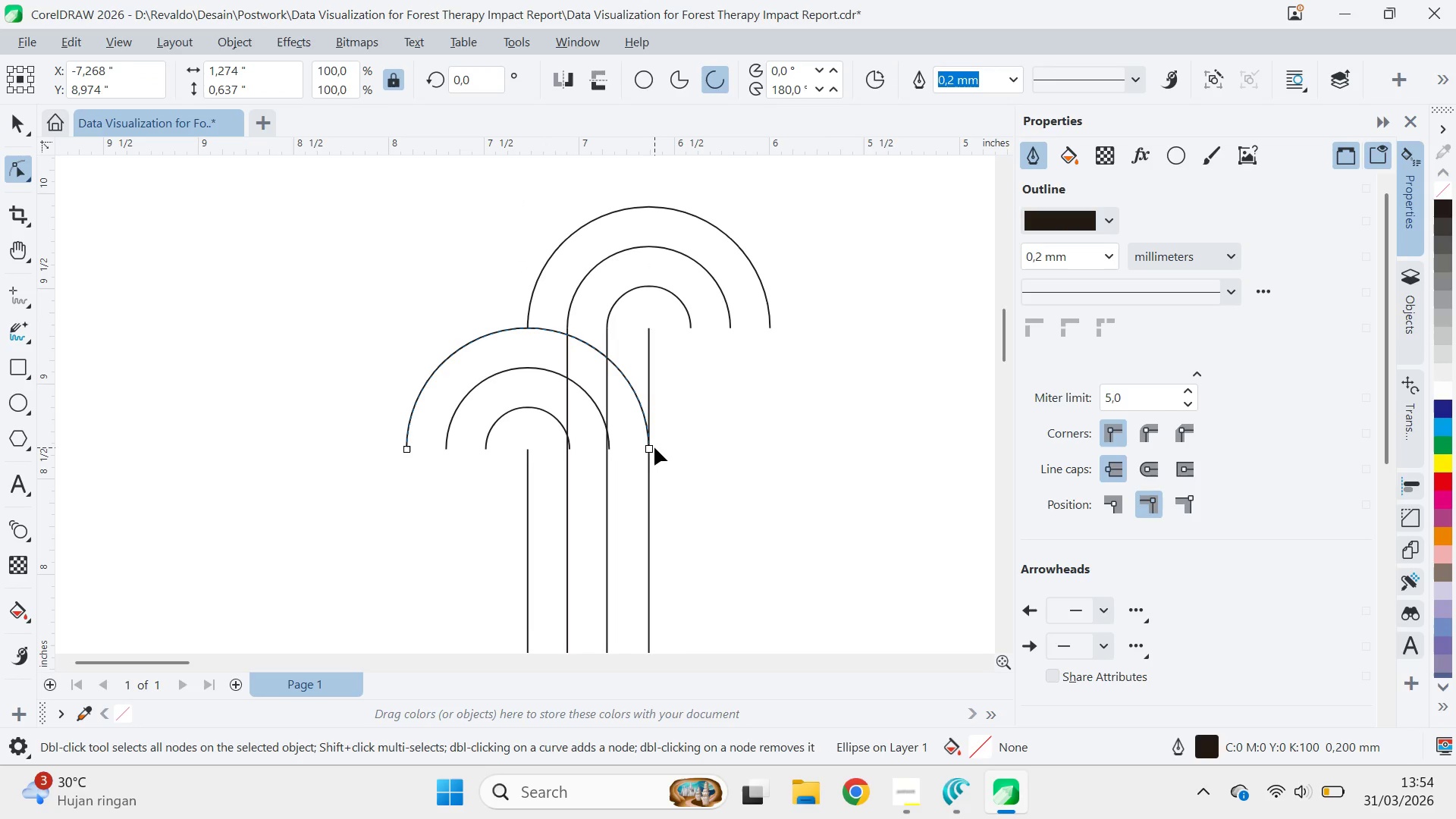 
left_click_drag(start_coordinate=[653, 447], to_coordinate=[573, 331])
 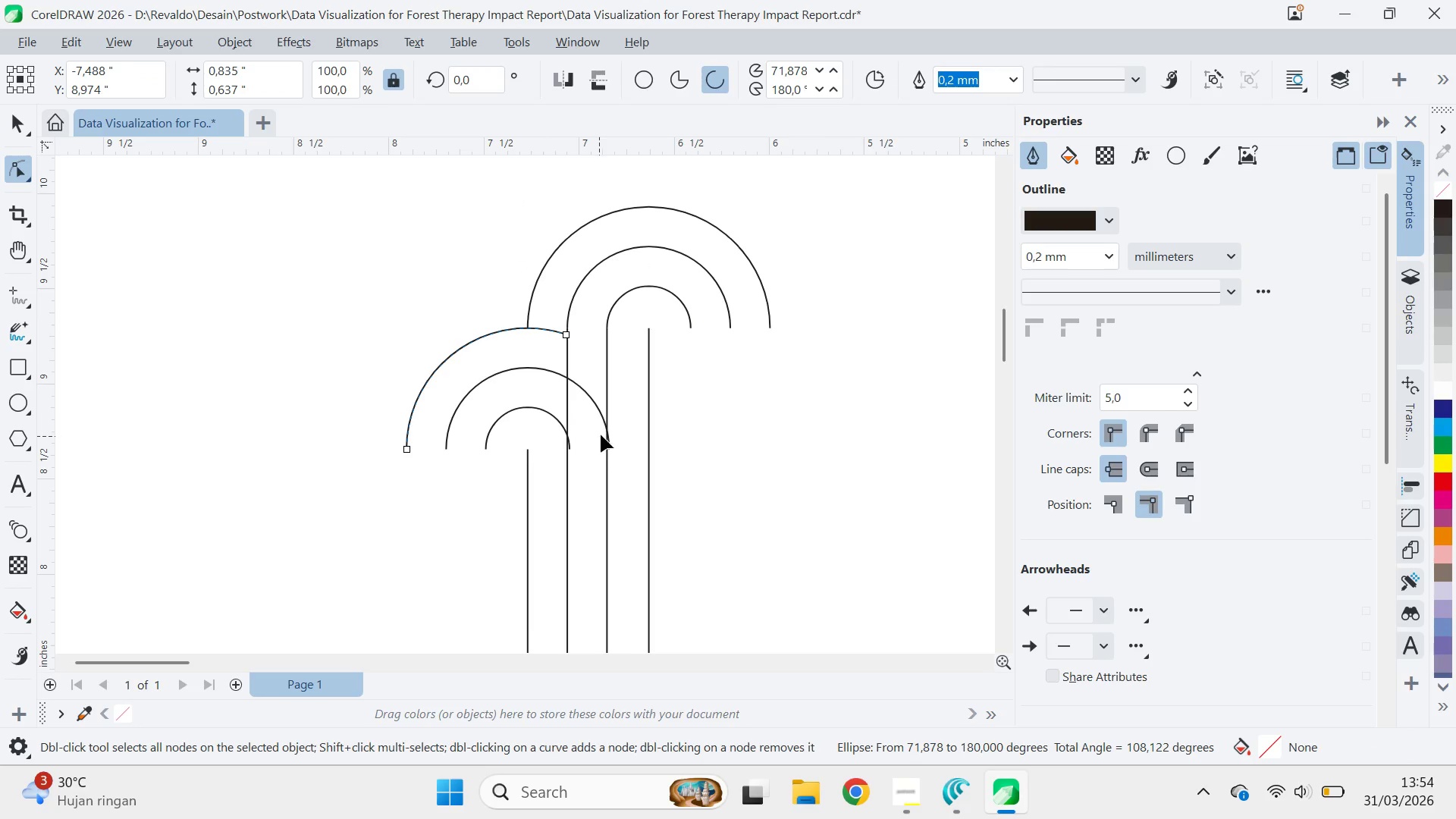 
left_click([595, 407])
 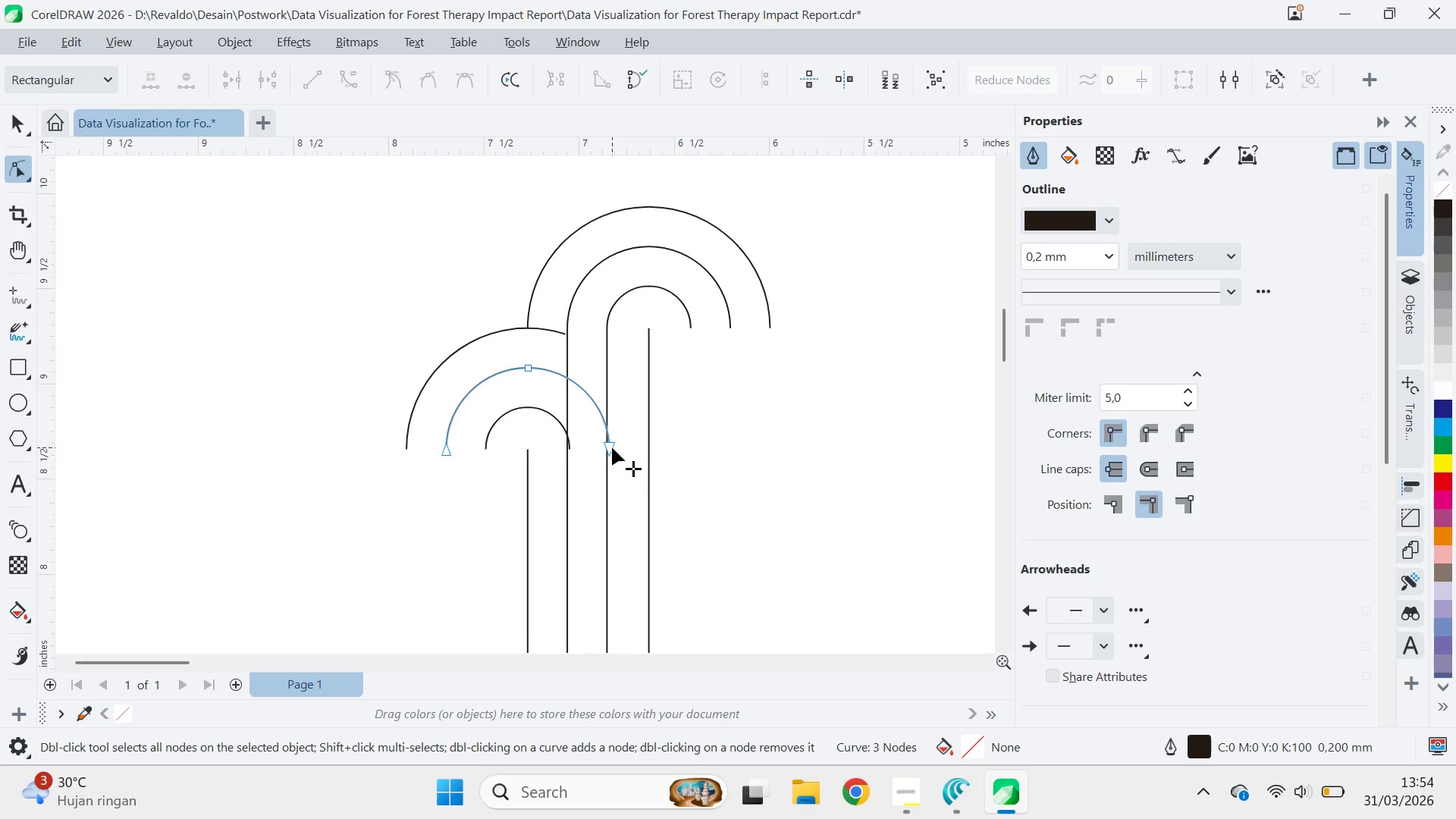 
left_click_drag(start_coordinate=[611, 447], to_coordinate=[566, 375])
 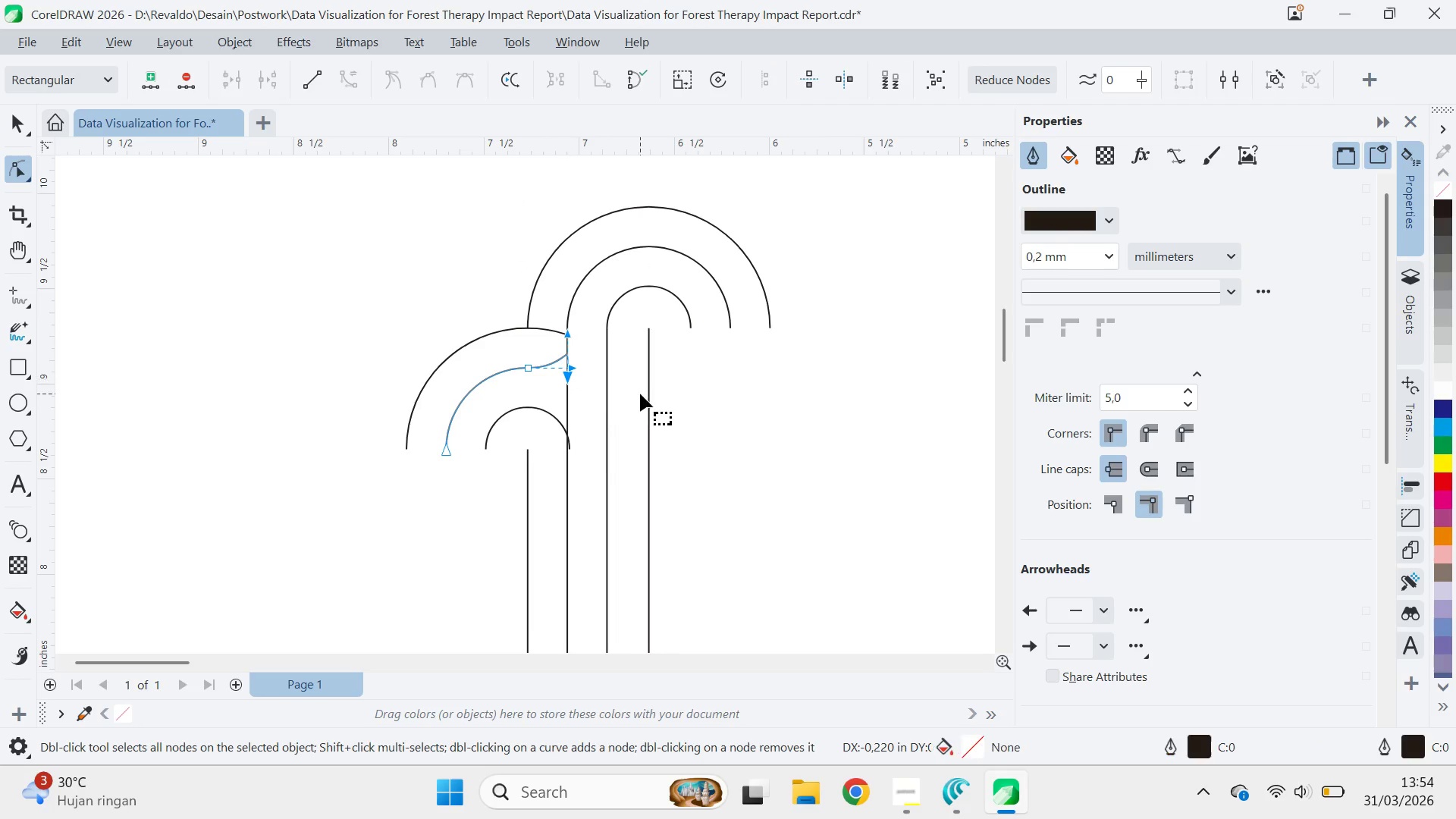 
key(Control+Z)
 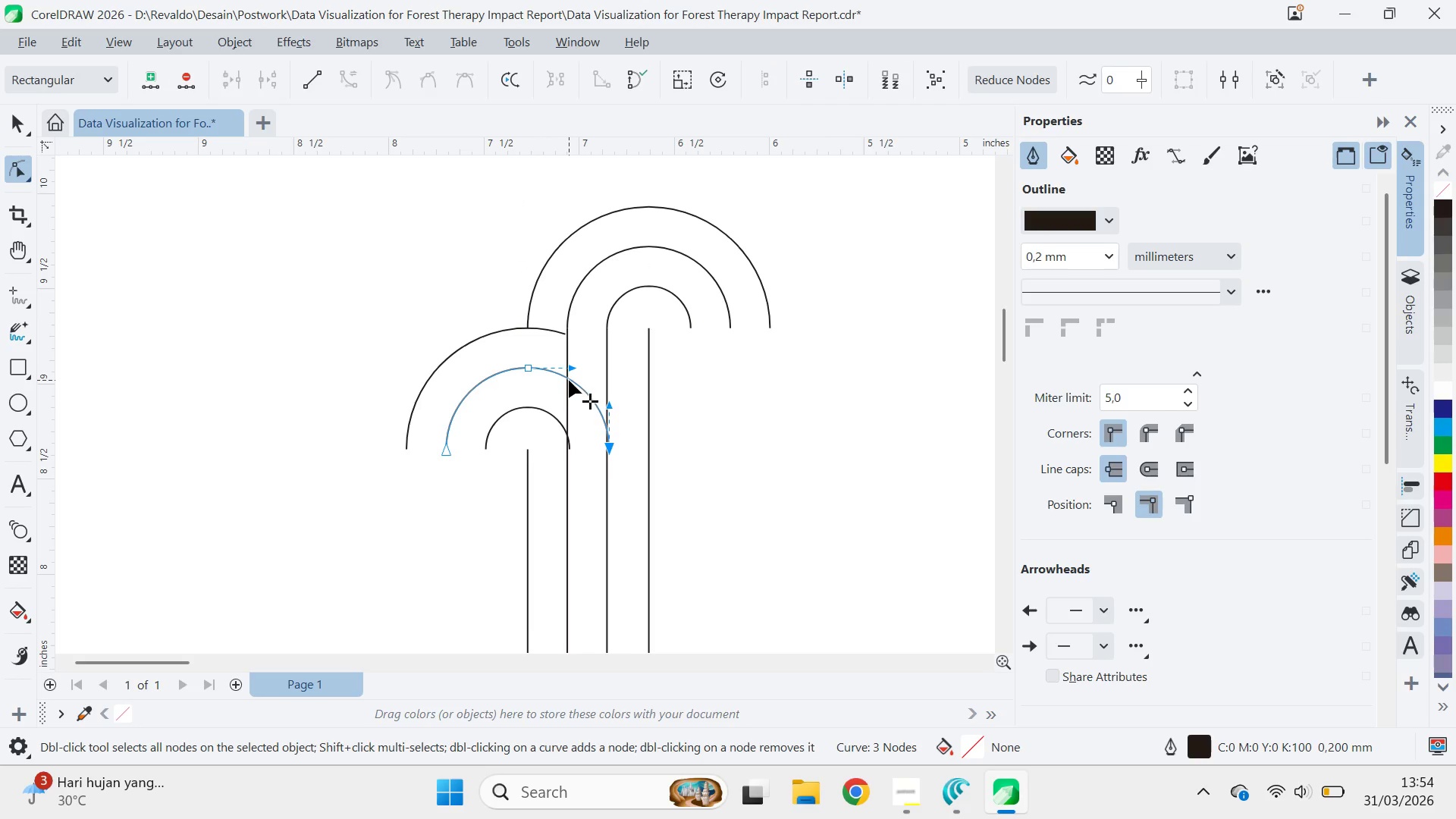 
double_click([569, 380])
 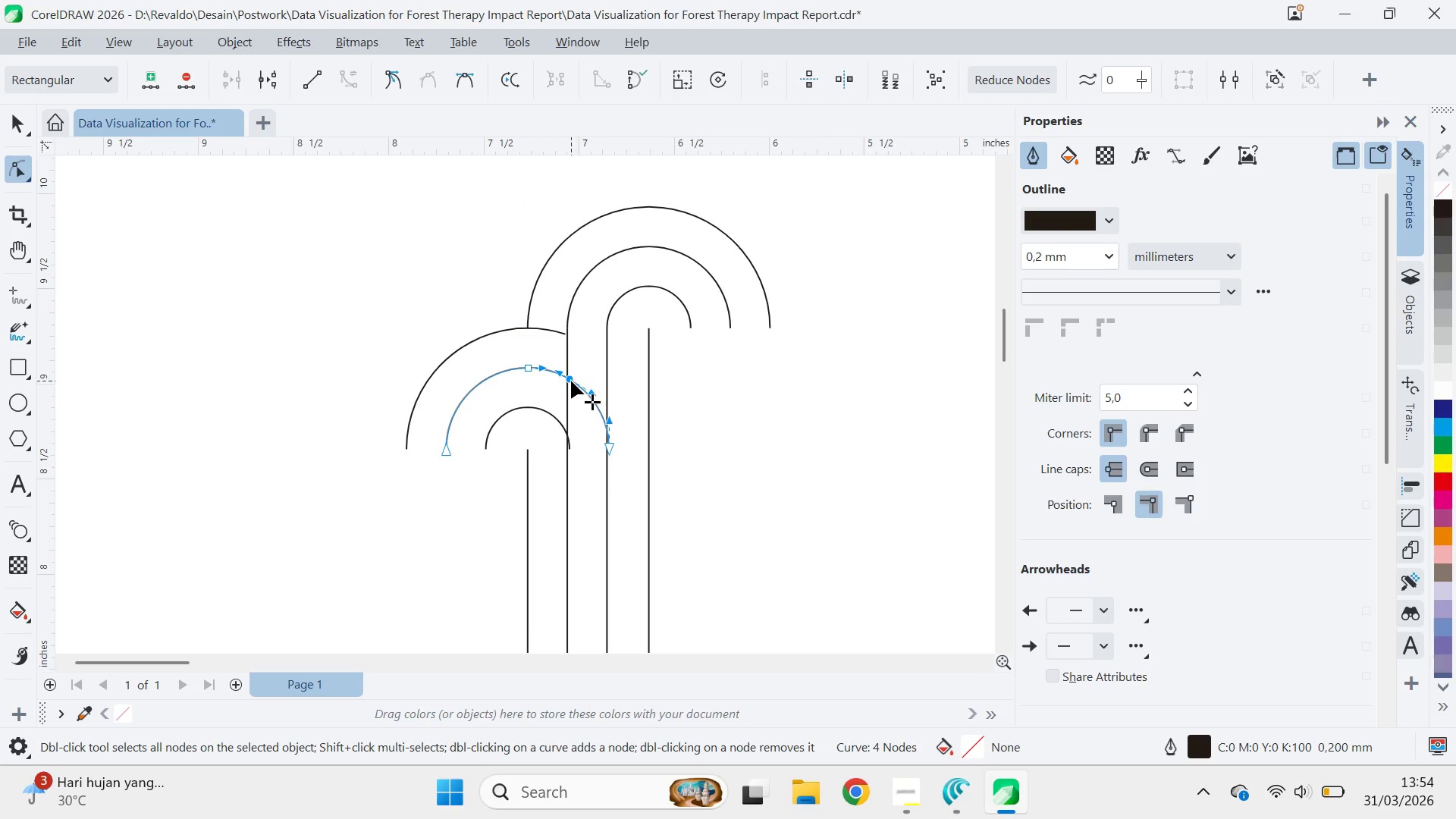 
left_click_drag(start_coordinate=[571, 381], to_coordinate=[566, 380])
 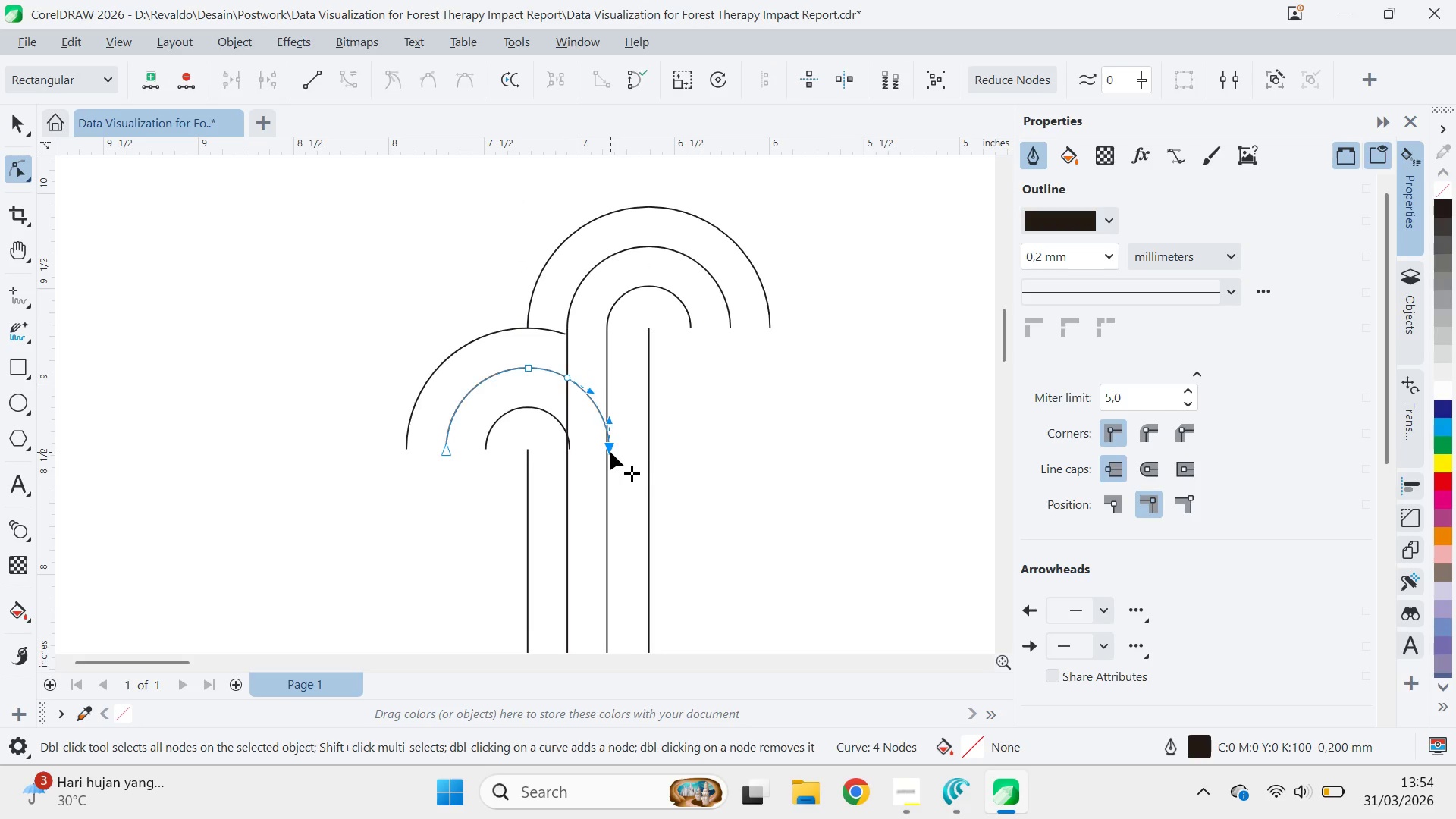 
double_click([610, 452])
 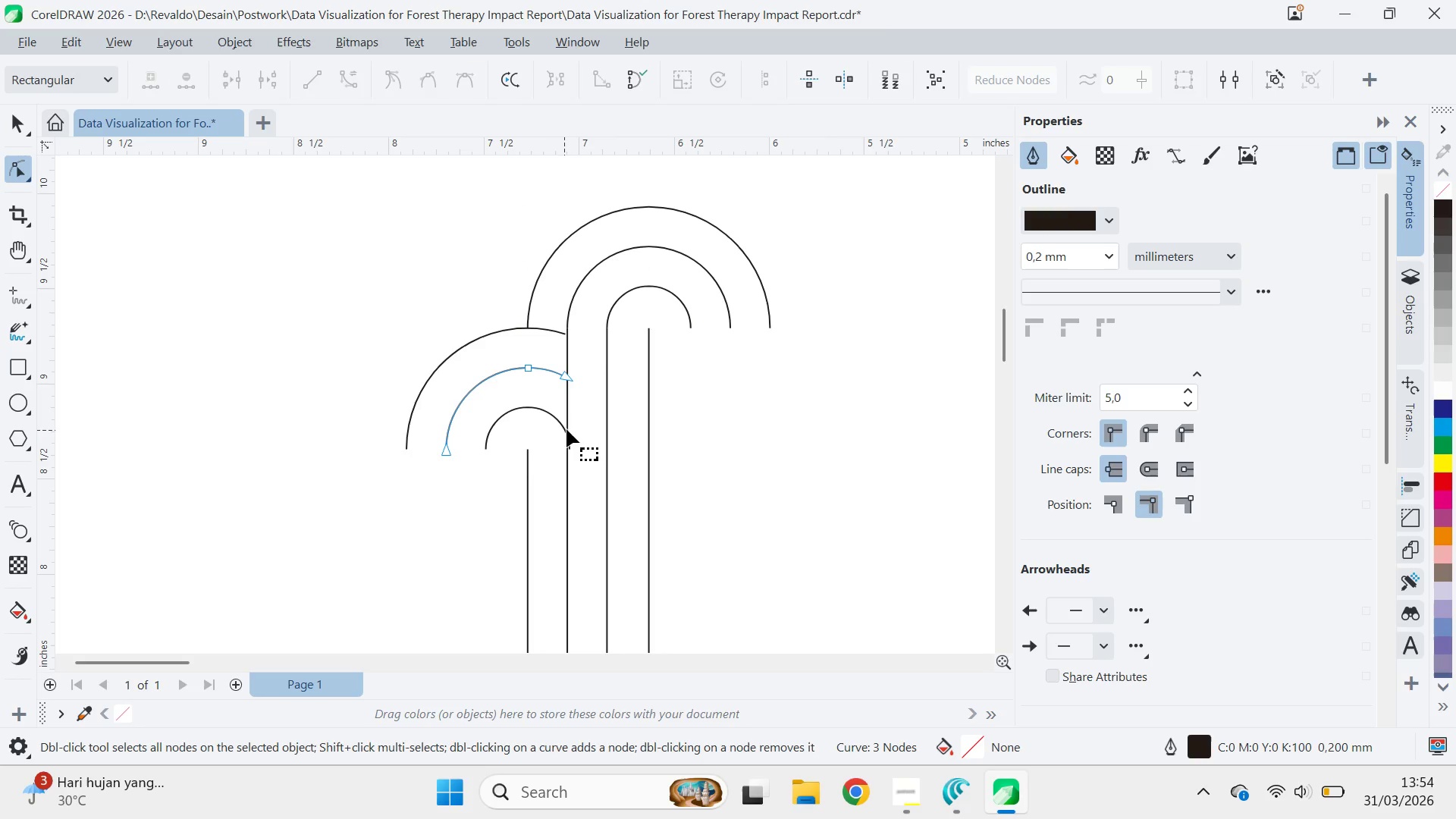 
left_click([565, 426])
 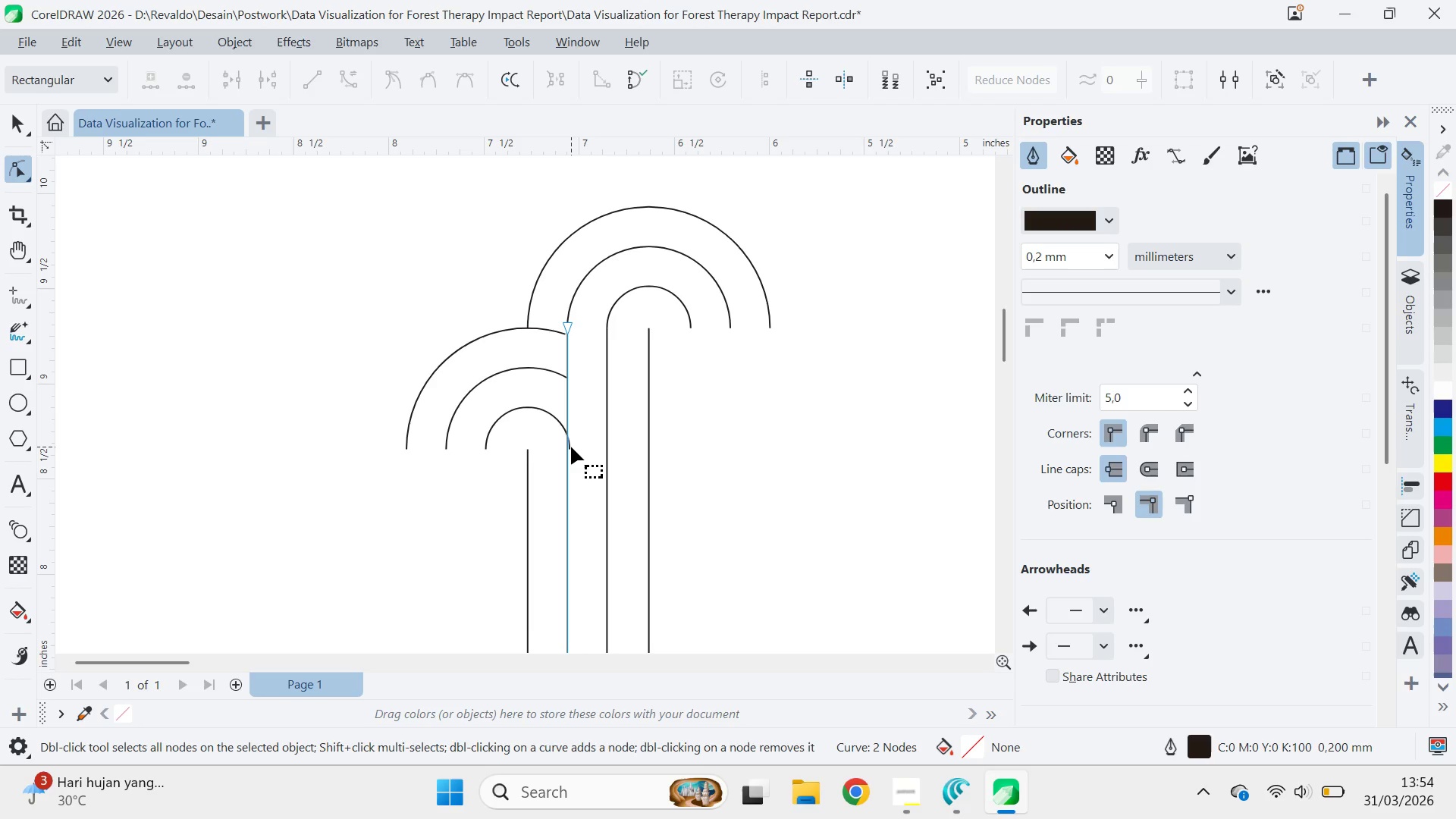 
left_click([571, 447])
 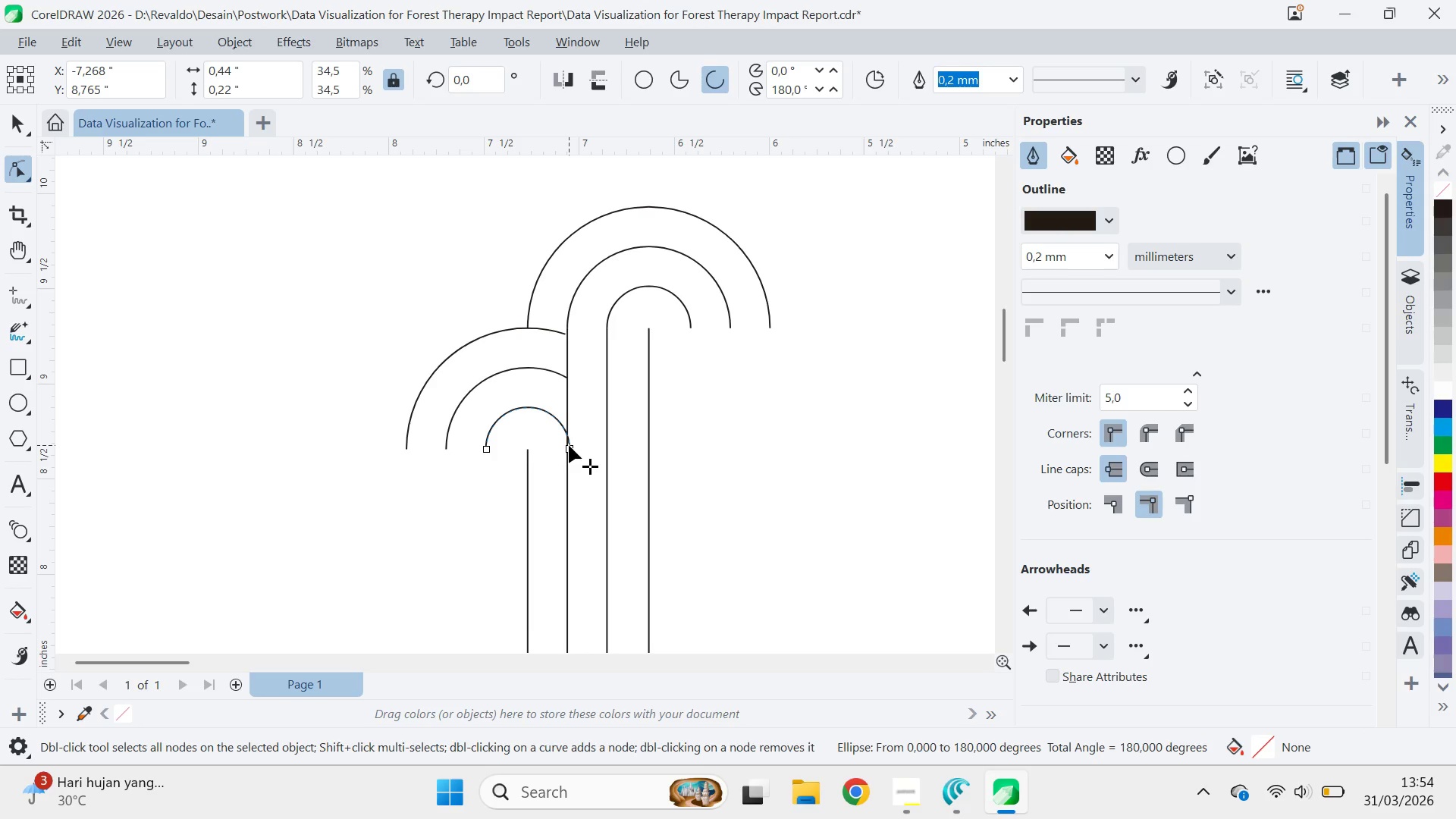 
left_click_drag(start_coordinate=[570, 447], to_coordinate=[567, 439])
 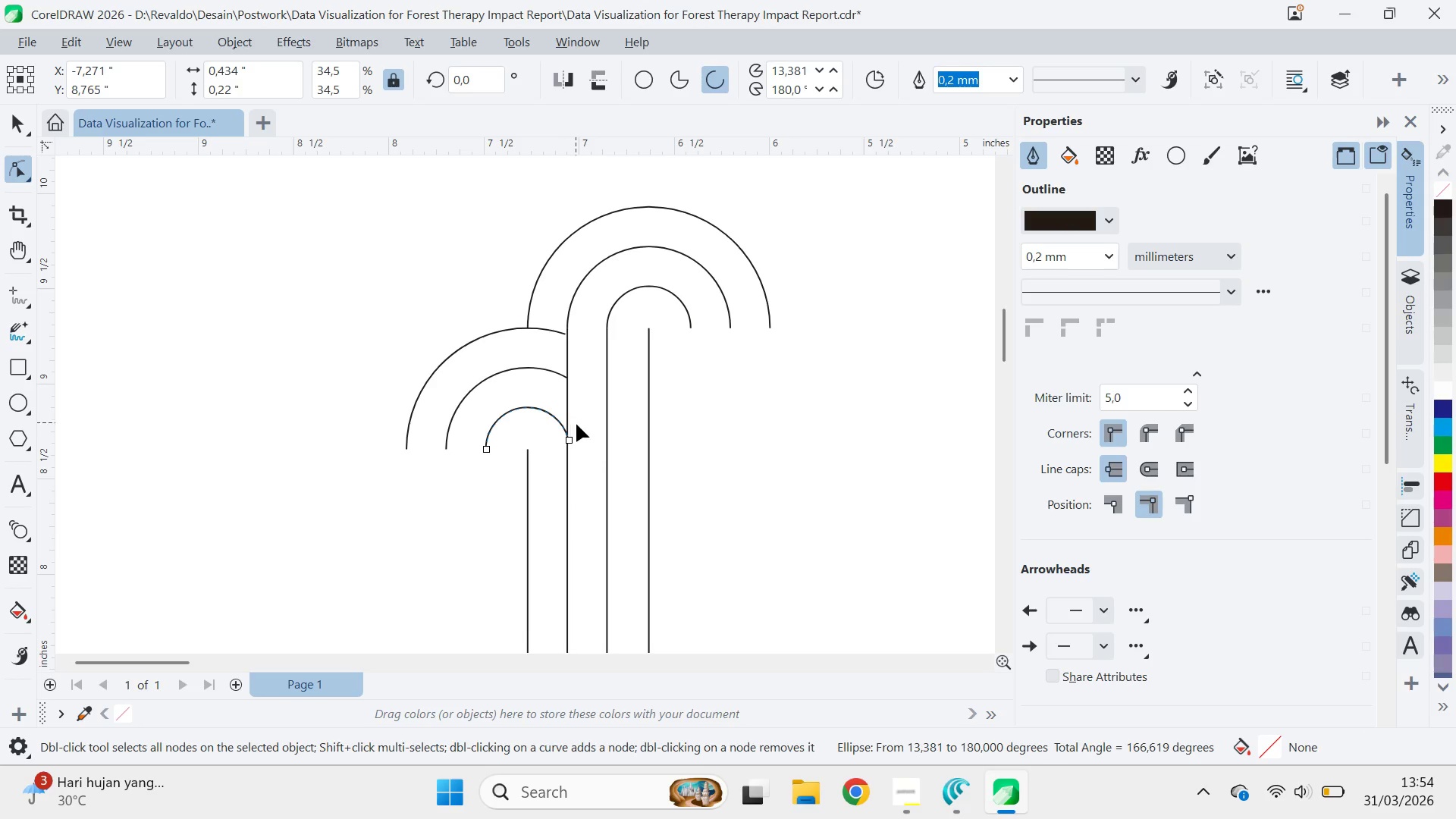 
left_click_drag(start_coordinate=[568, 440], to_coordinate=[570, 435])
 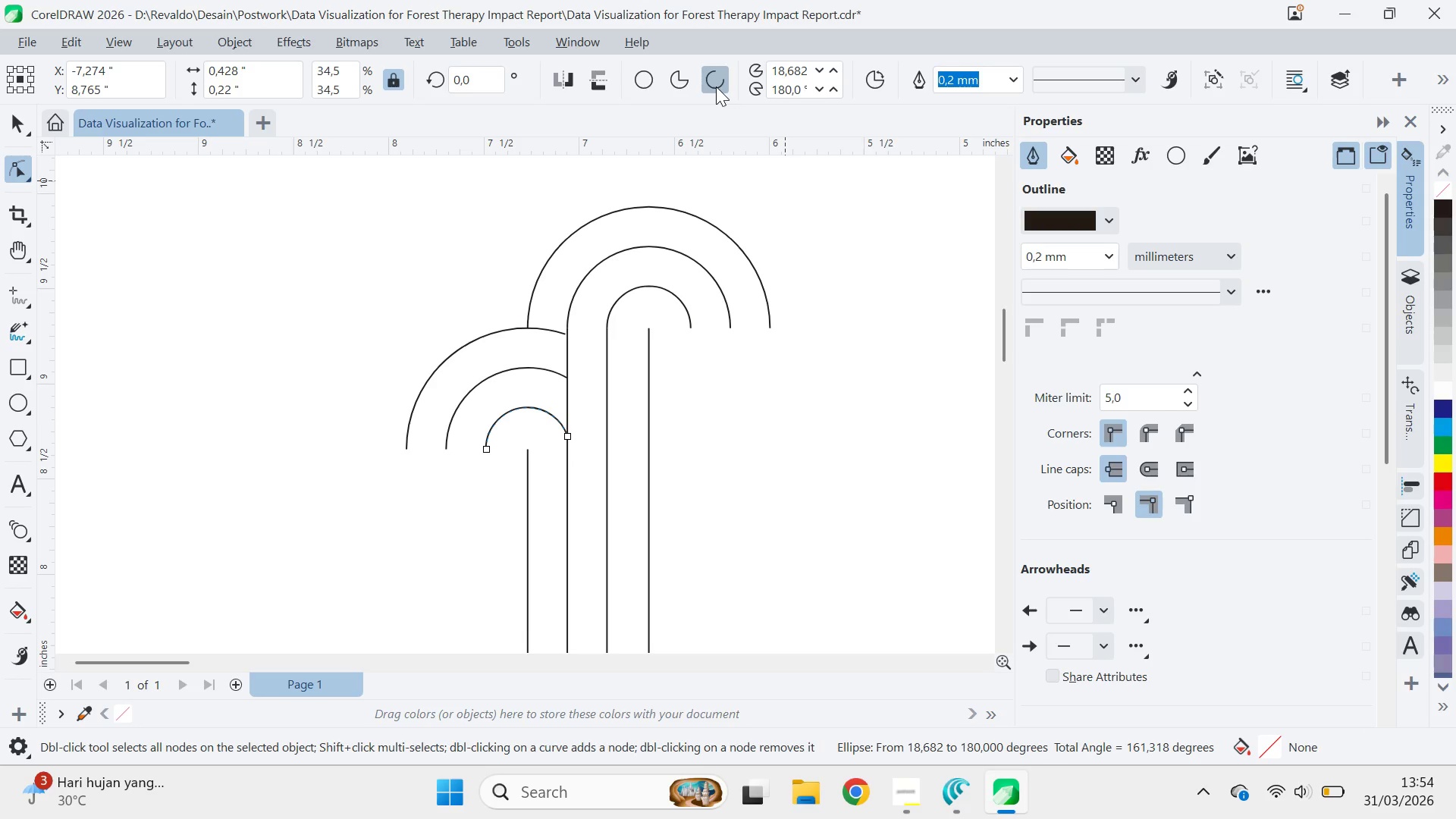 
left_click_drag(start_coordinate=[826, 331], to_coordinate=[826, 336])
 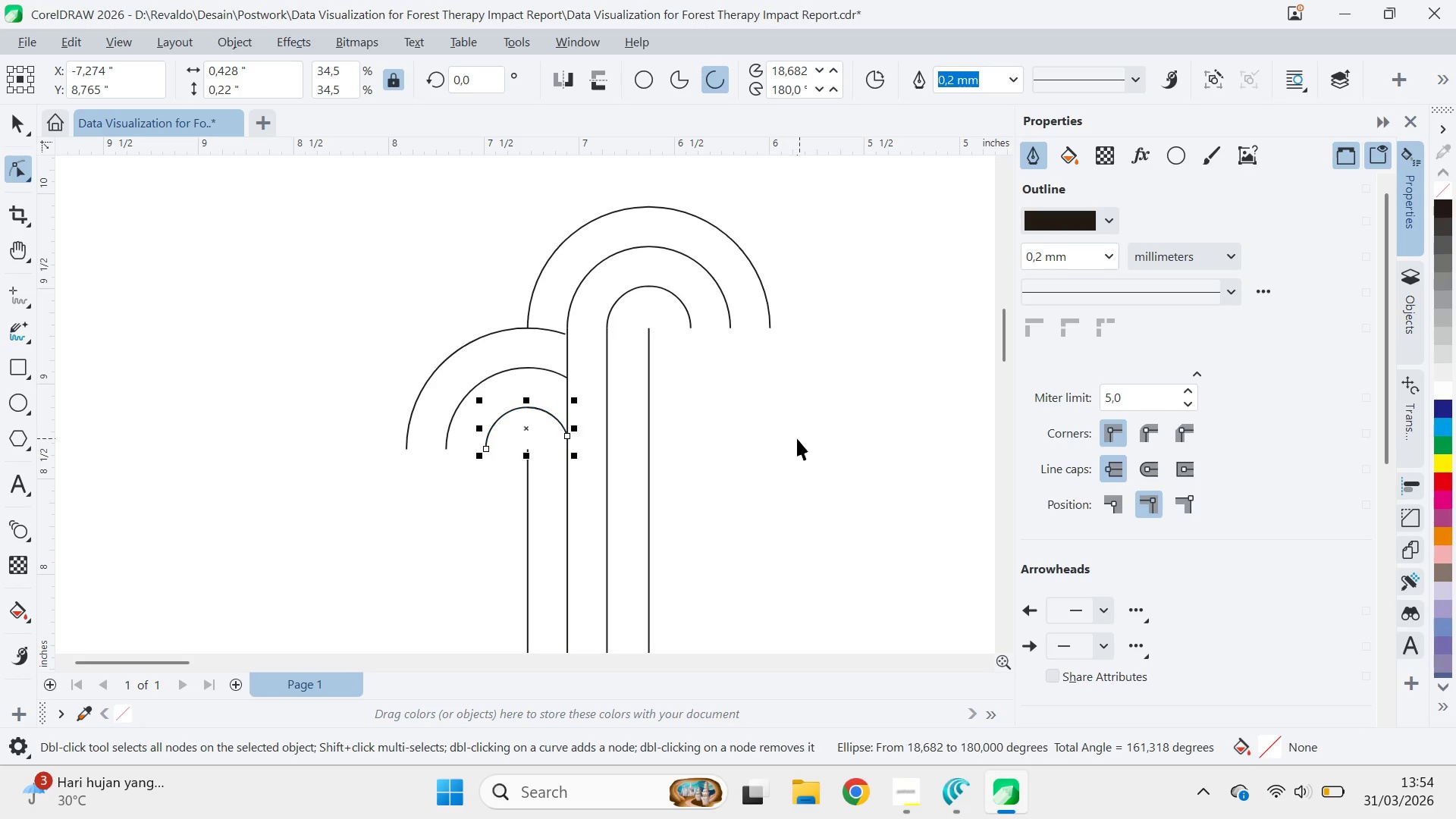 
key(V)
 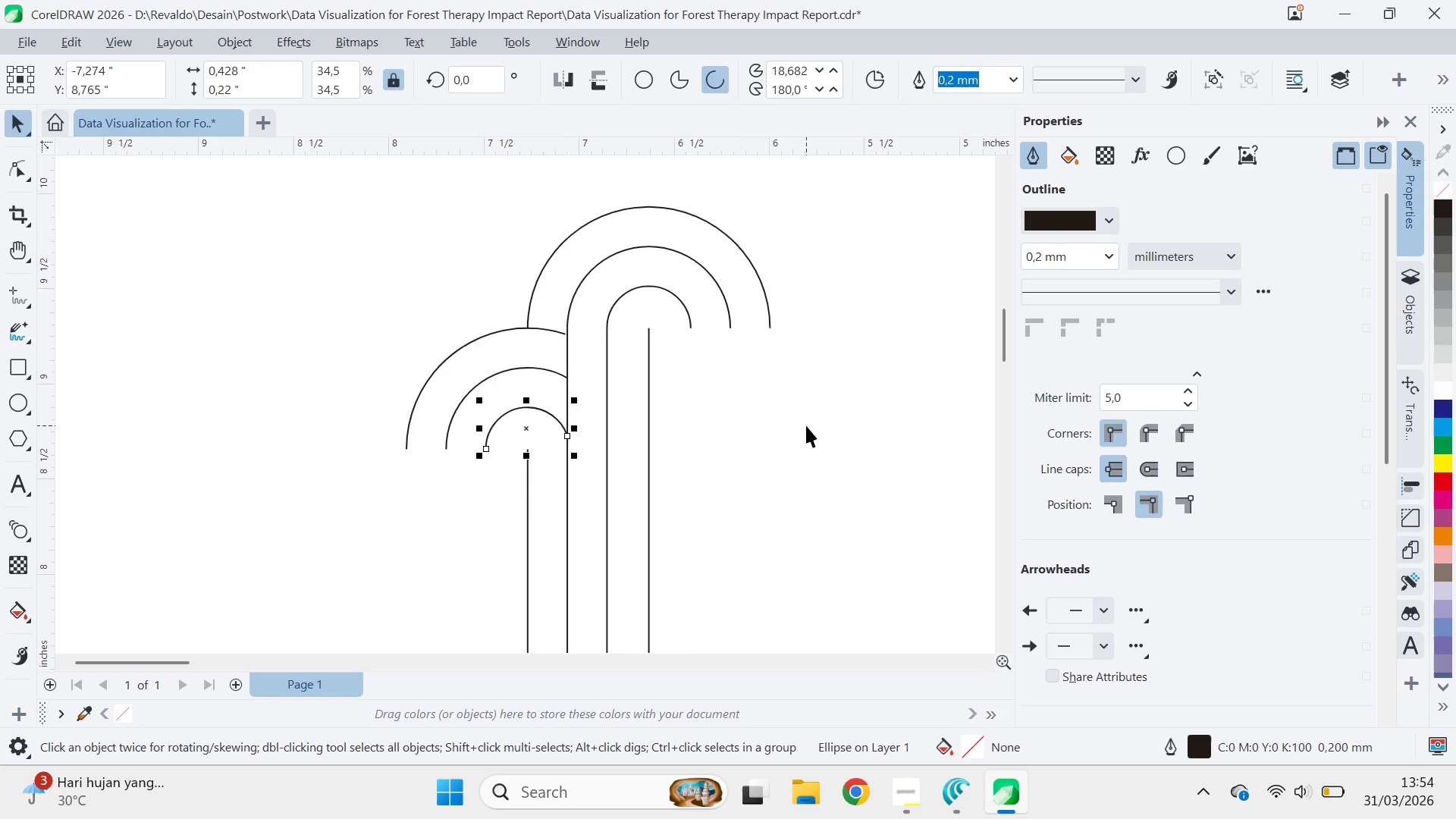 
key(Q)
 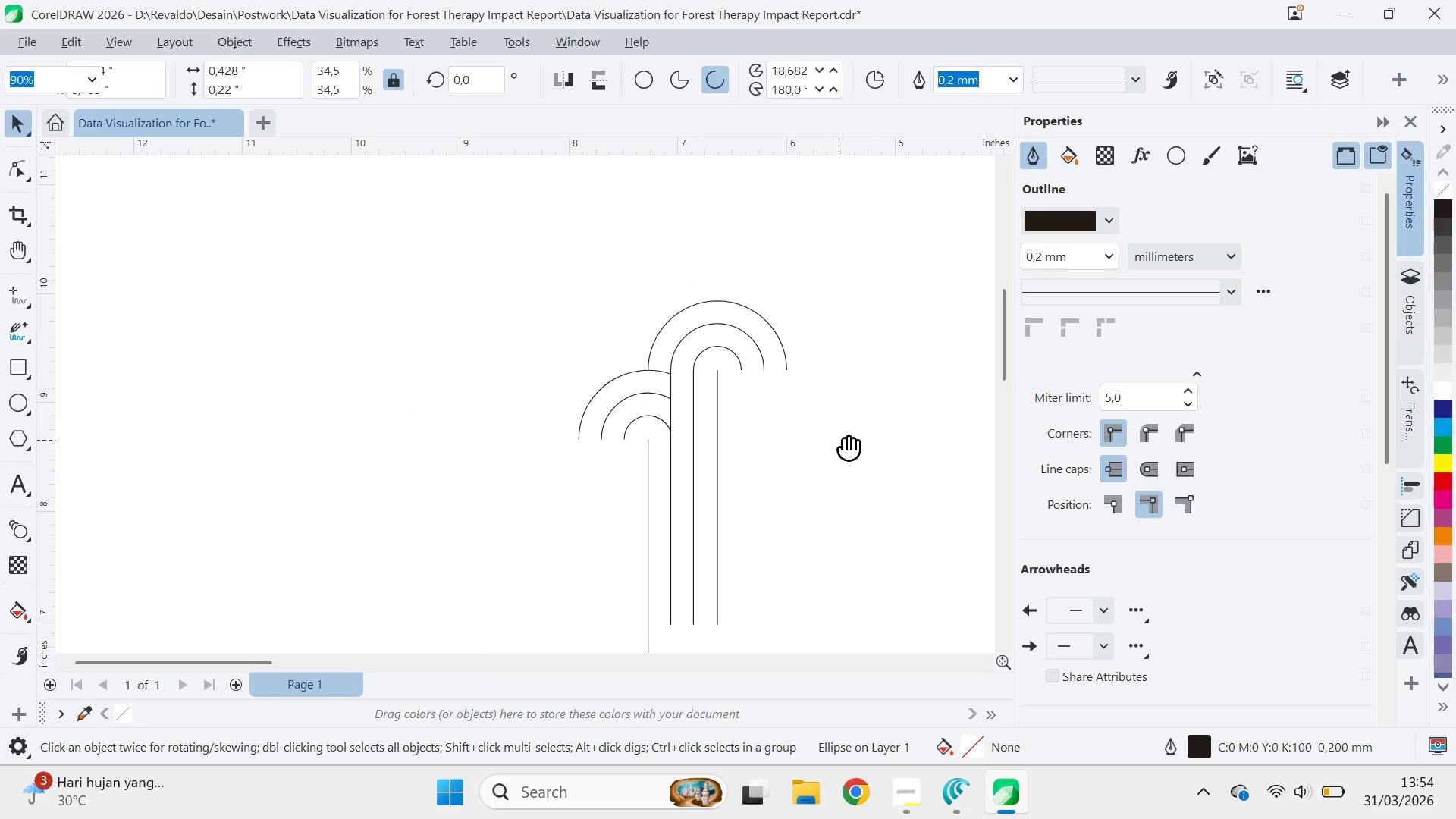 
left_click_drag(start_coordinate=[846, 440], to_coordinate=[744, 369])
 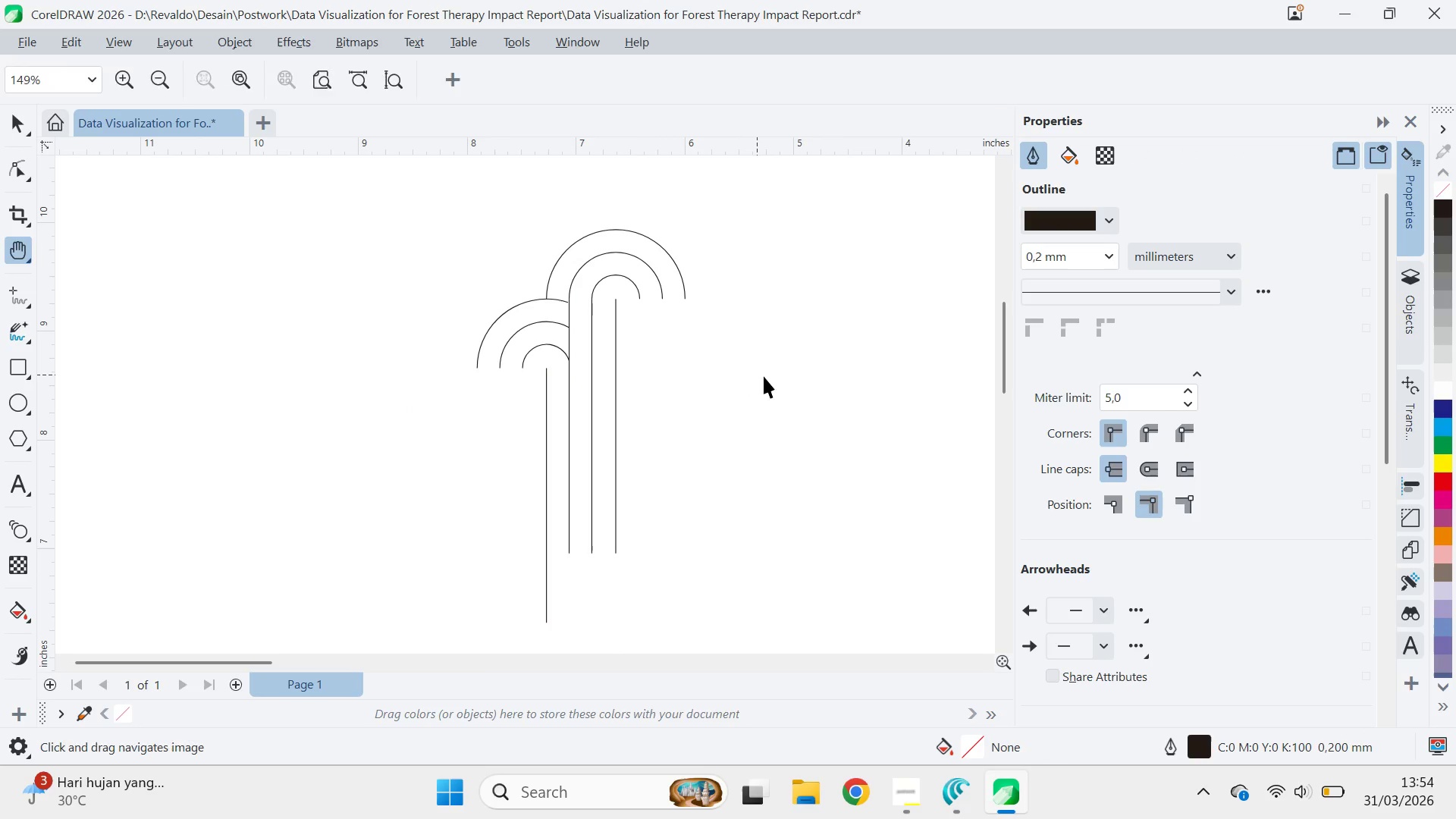 
scroll: coordinate [812, 428], scroll_direction: down, amount: 3.0
 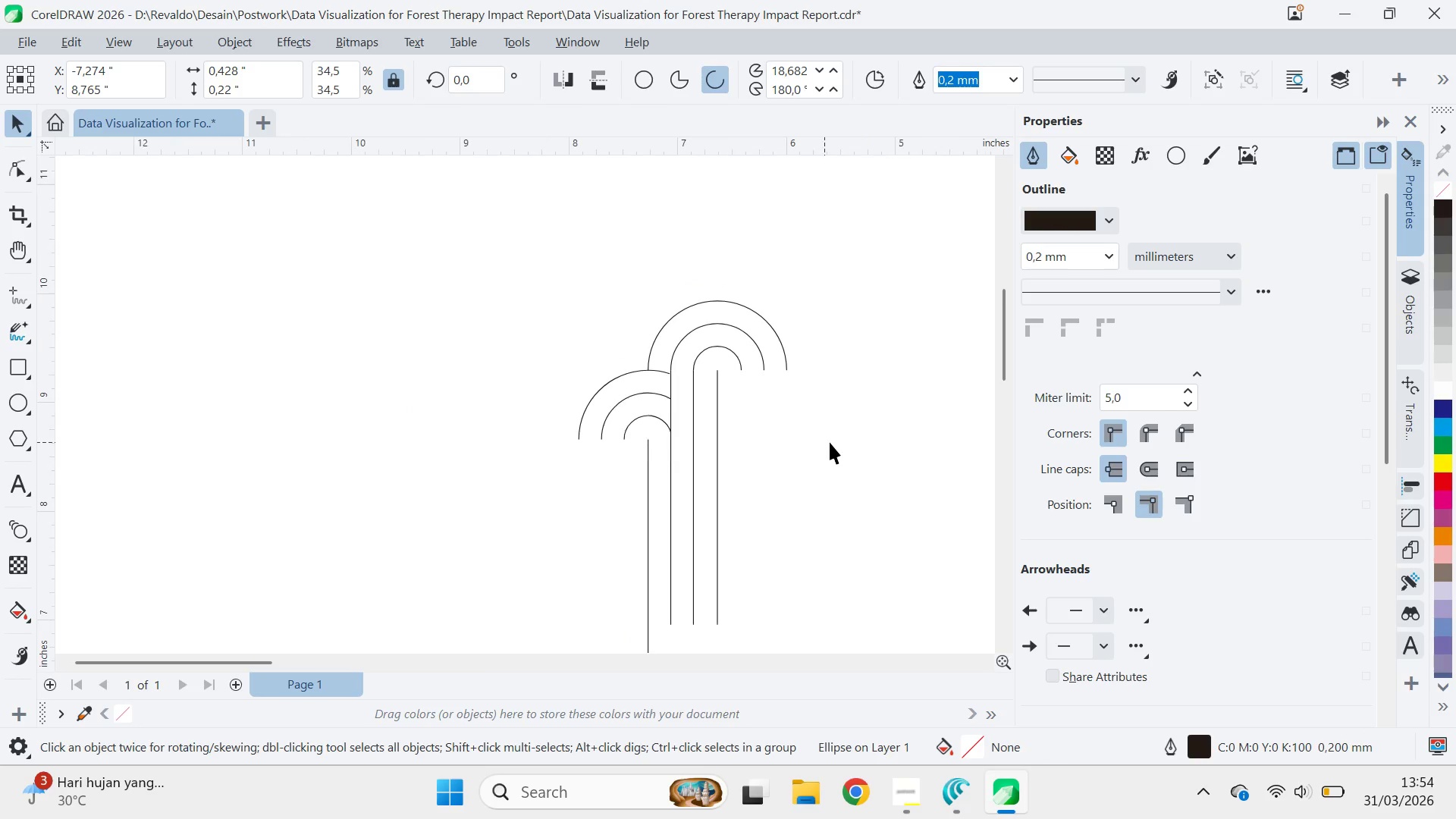 
type(vqv)
 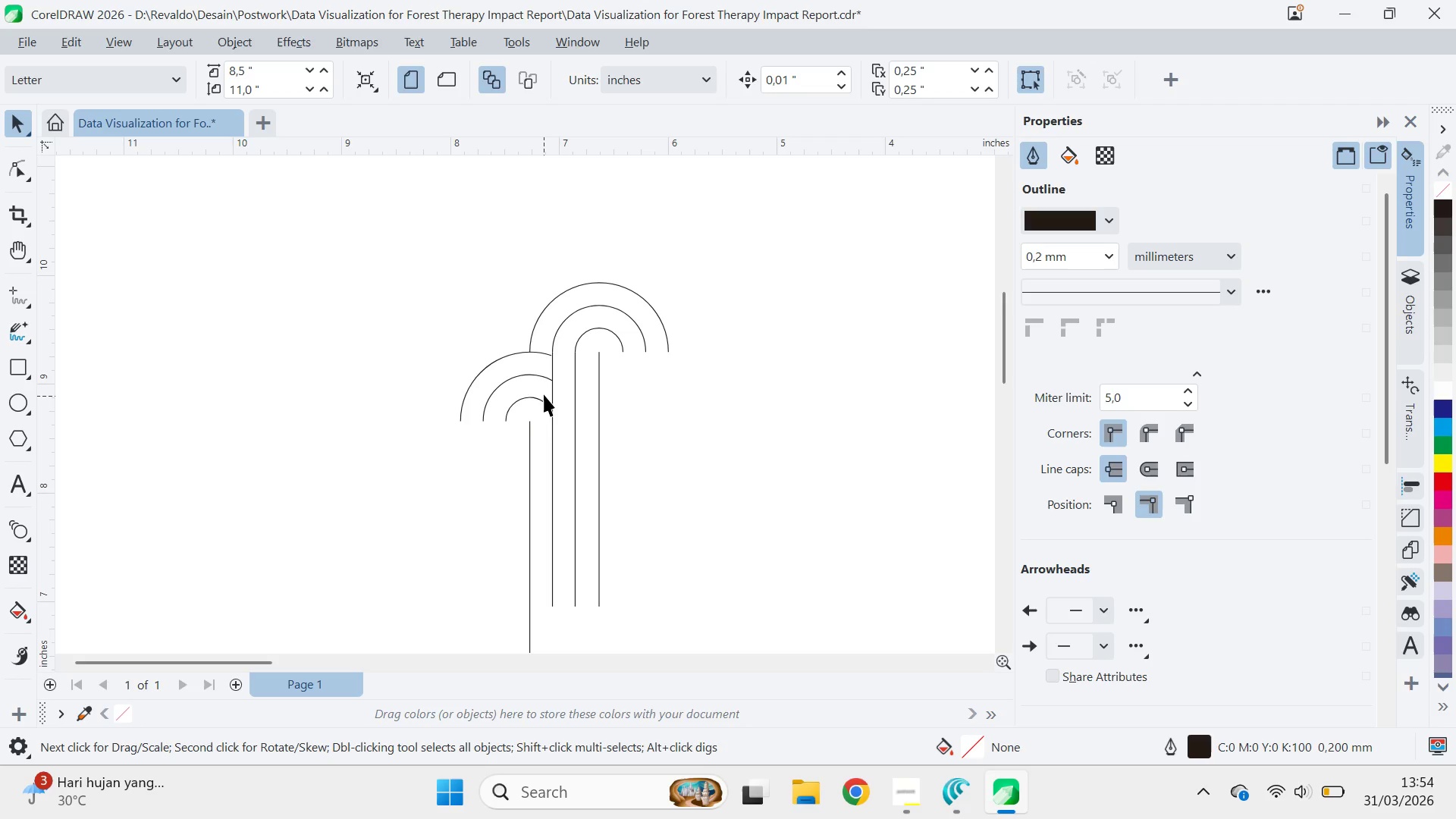 
left_click_drag(start_coordinate=[752, 325], to_coordinate=[736, 378])
 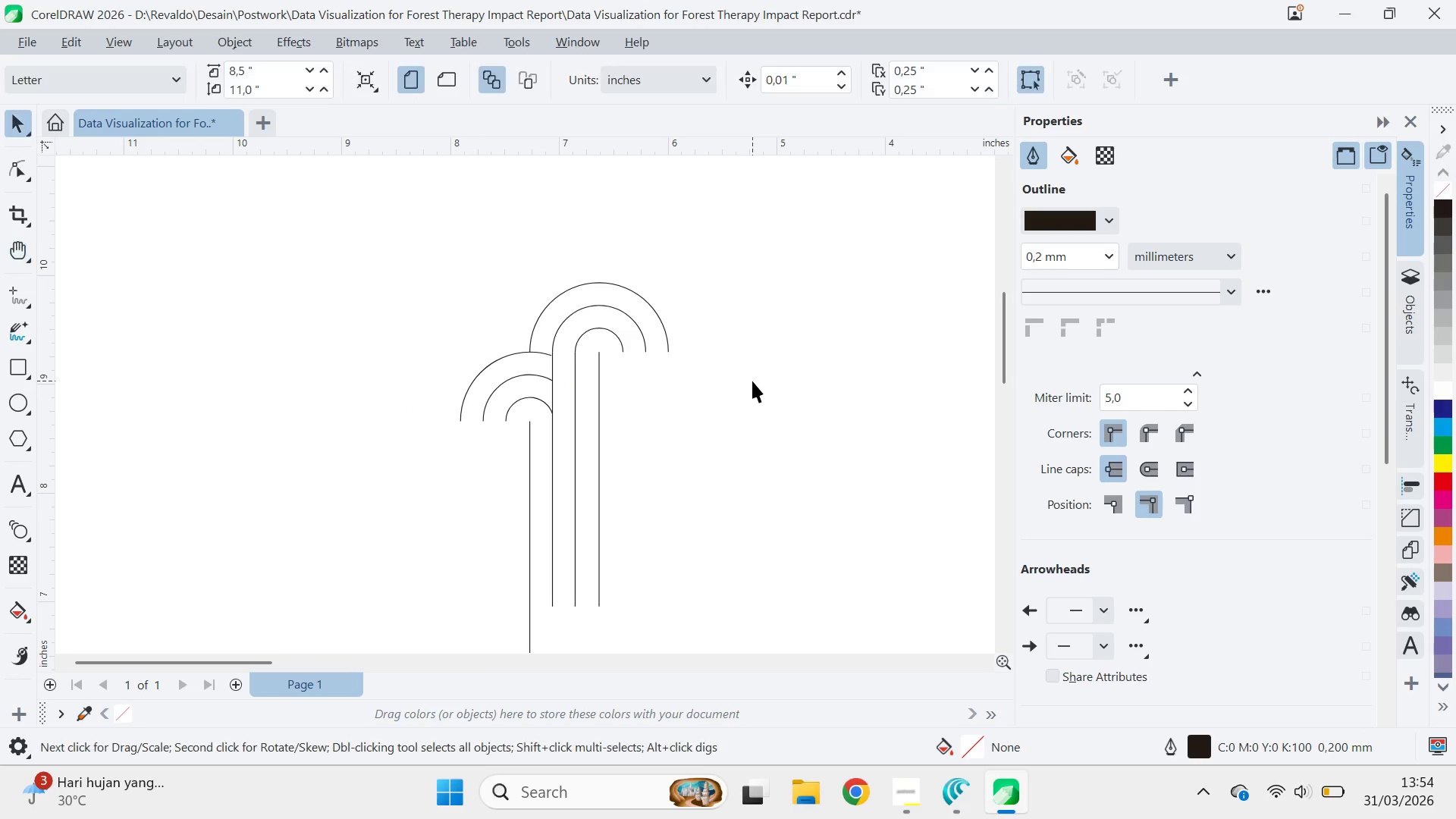 
left_click([752, 381])
 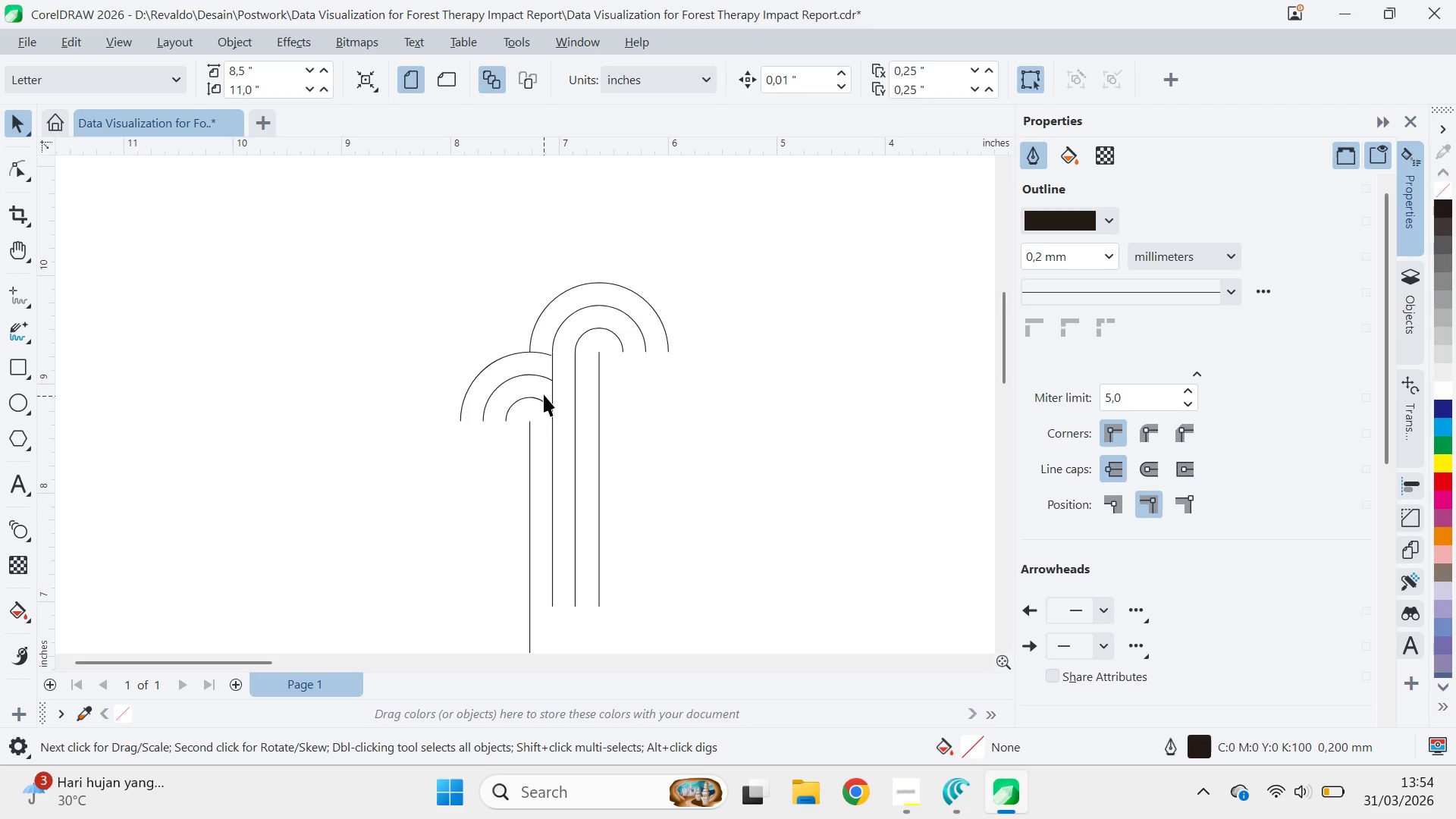 
scroll: coordinate [551, 415], scroll_direction: up, amount: 6.0
 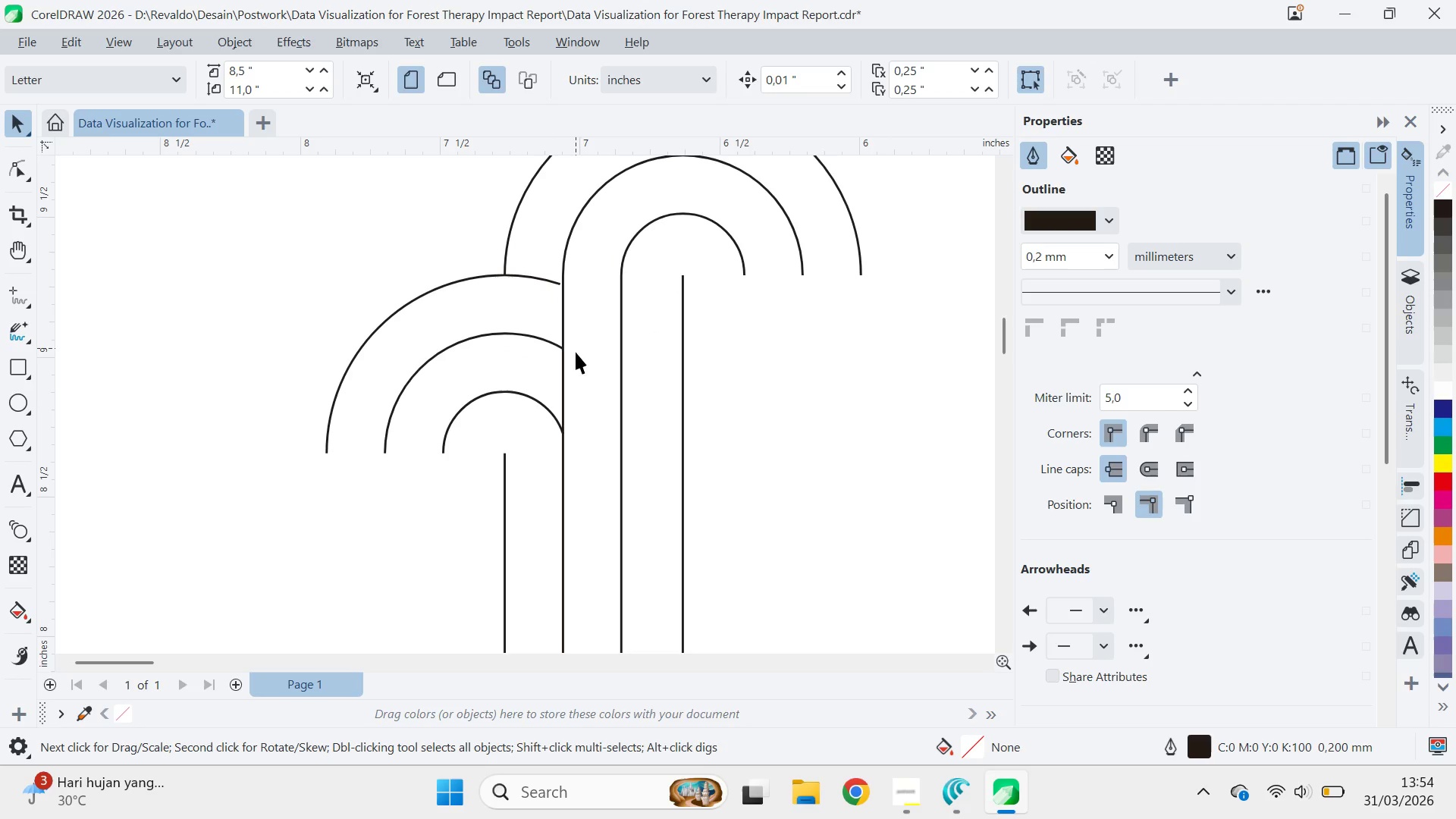 
key(Control+Z)
 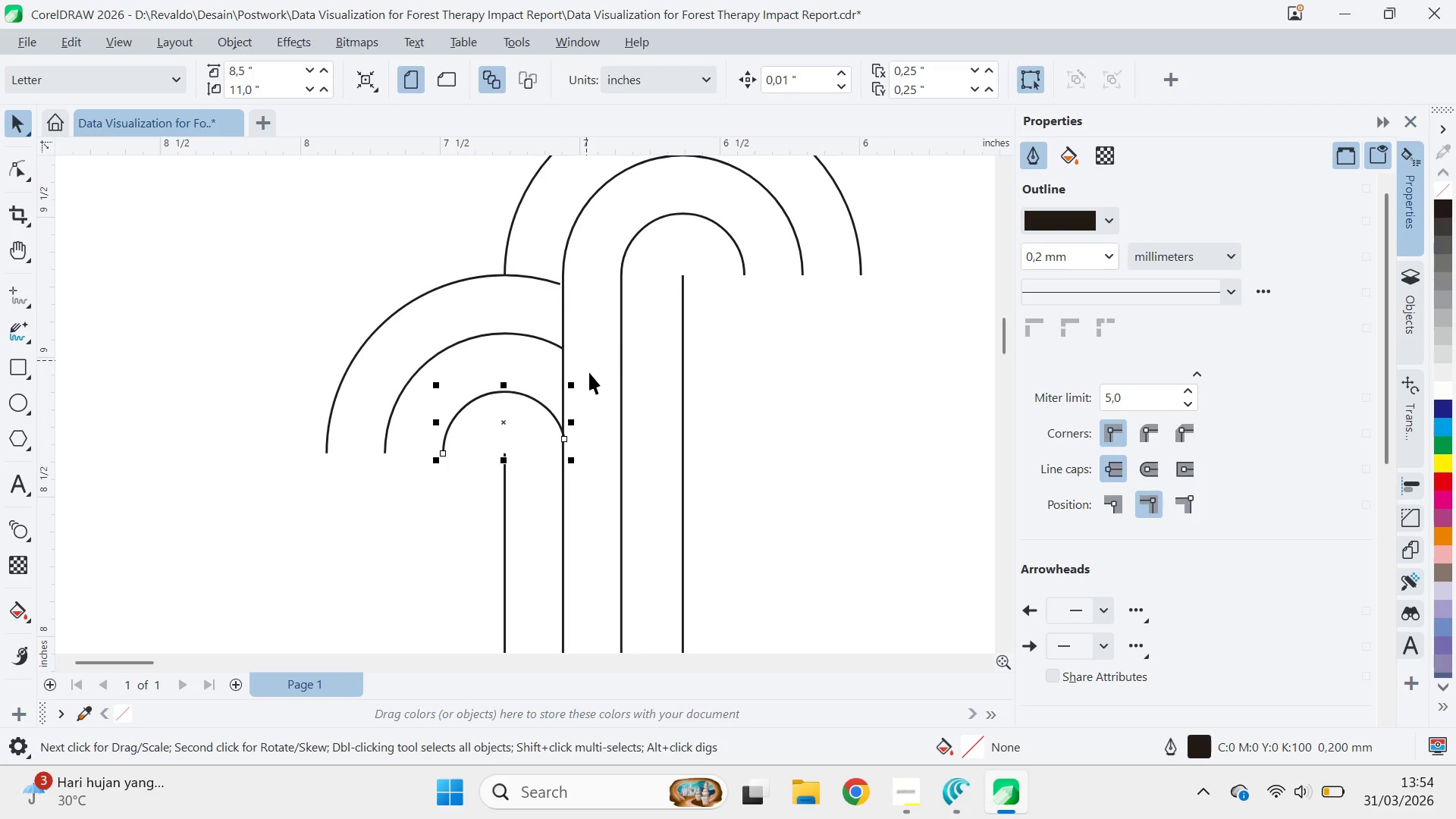 
key(Control+Z)
 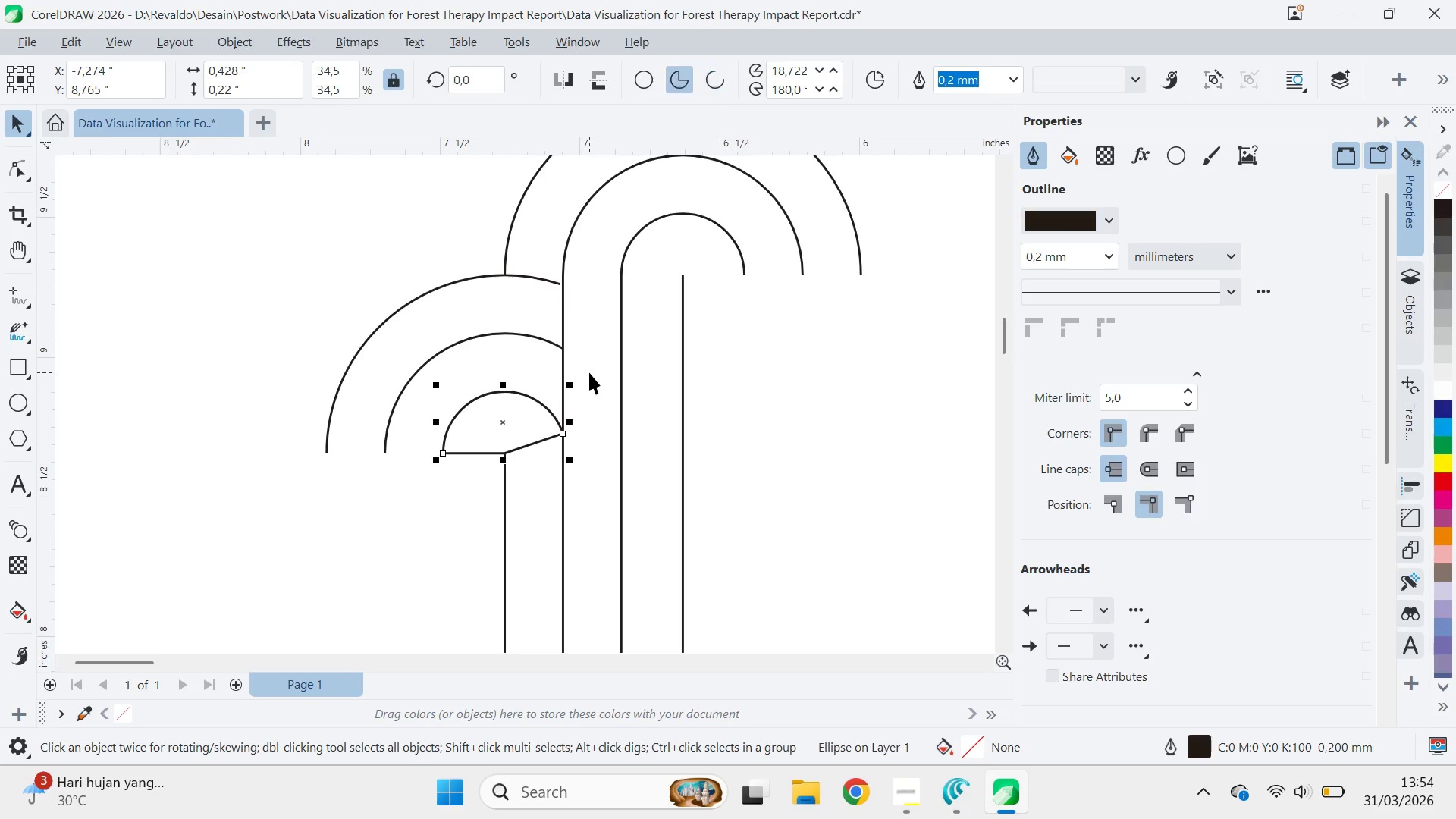 
key(Control+Z)
 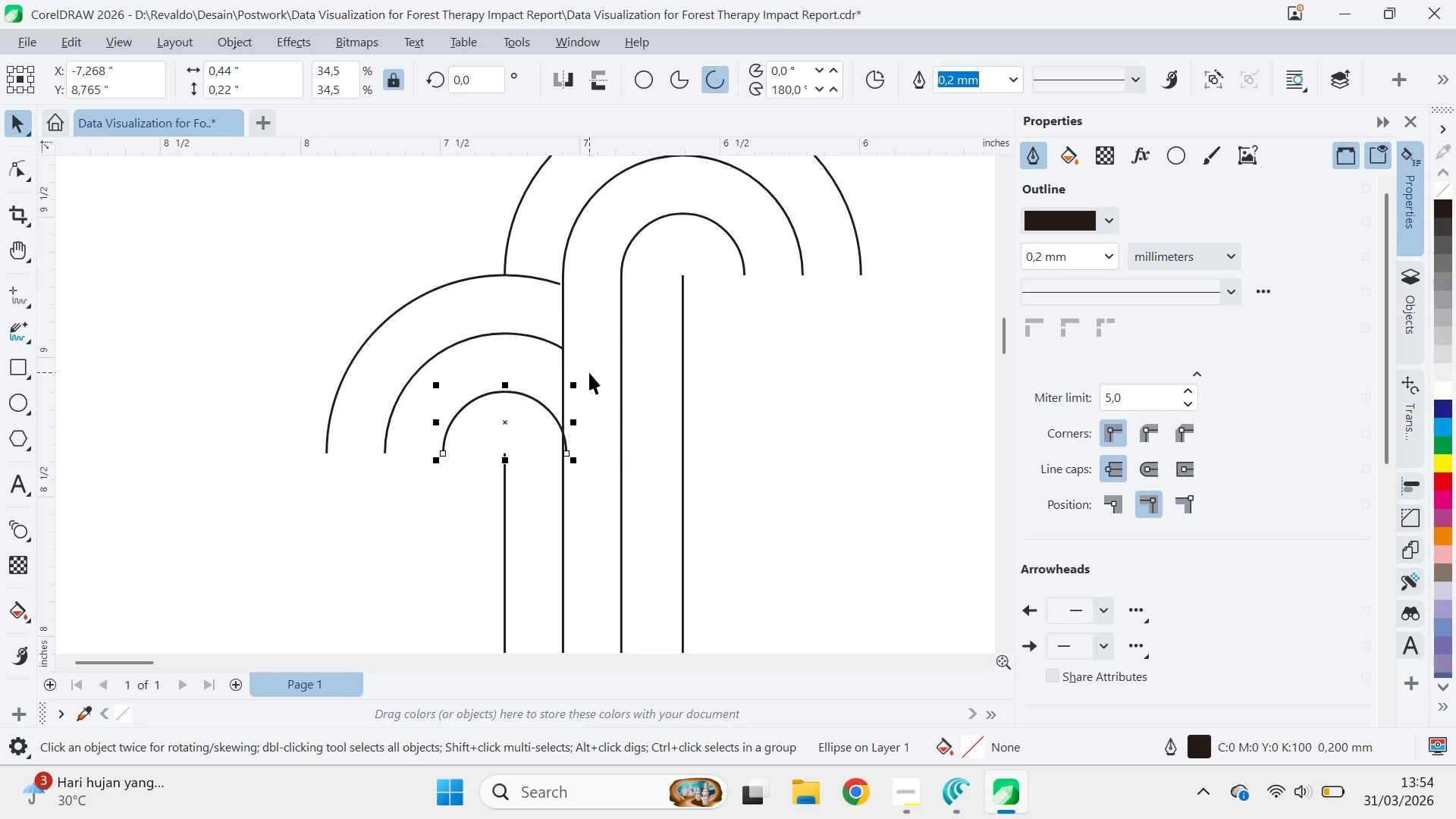 
key(Control+Z)
 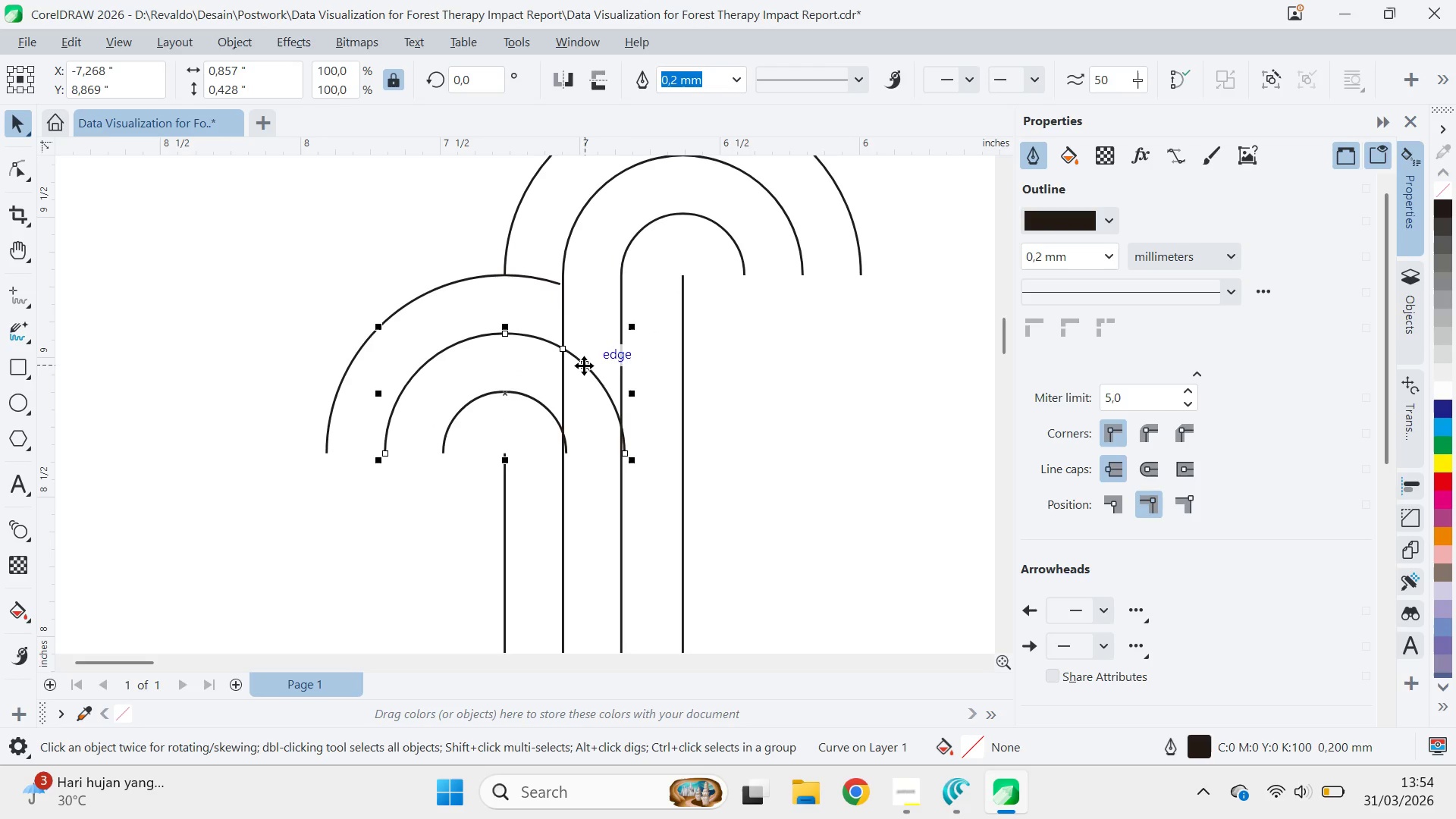 
key(Control+Z)
 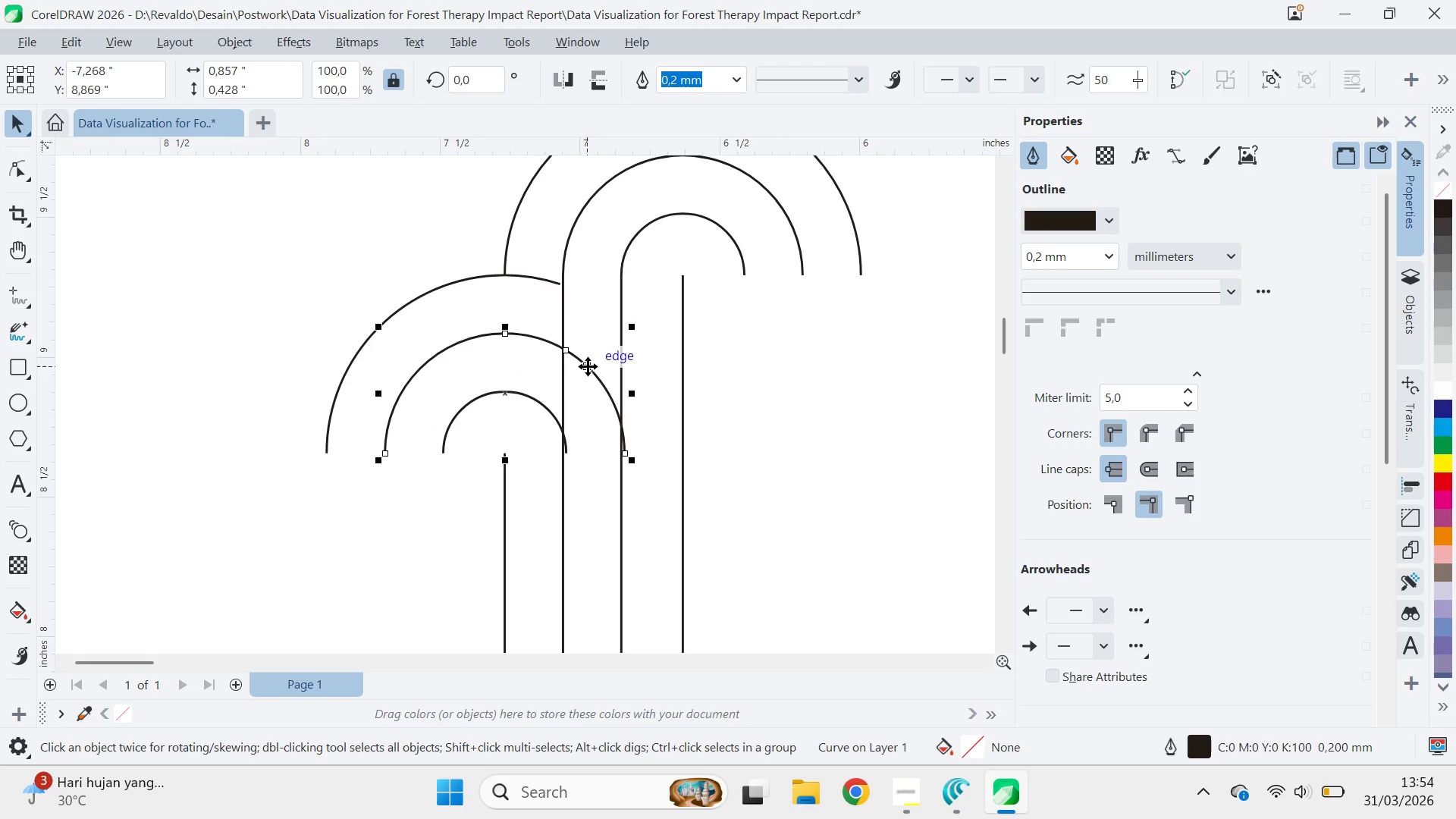 
key(Control+Z)
 